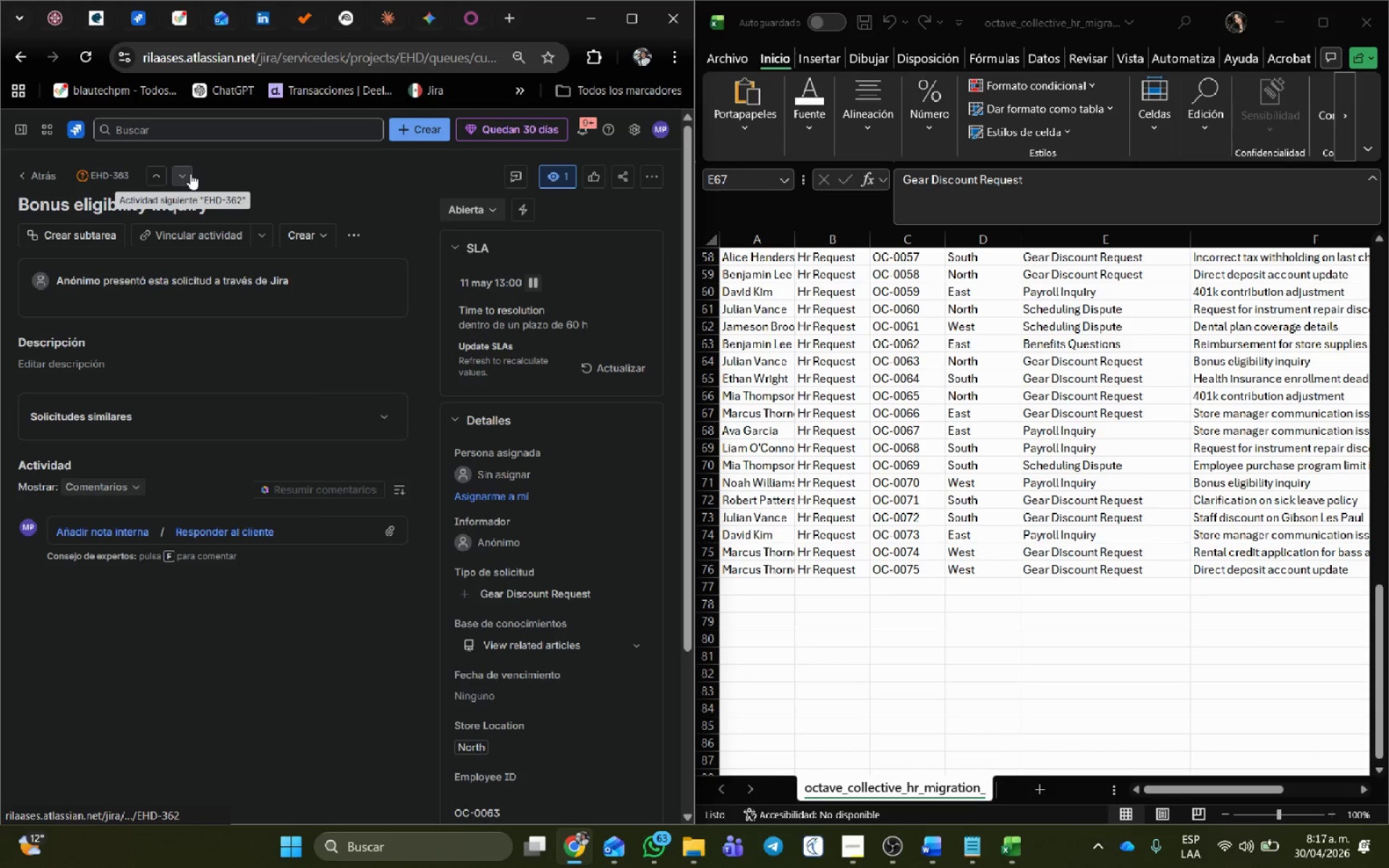 
left_click([190, 174])
 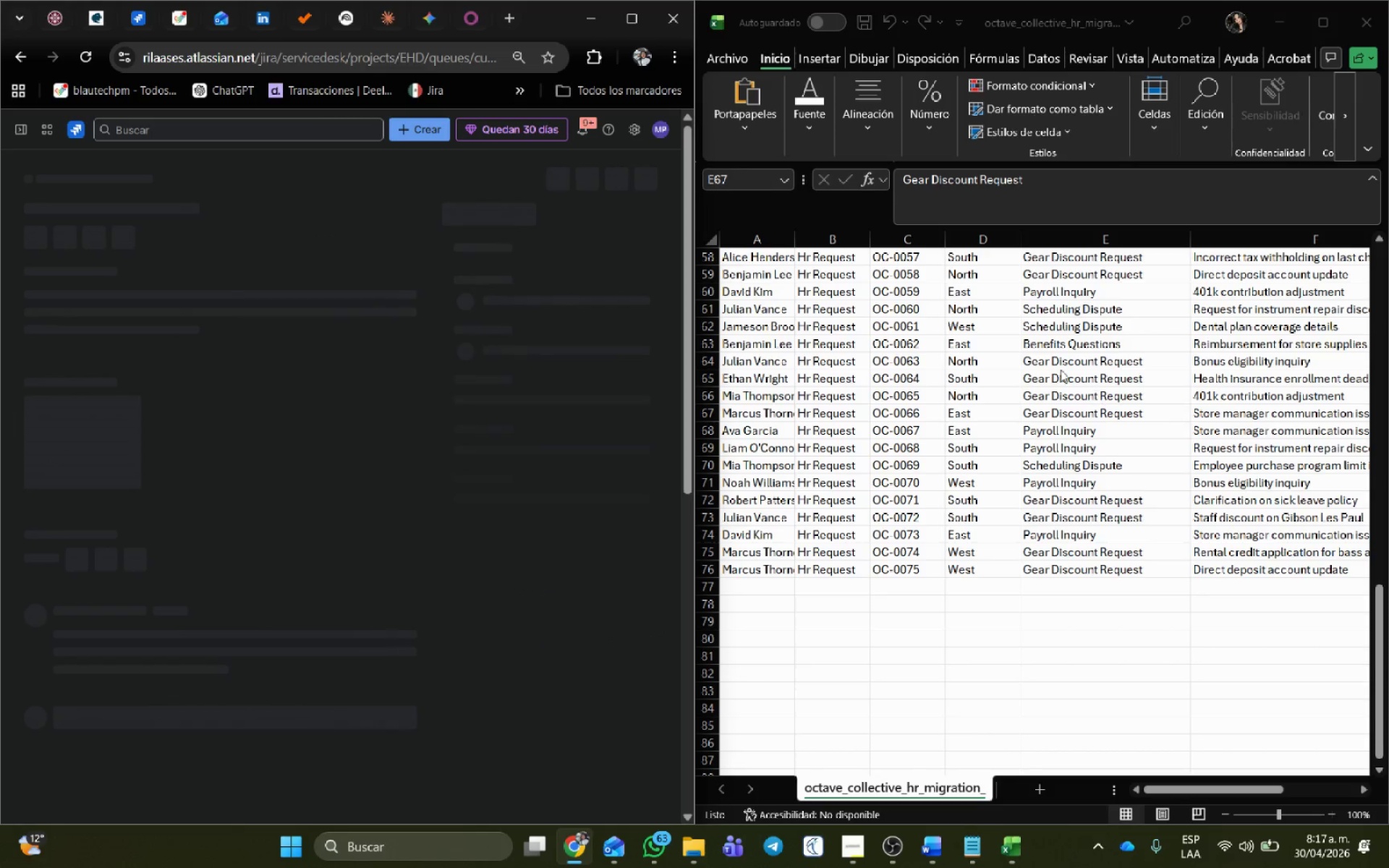 
left_click([1061, 337])
 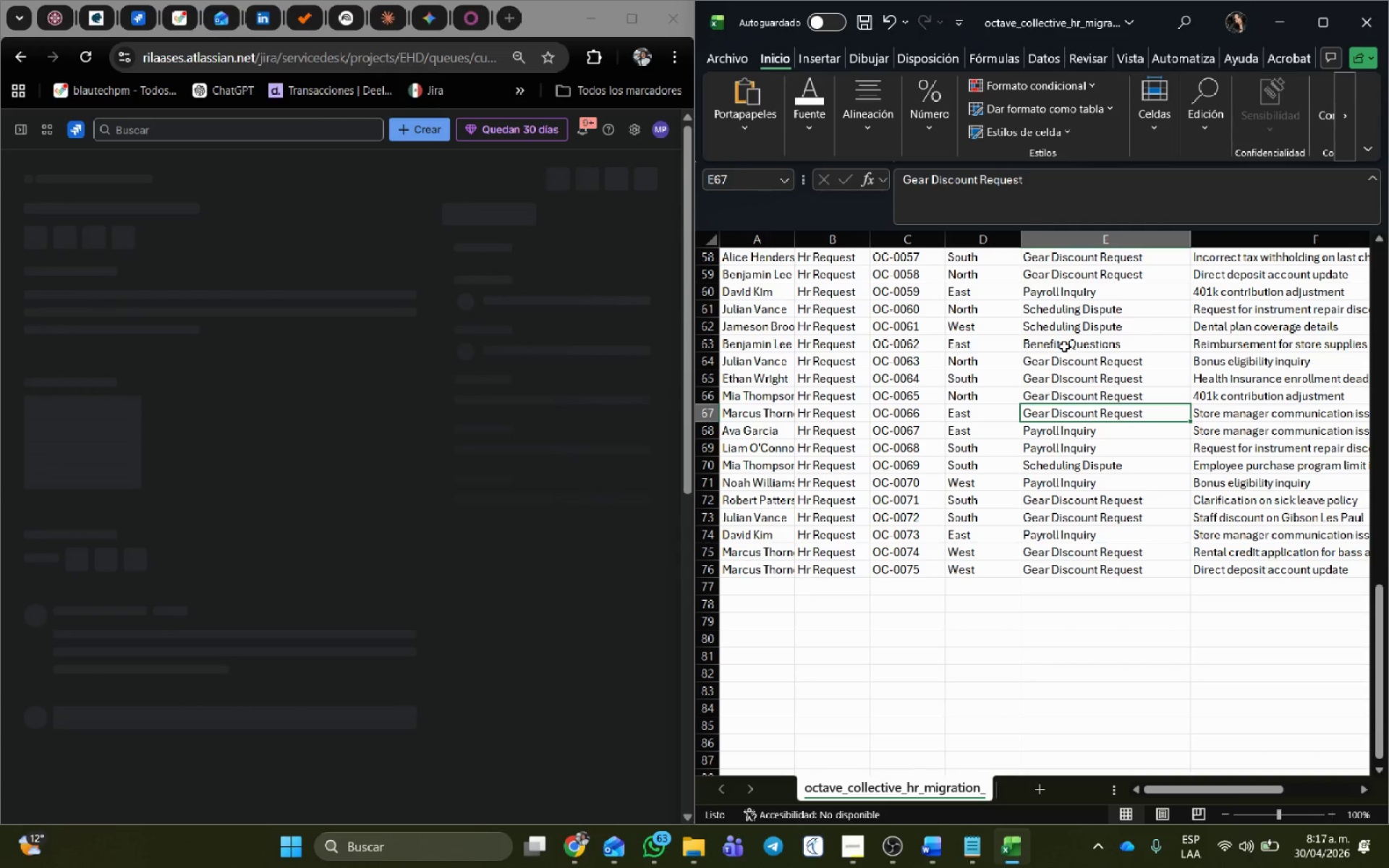 
left_click([1064, 346])
 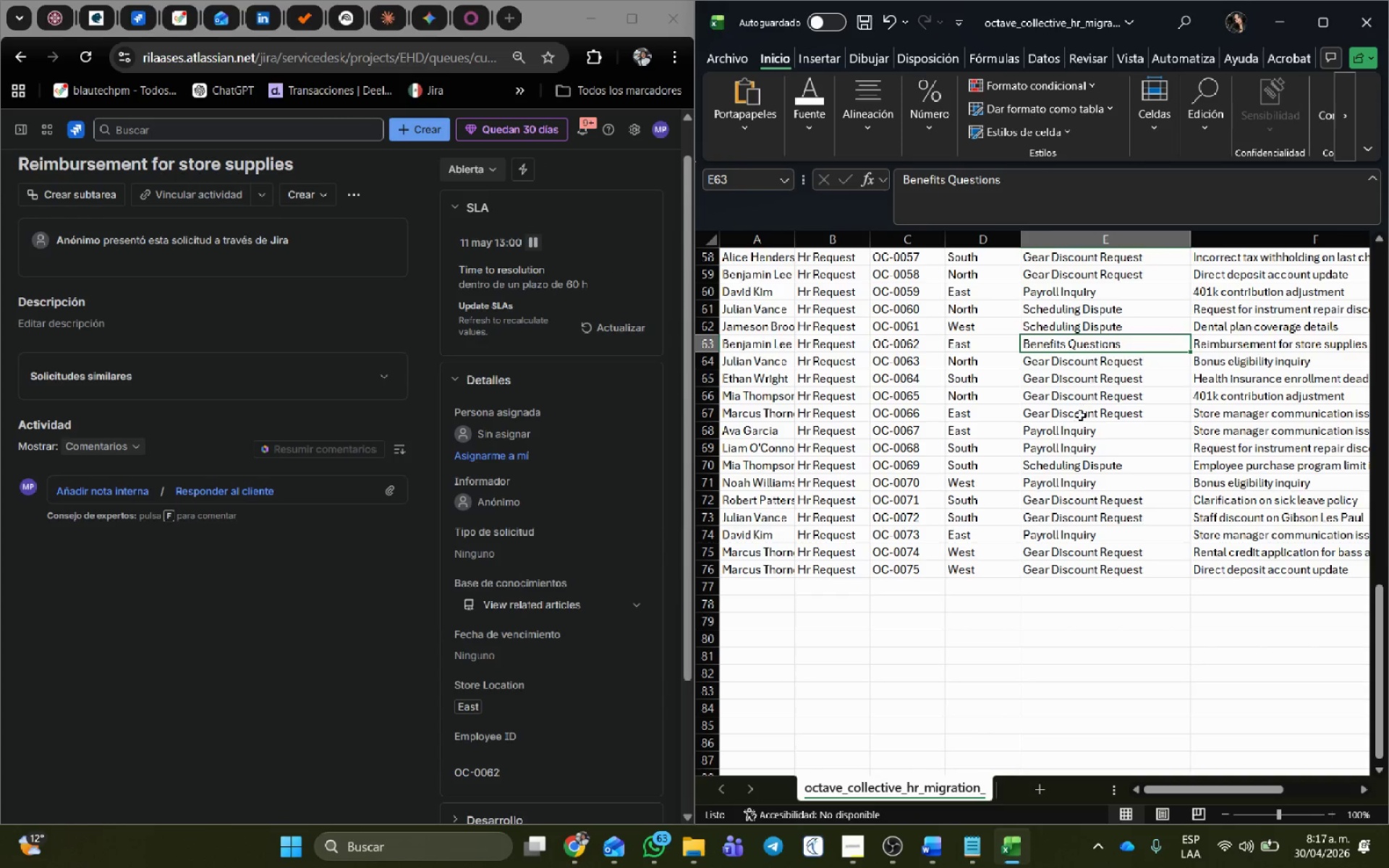 
scroll: coordinate [1084, 434], scroll_direction: up, amount: 2.0
 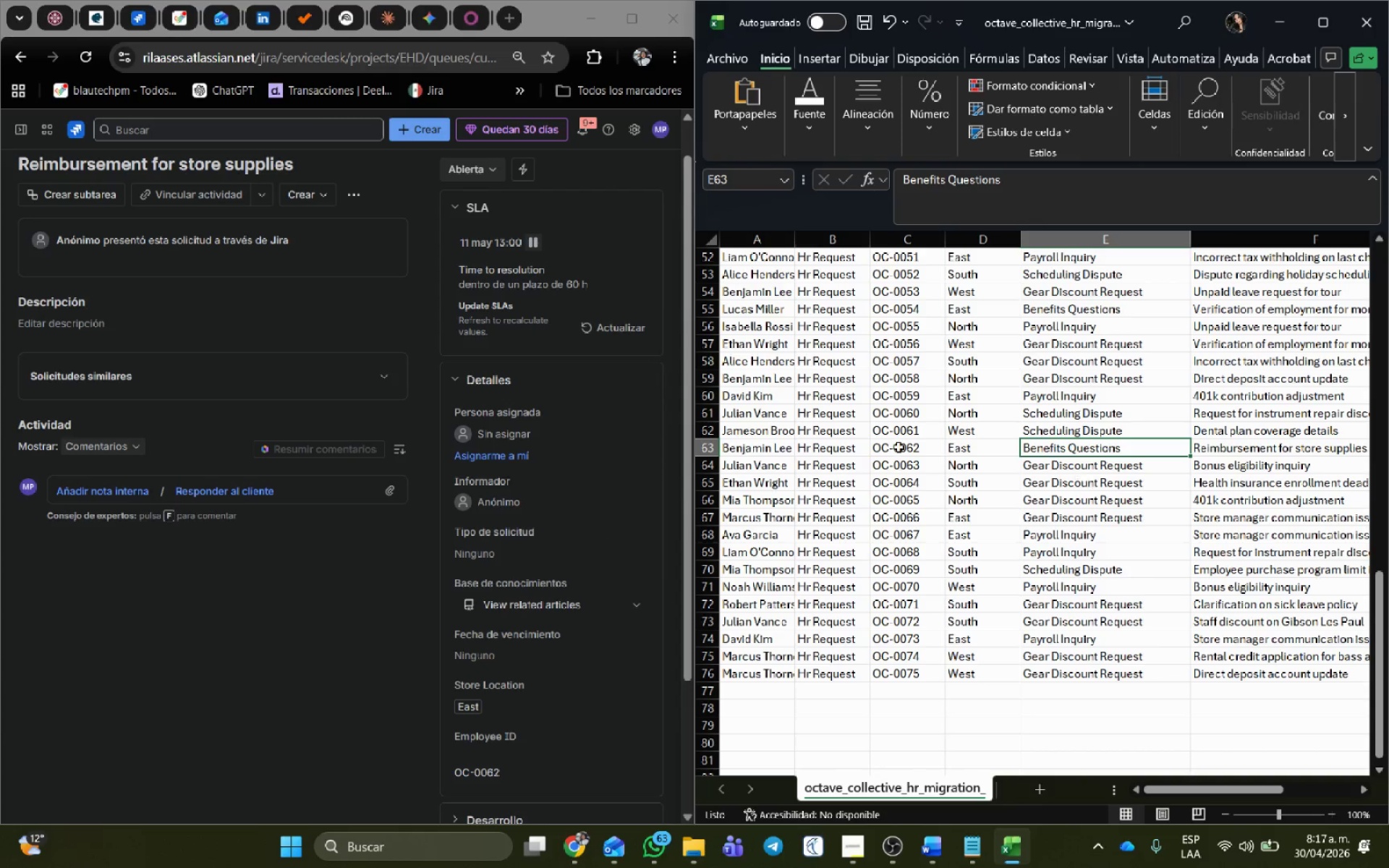 
wait(10.83)
 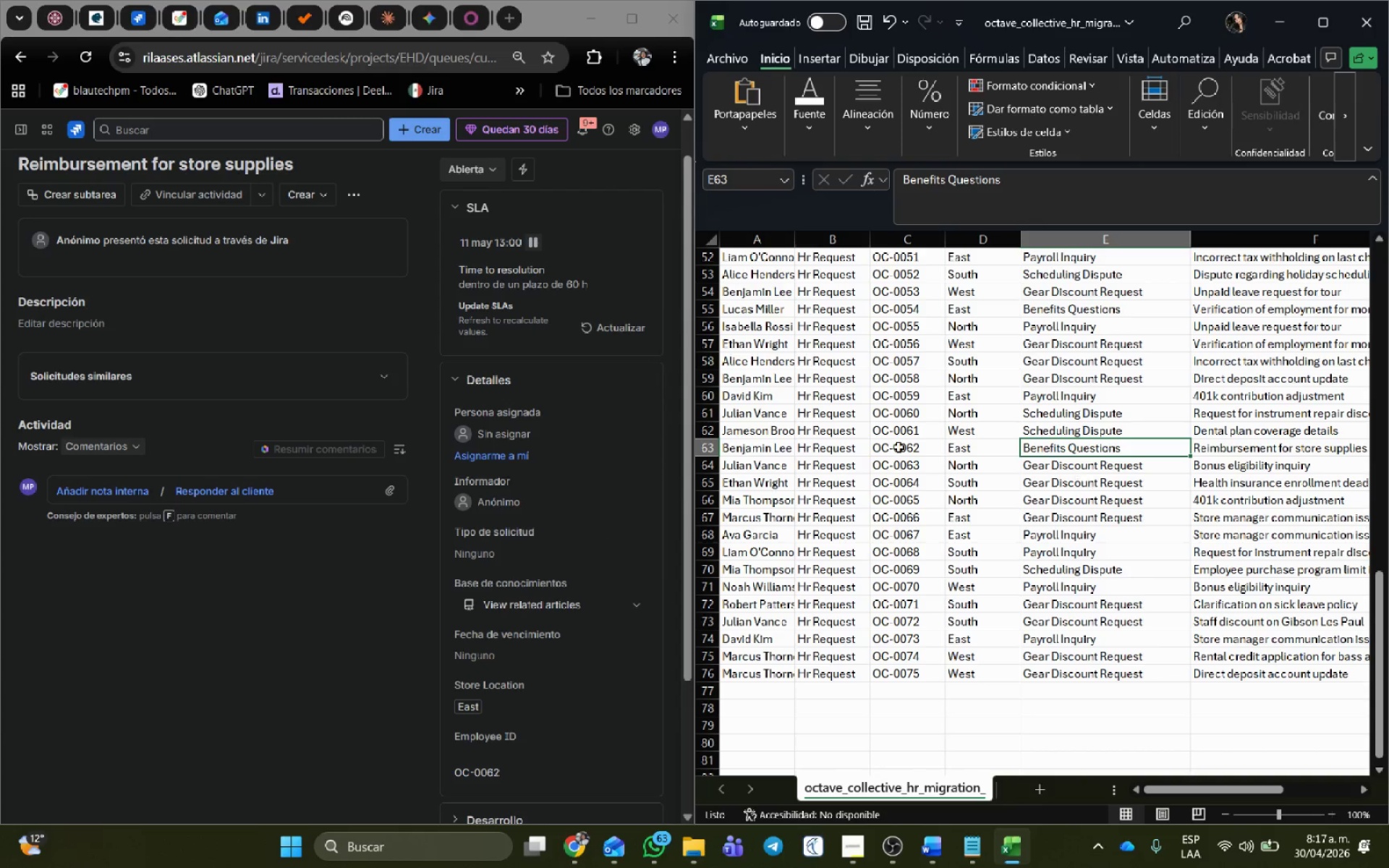 
left_click([483, 547])
 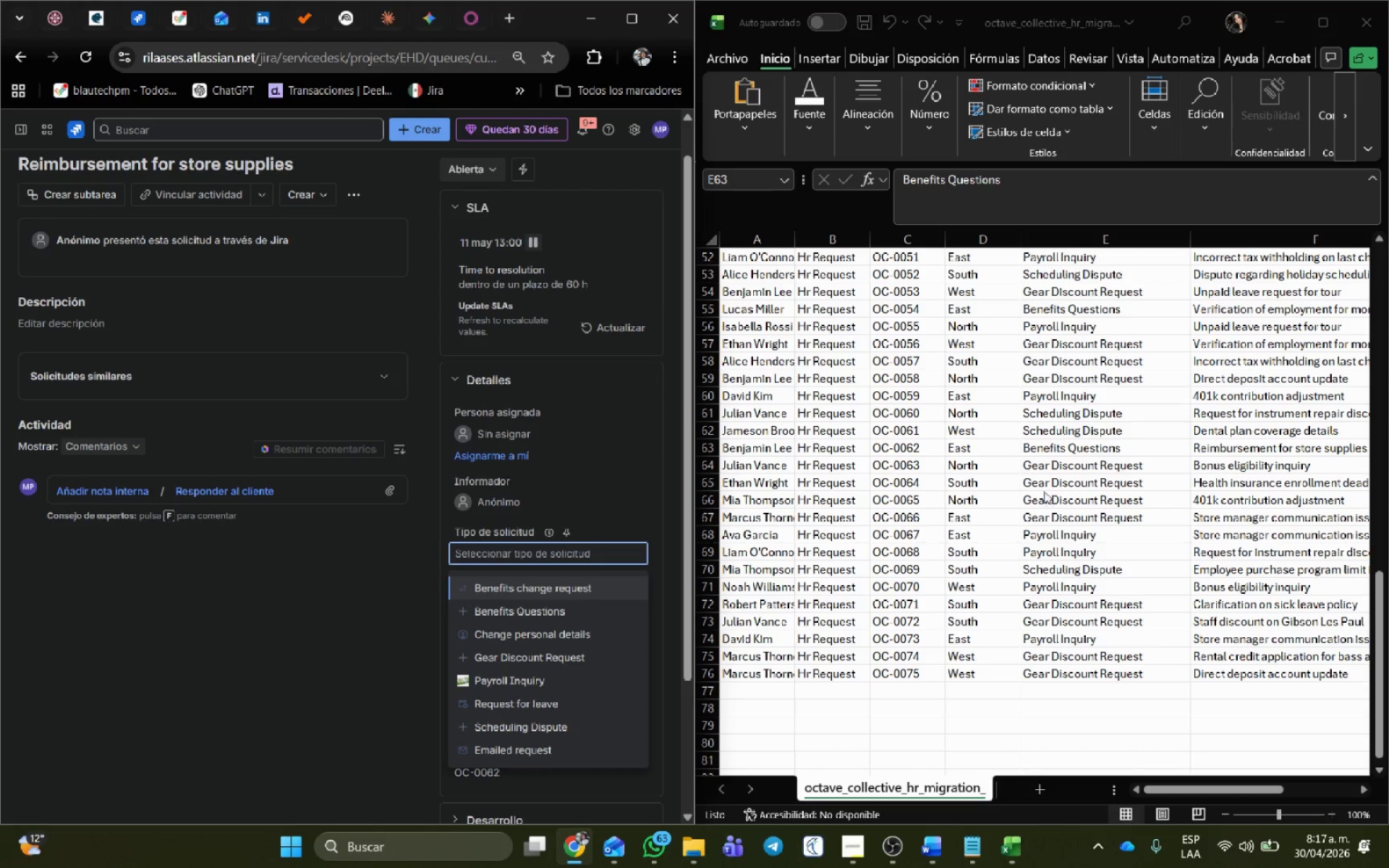 
wait(15.48)
 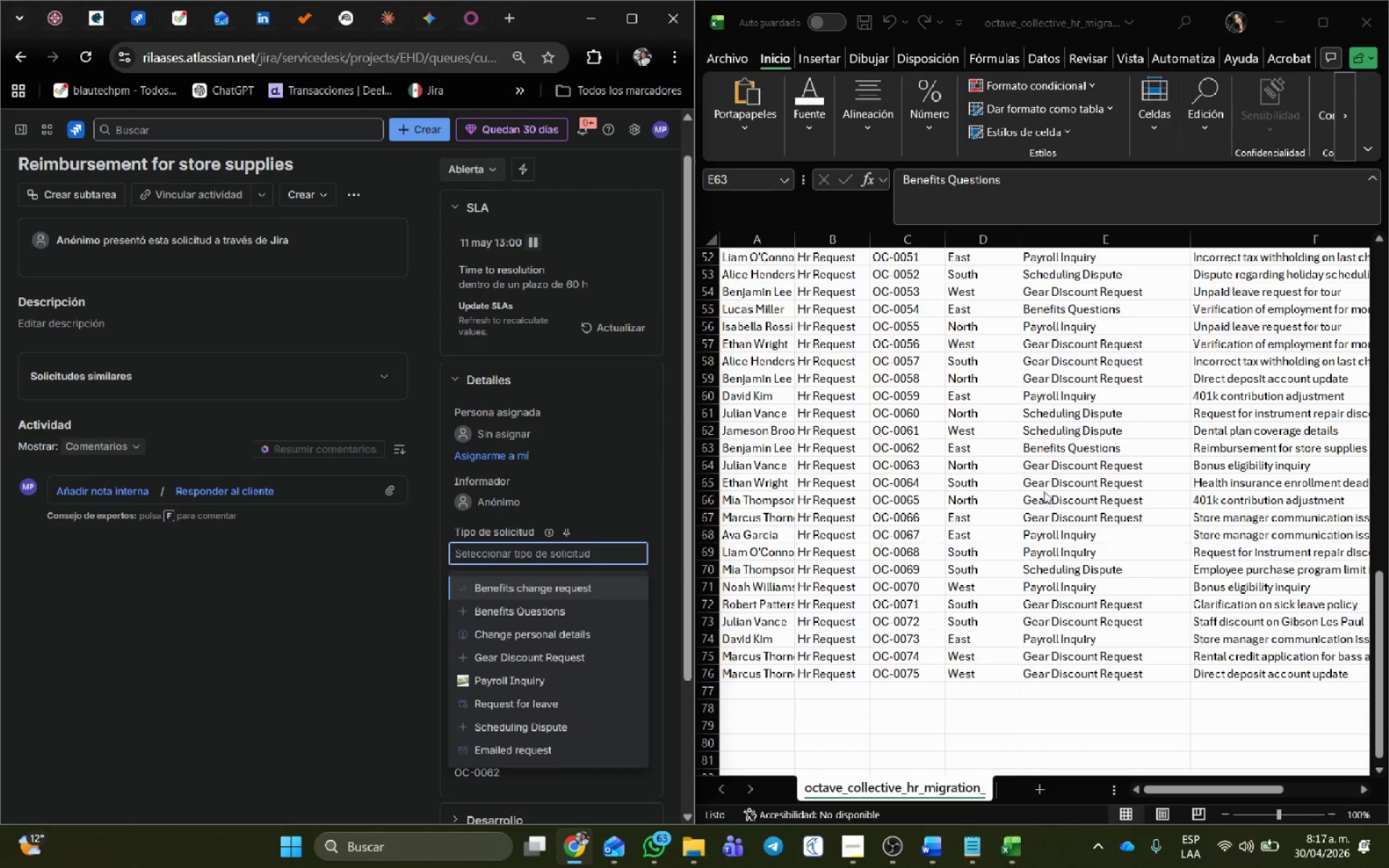 
scroll: coordinate [253, 366], scroll_direction: up, amount: 1.0
 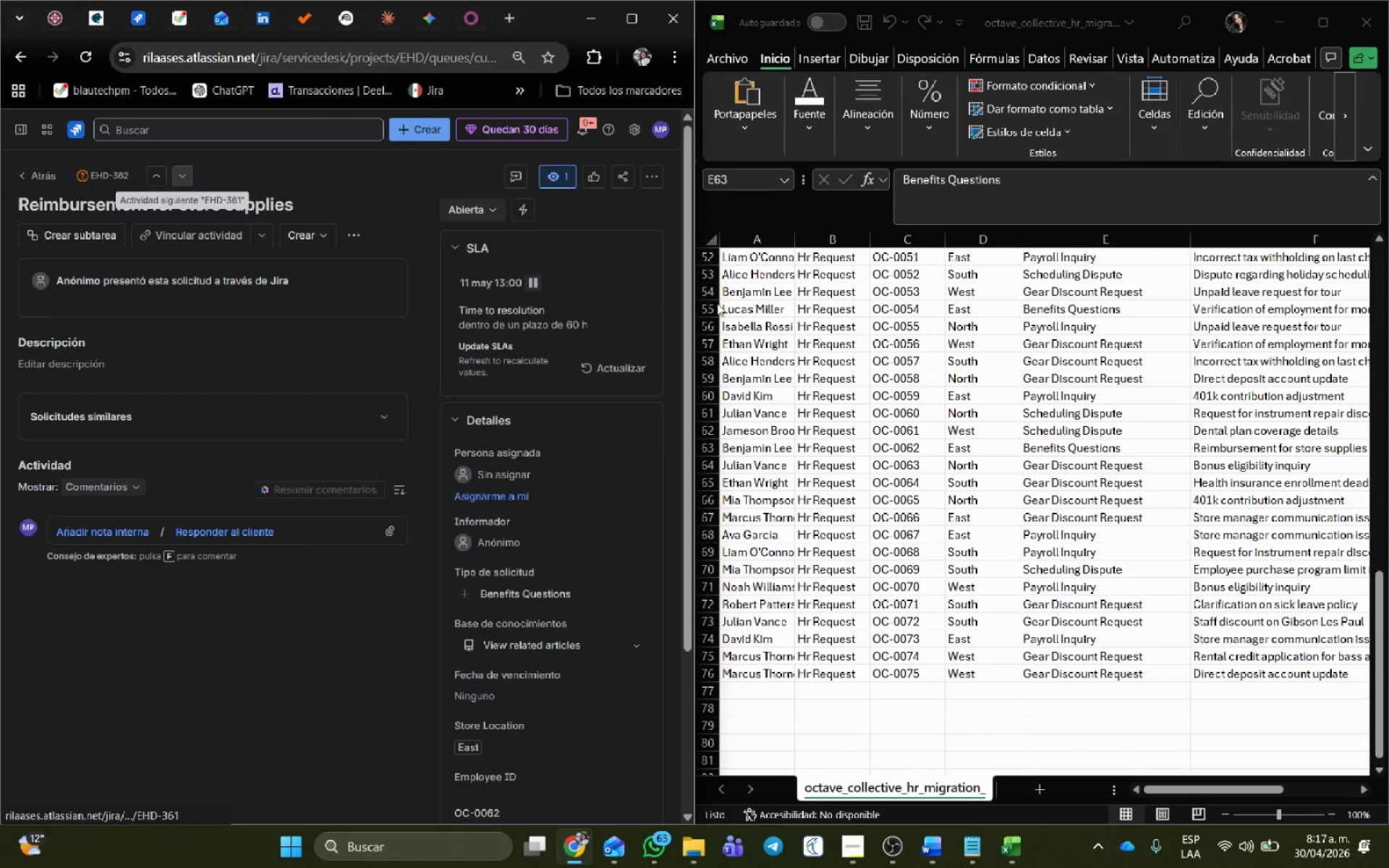 
mouse_move([562, 459])
 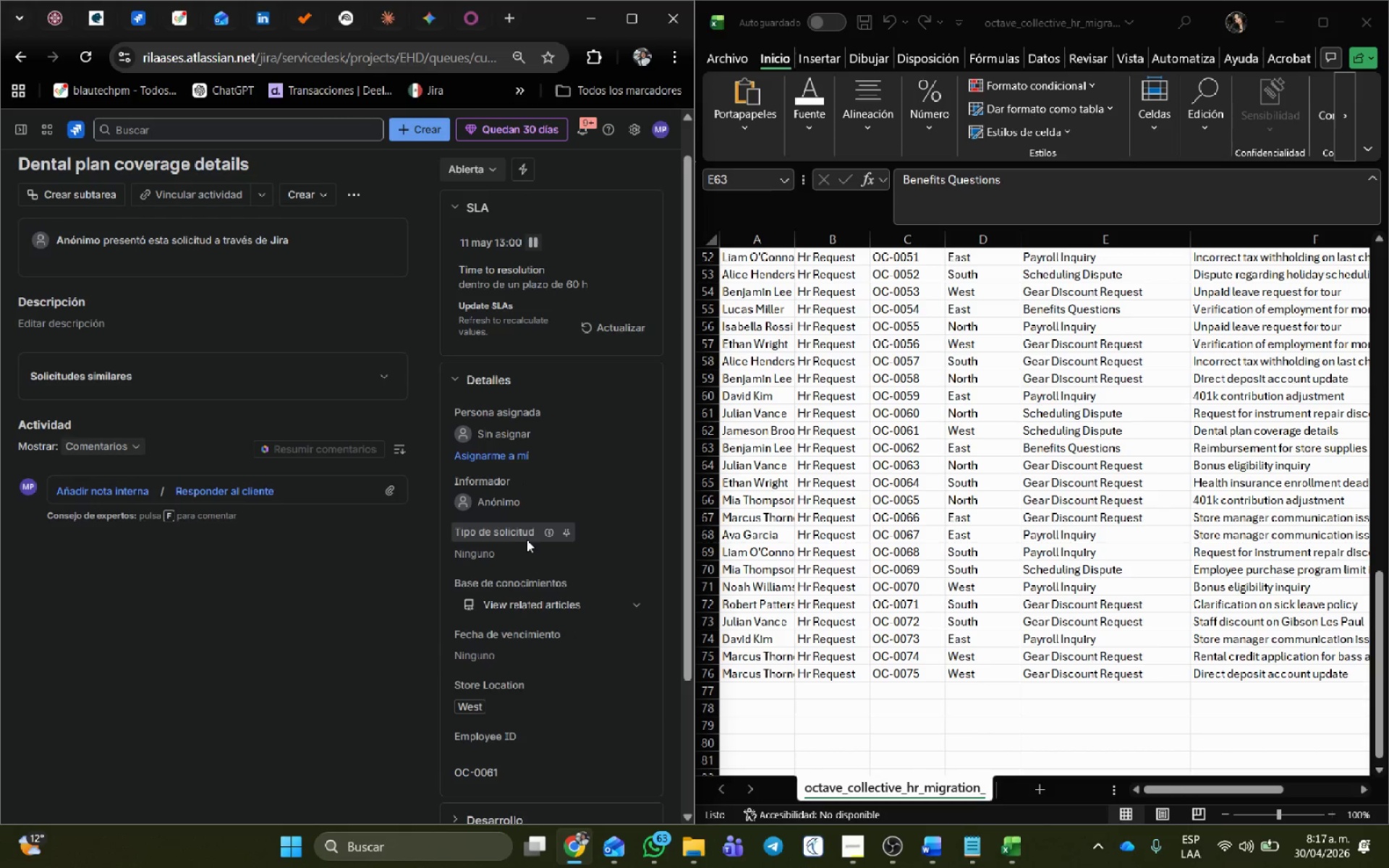 
left_click([522, 533])
 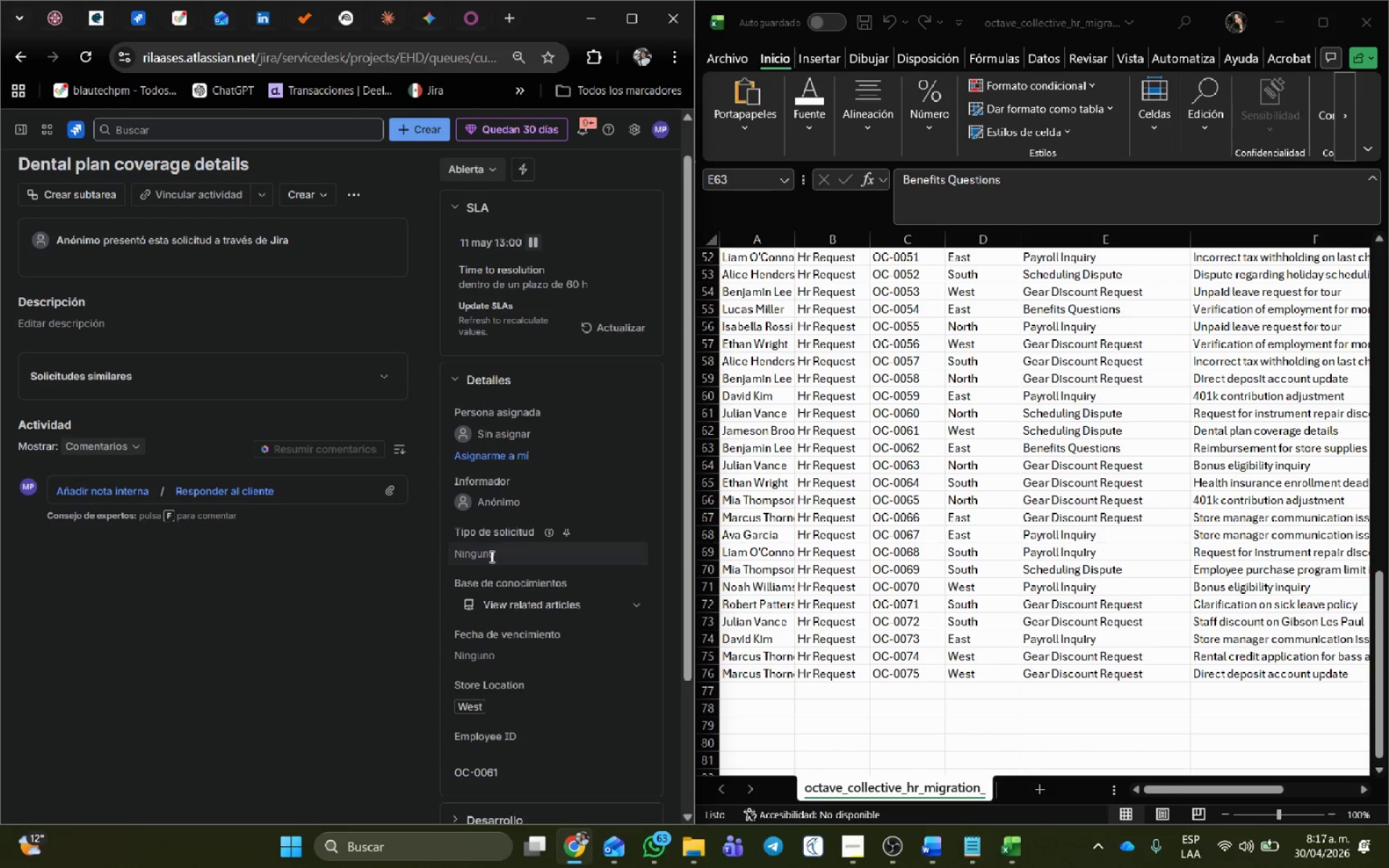 
left_click([490, 556])
 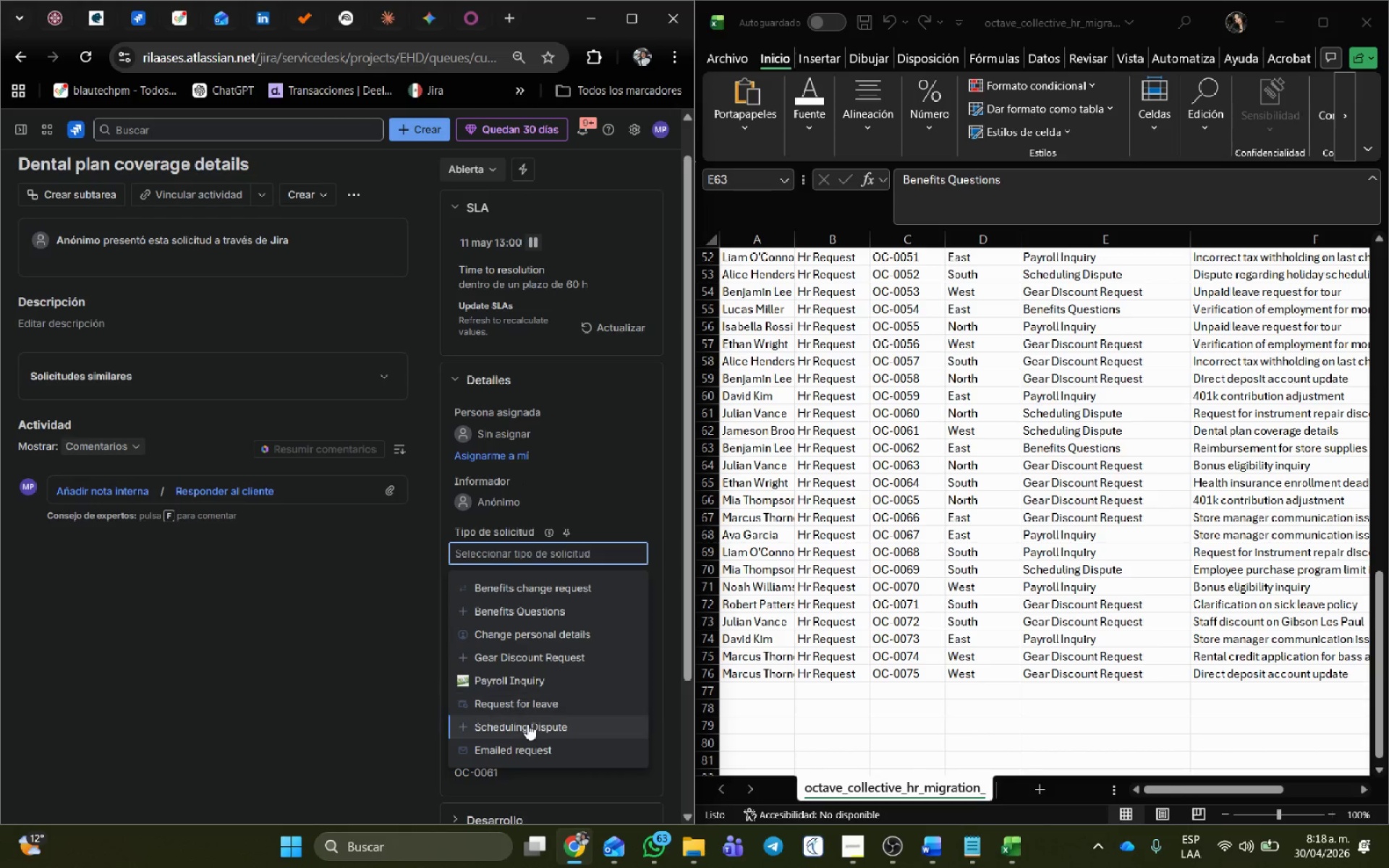 
left_click([527, 724])
 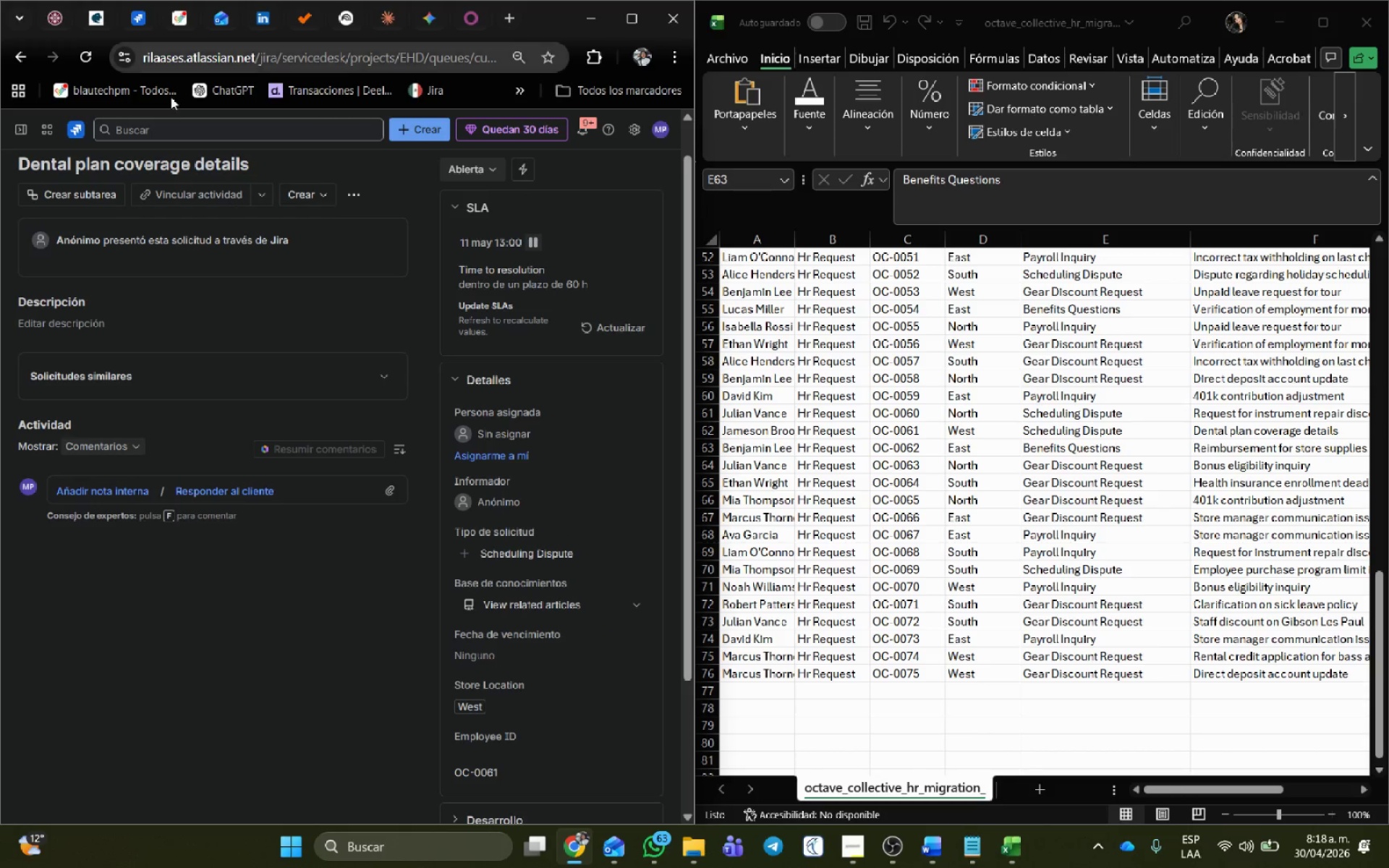 
scroll: coordinate [210, 223], scroll_direction: up, amount: 3.0
 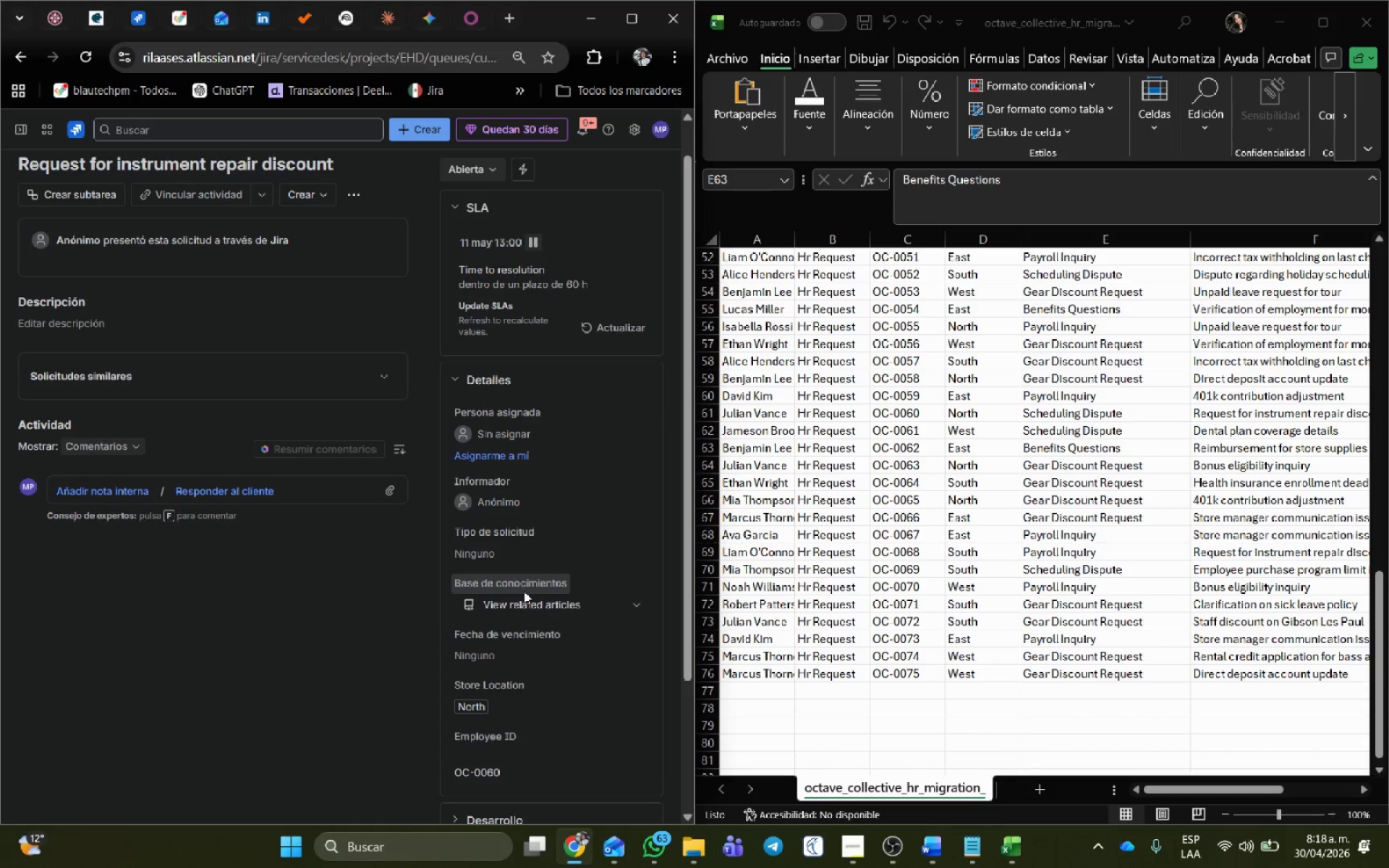 
wait(5.63)
 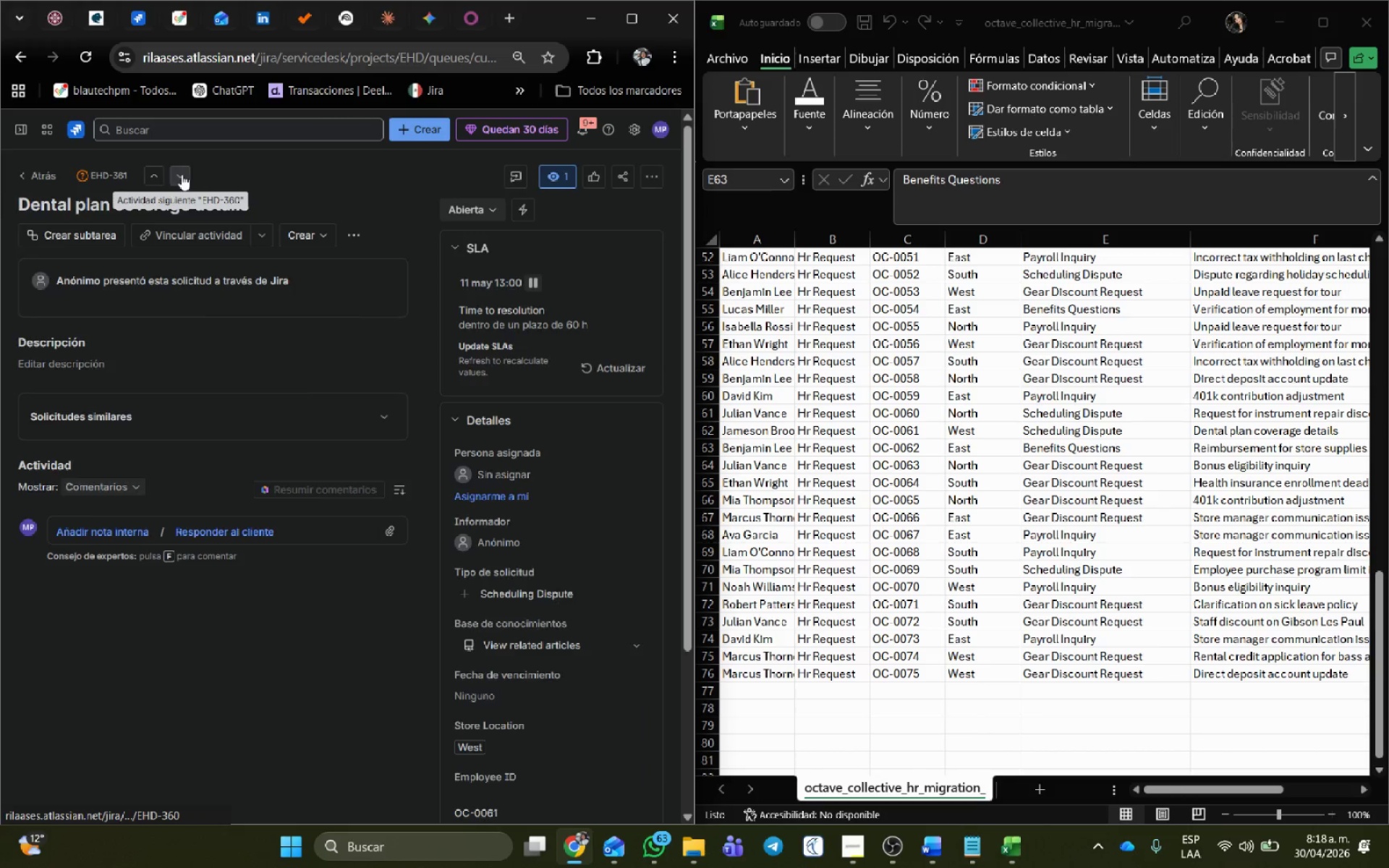 
left_click([497, 556])
 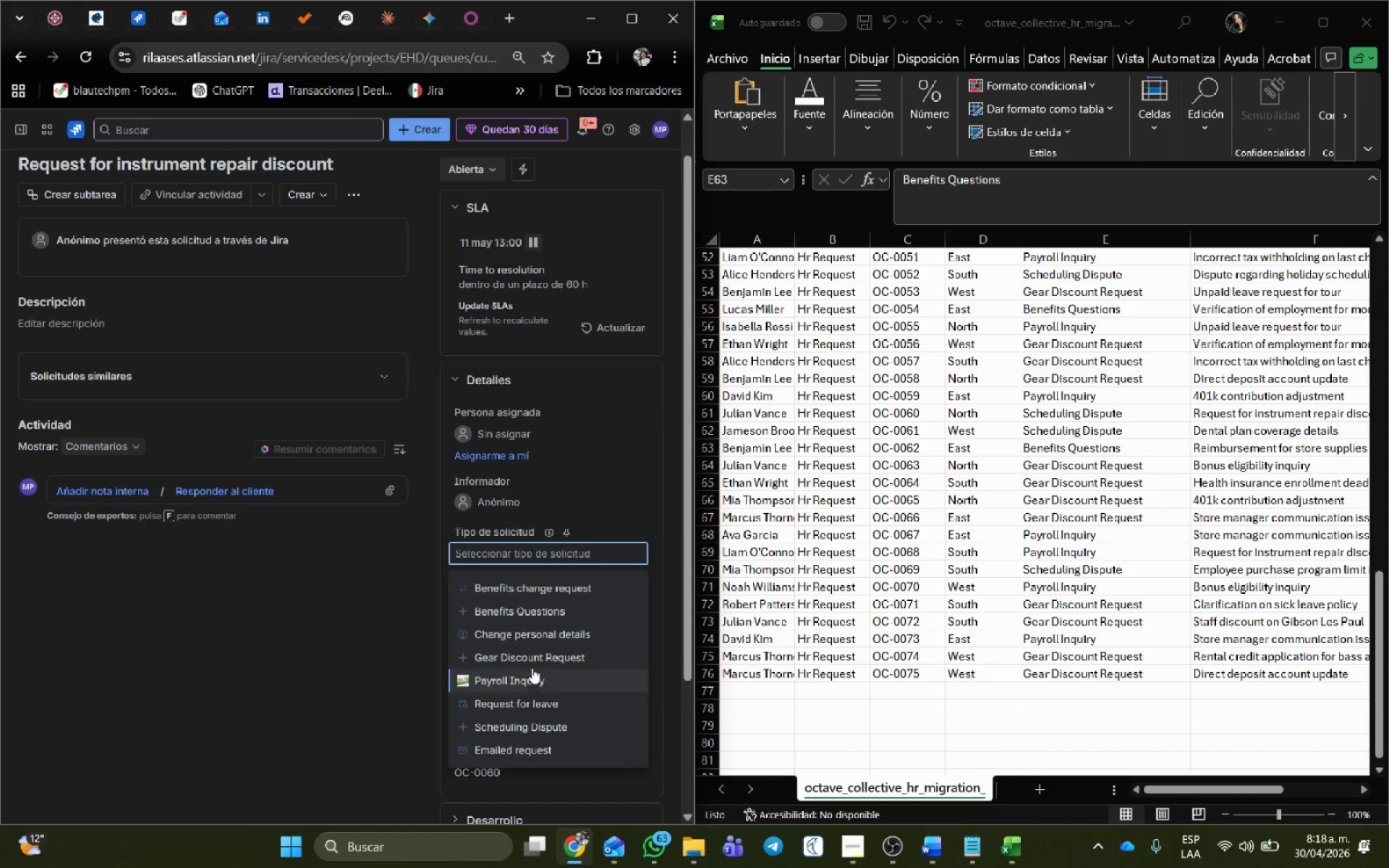 
wait(5.52)
 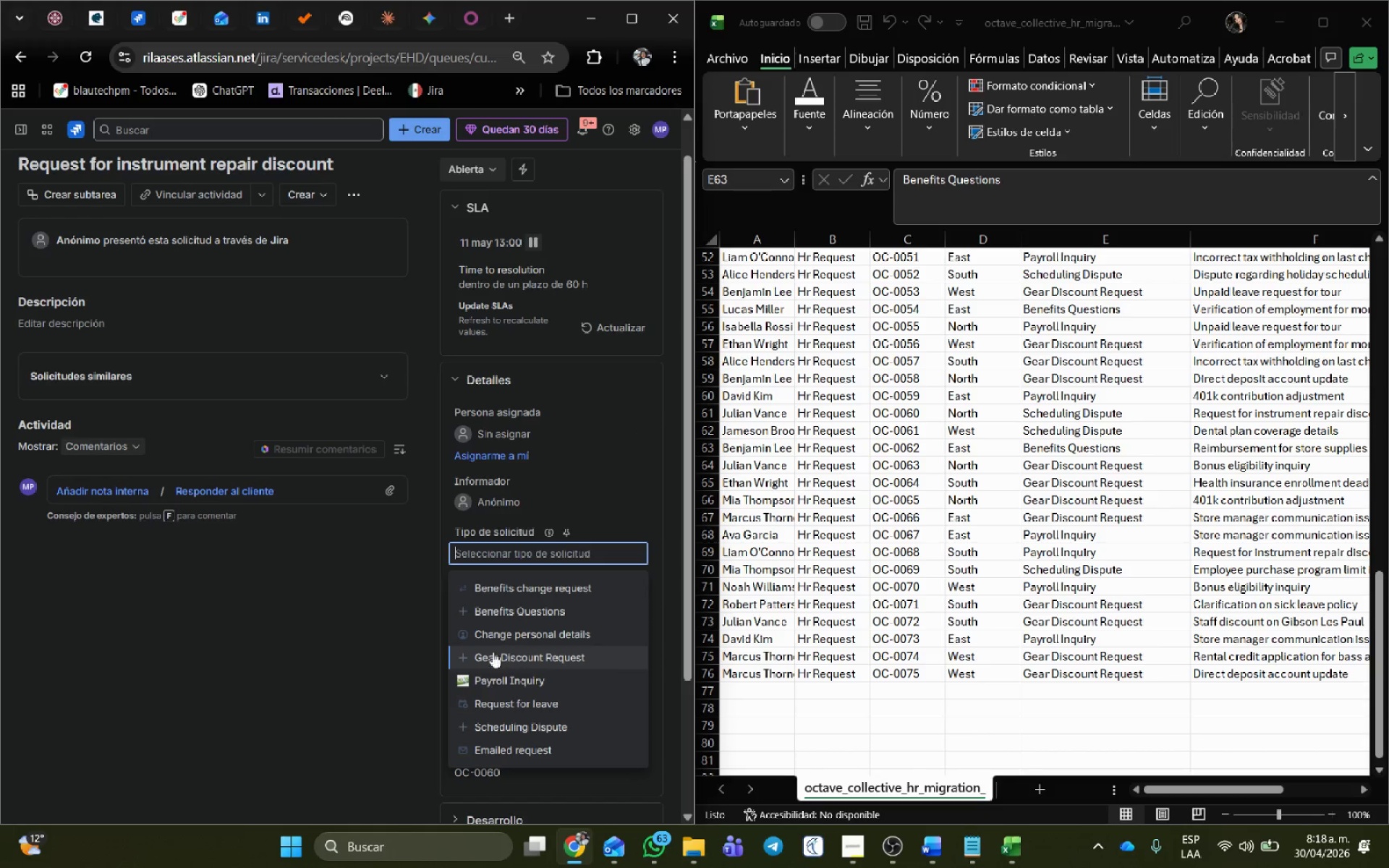 
left_click([529, 727])
 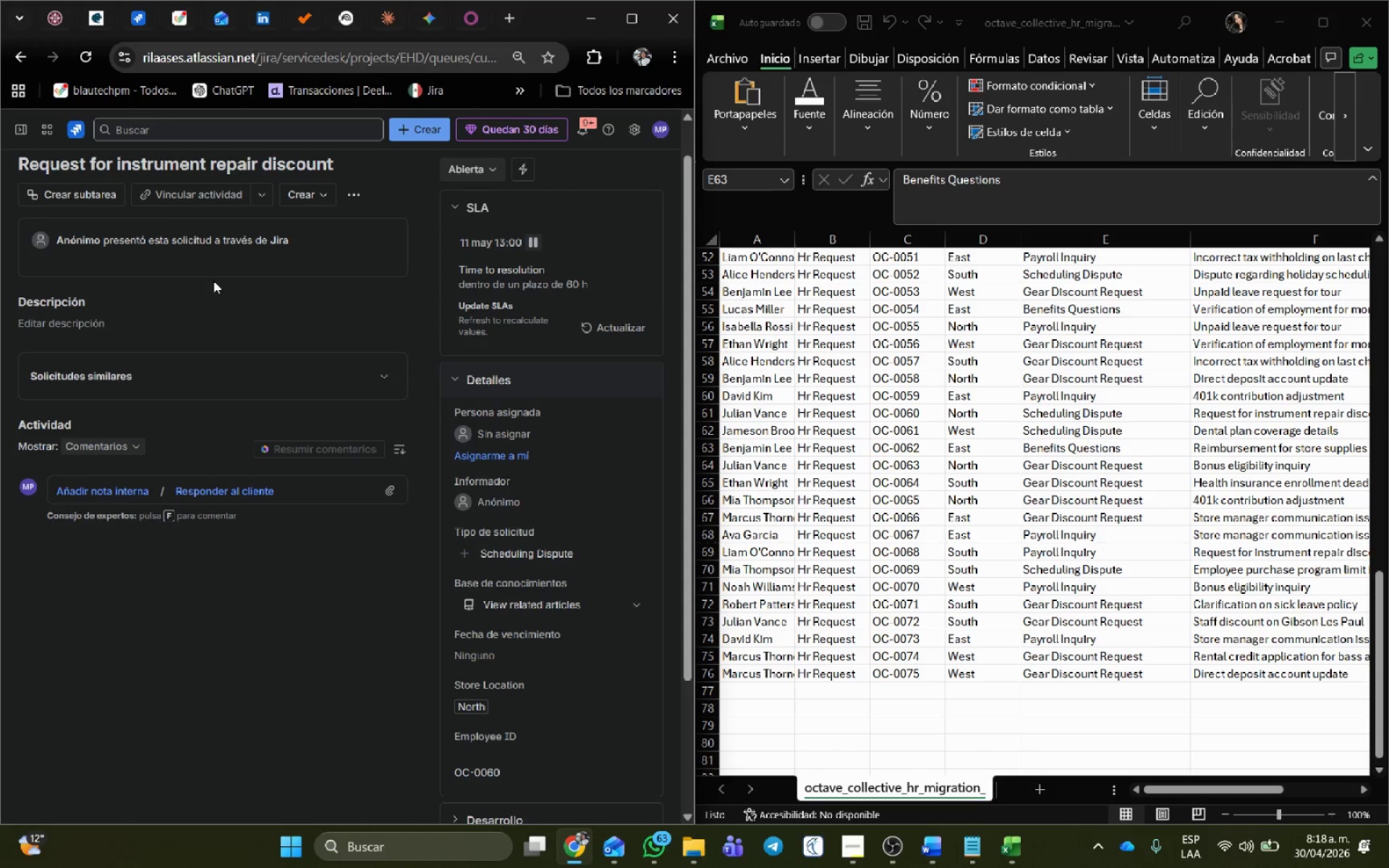 
scroll: coordinate [227, 268], scroll_direction: up, amount: 5.0
 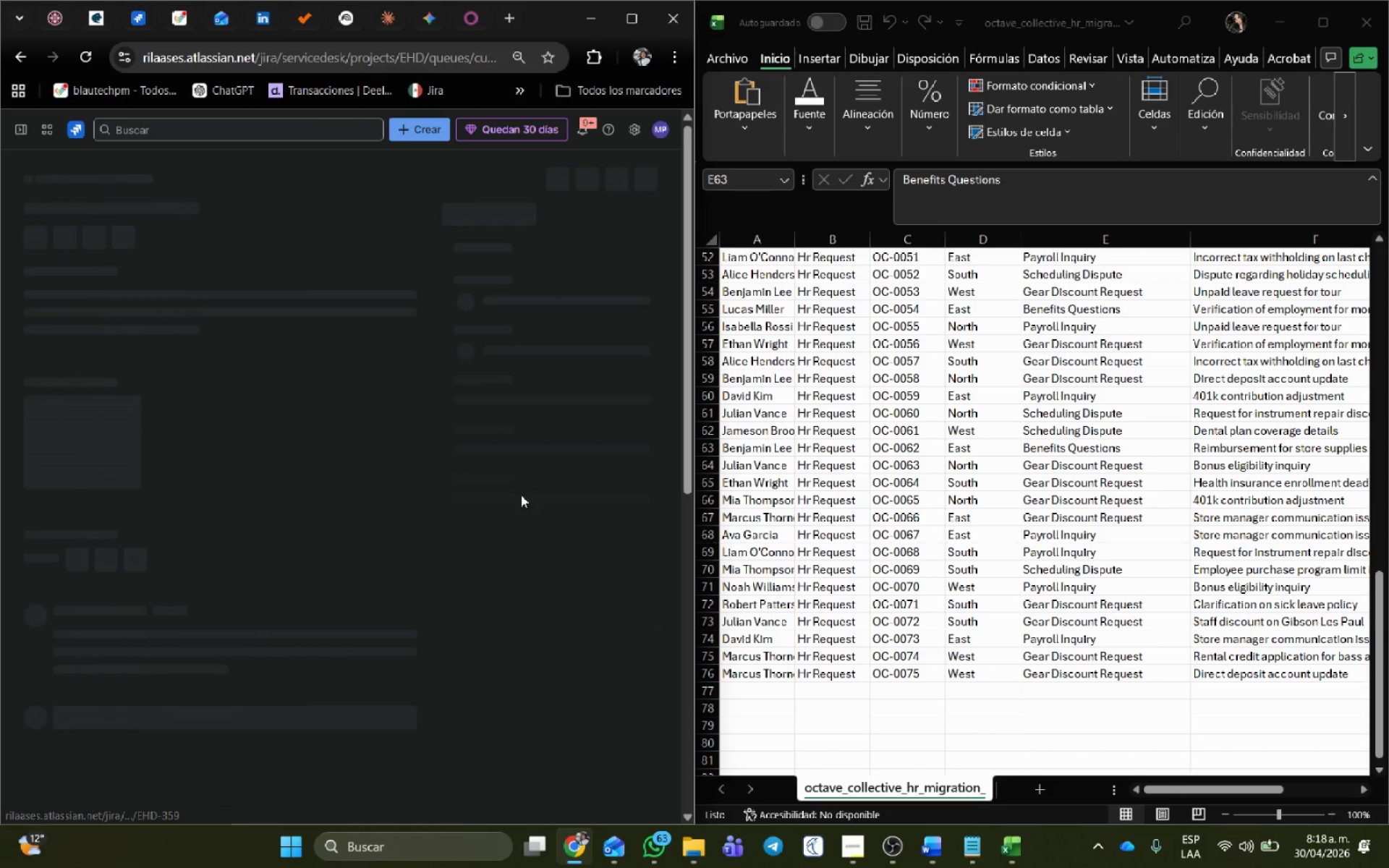 
mouse_move([522, 509])
 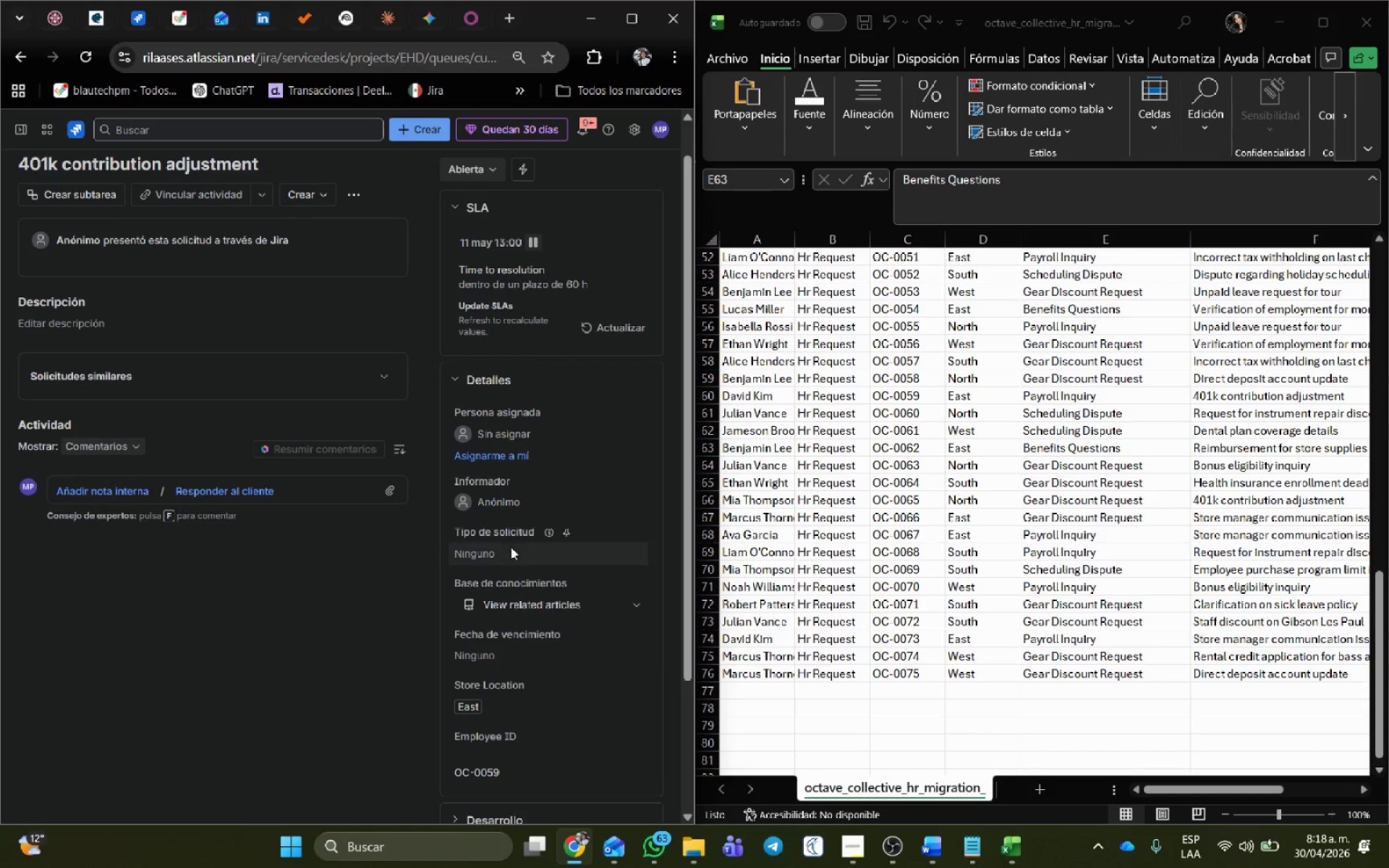 
left_click([509, 550])
 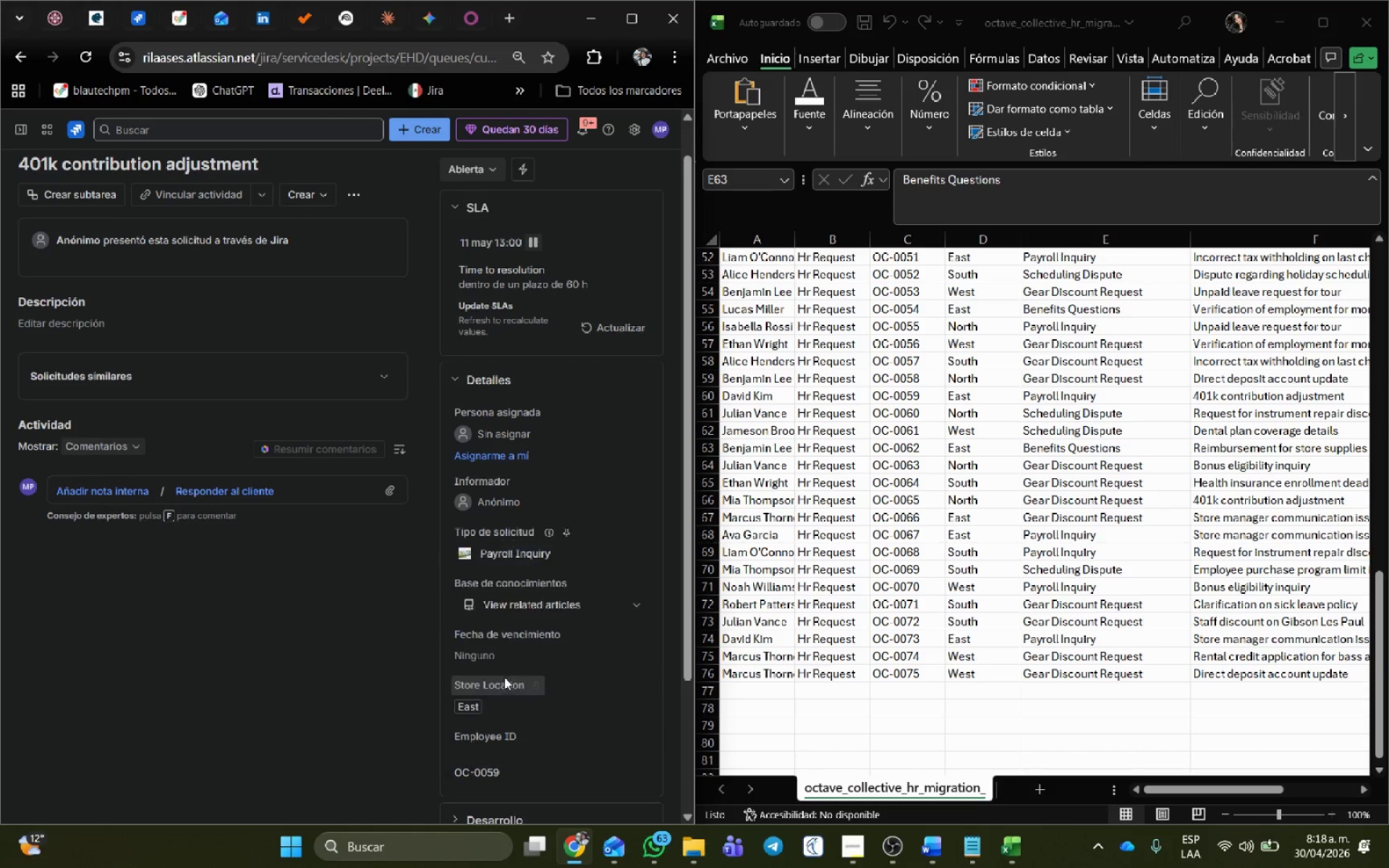 
scroll: coordinate [334, 373], scroll_direction: up, amount: 4.0
 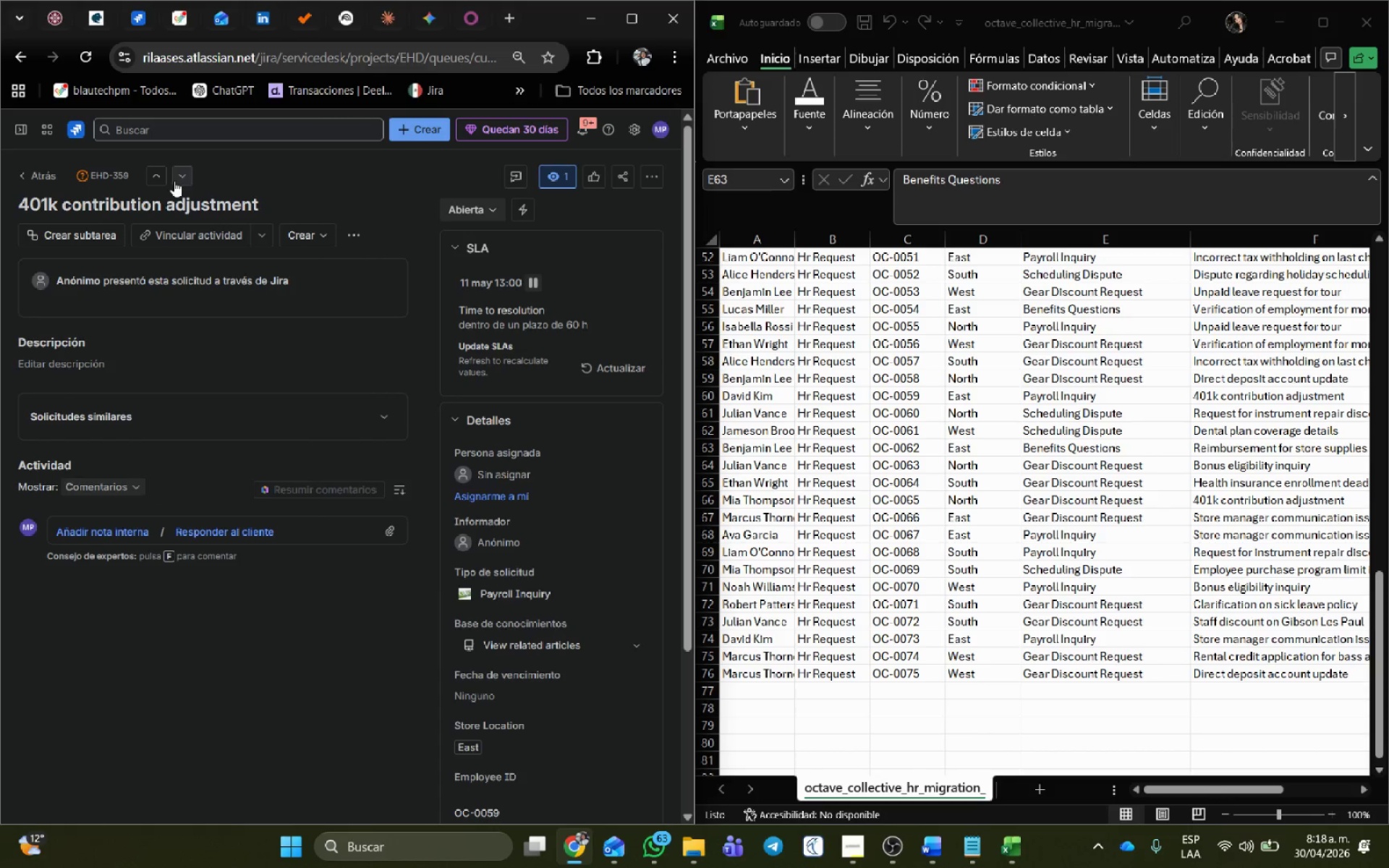 
left_click([182, 176])
 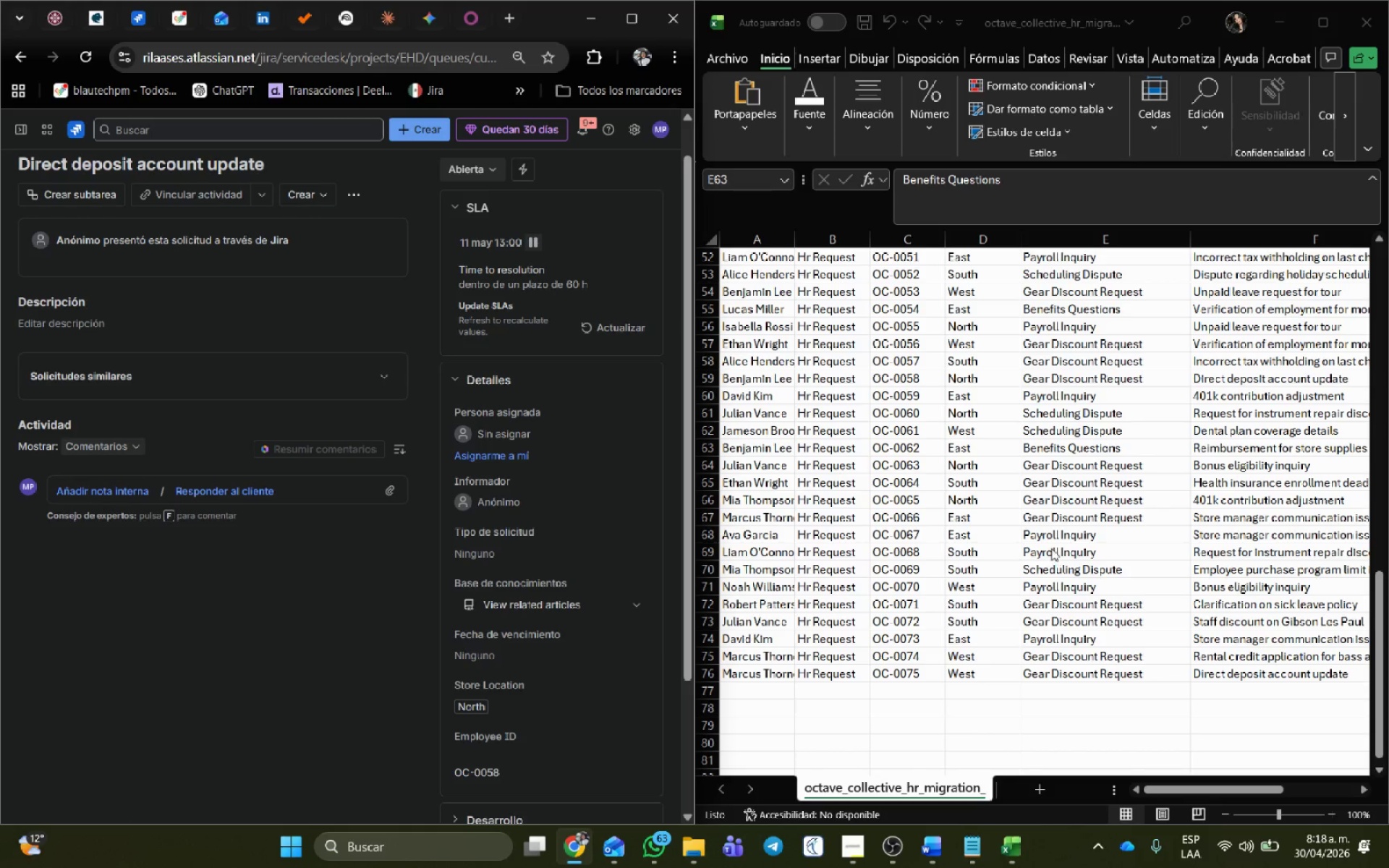 
scroll: coordinate [1108, 549], scroll_direction: up, amount: 4.0
 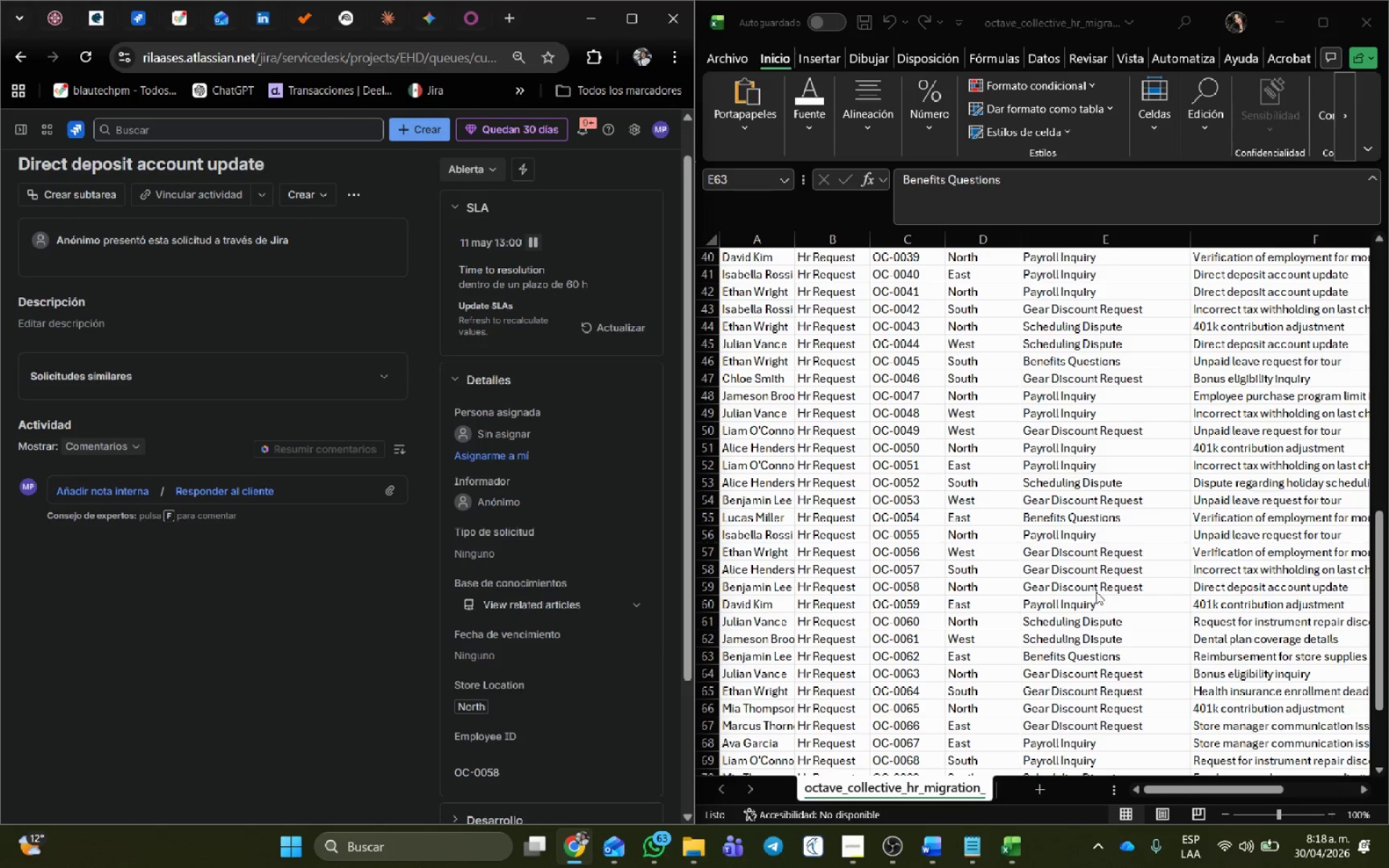 
wait(7.57)
 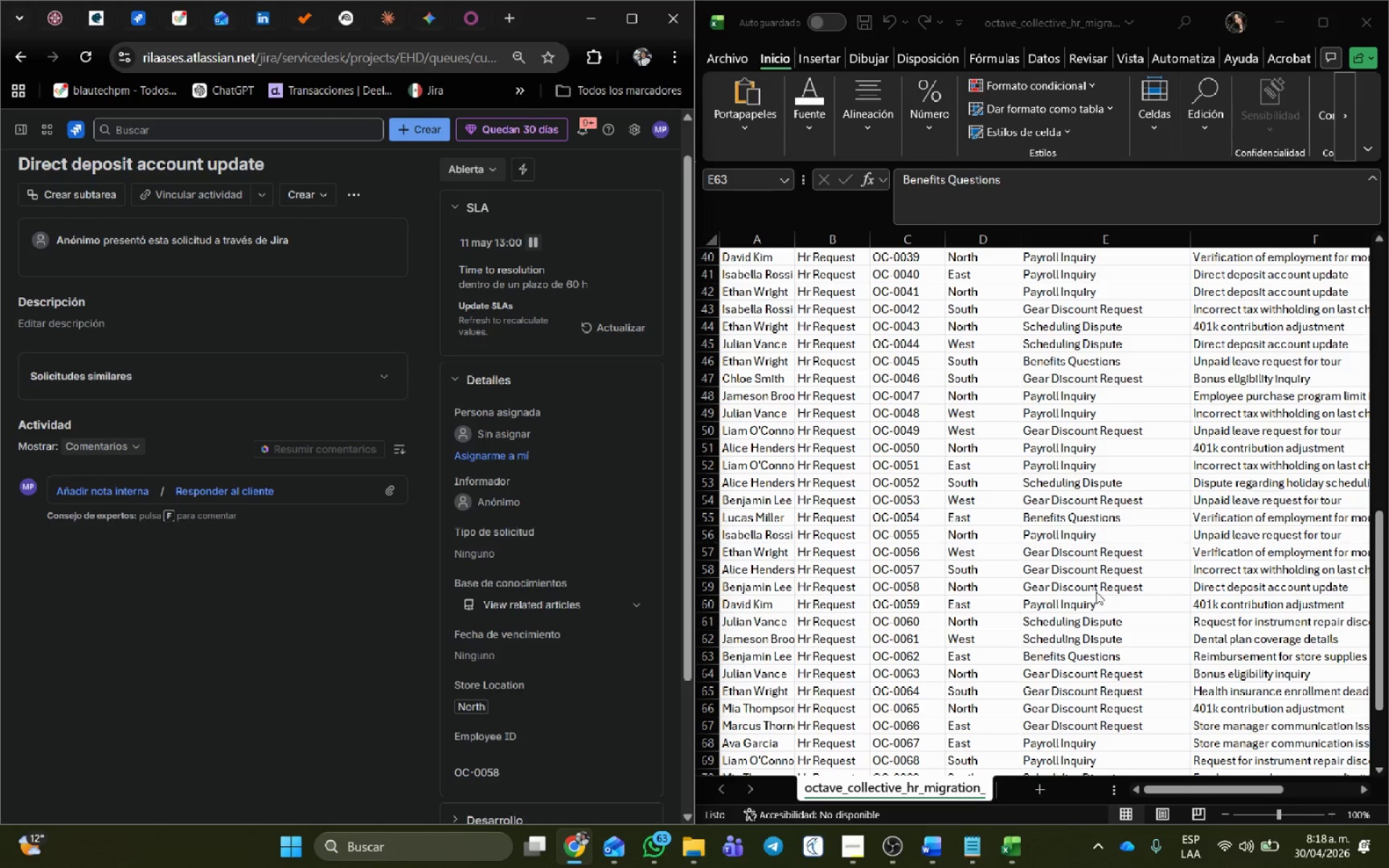 
left_click([486, 562])
 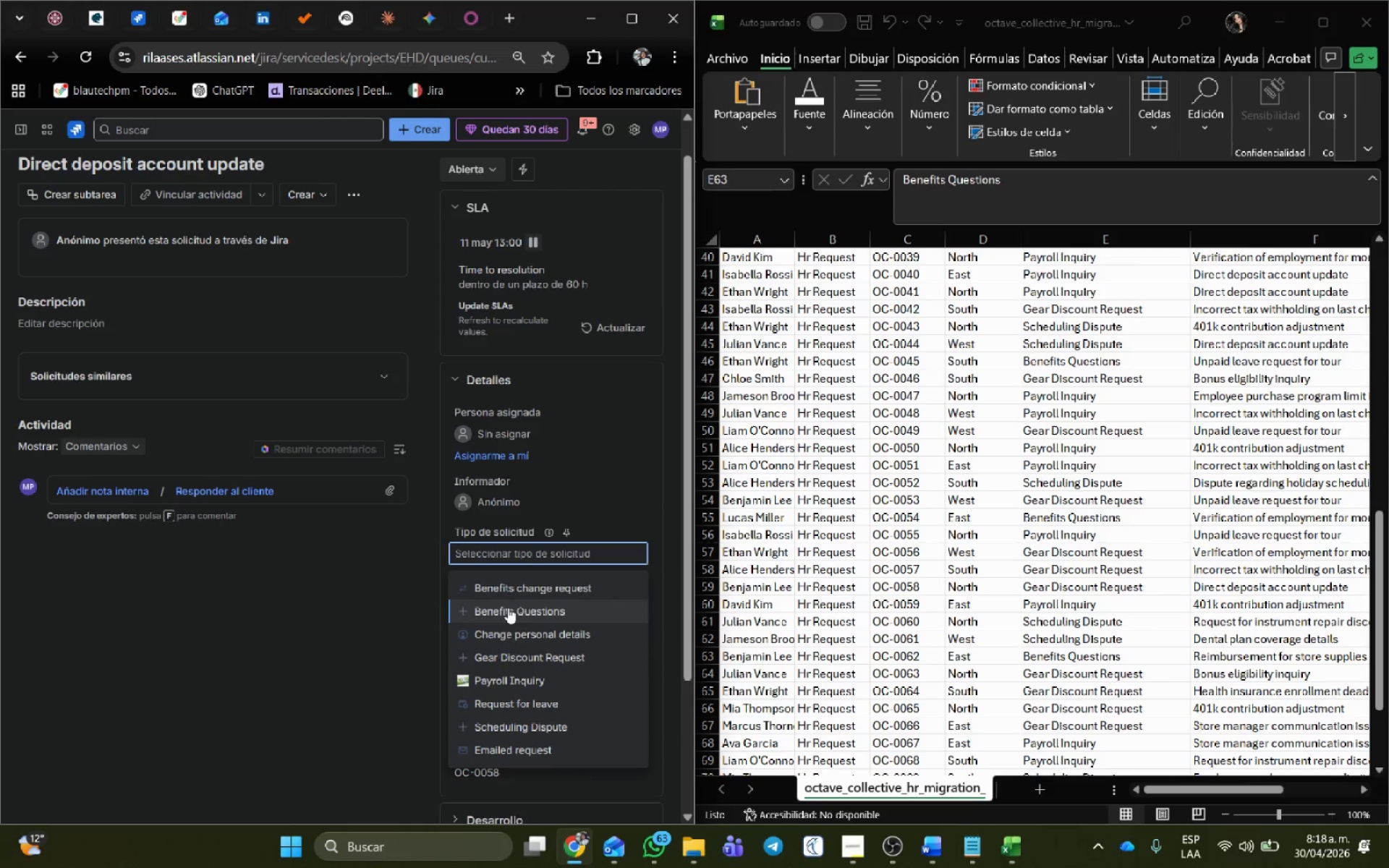 
left_click([514, 662])
 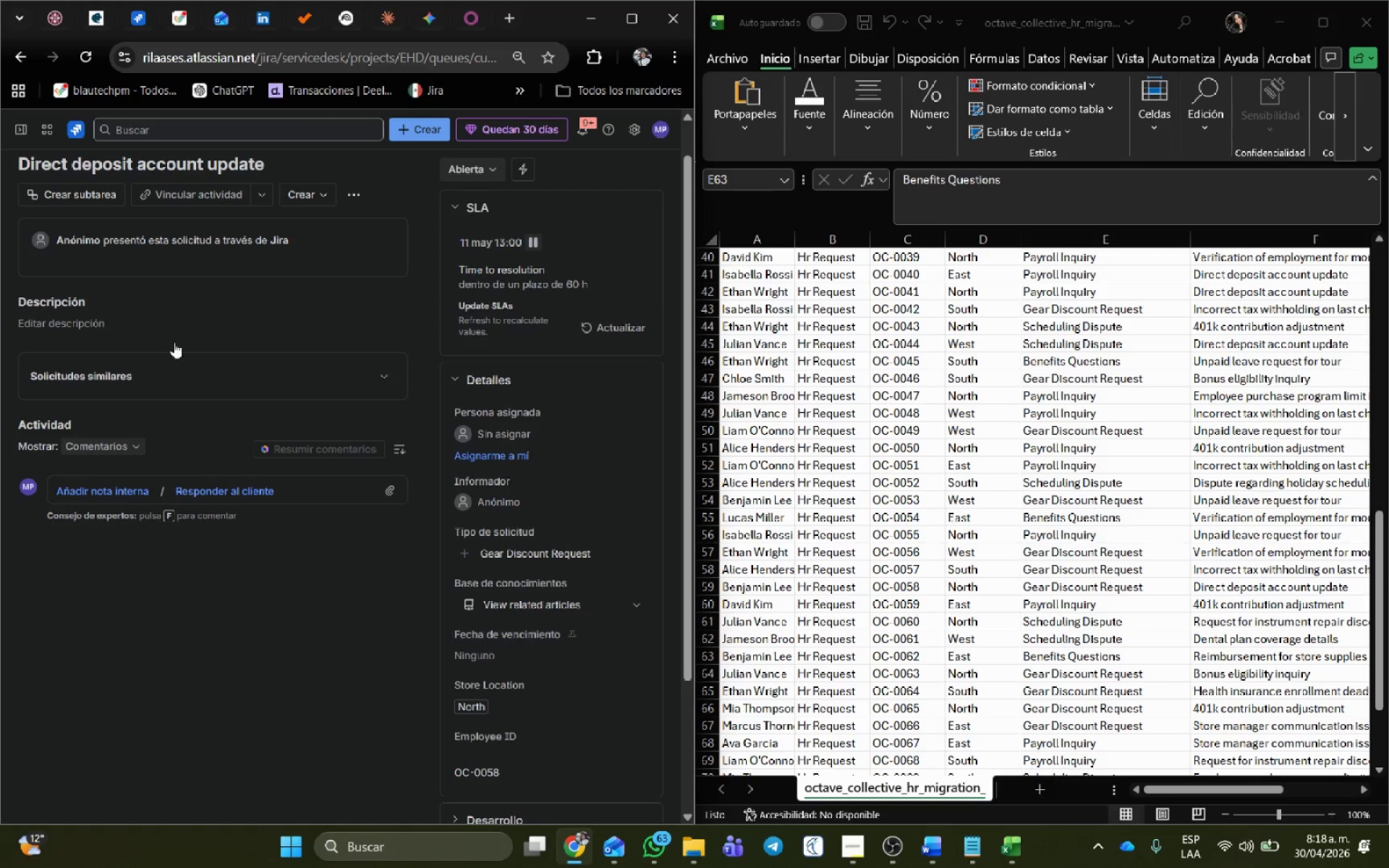 
scroll: coordinate [235, 324], scroll_direction: up, amount: 4.0
 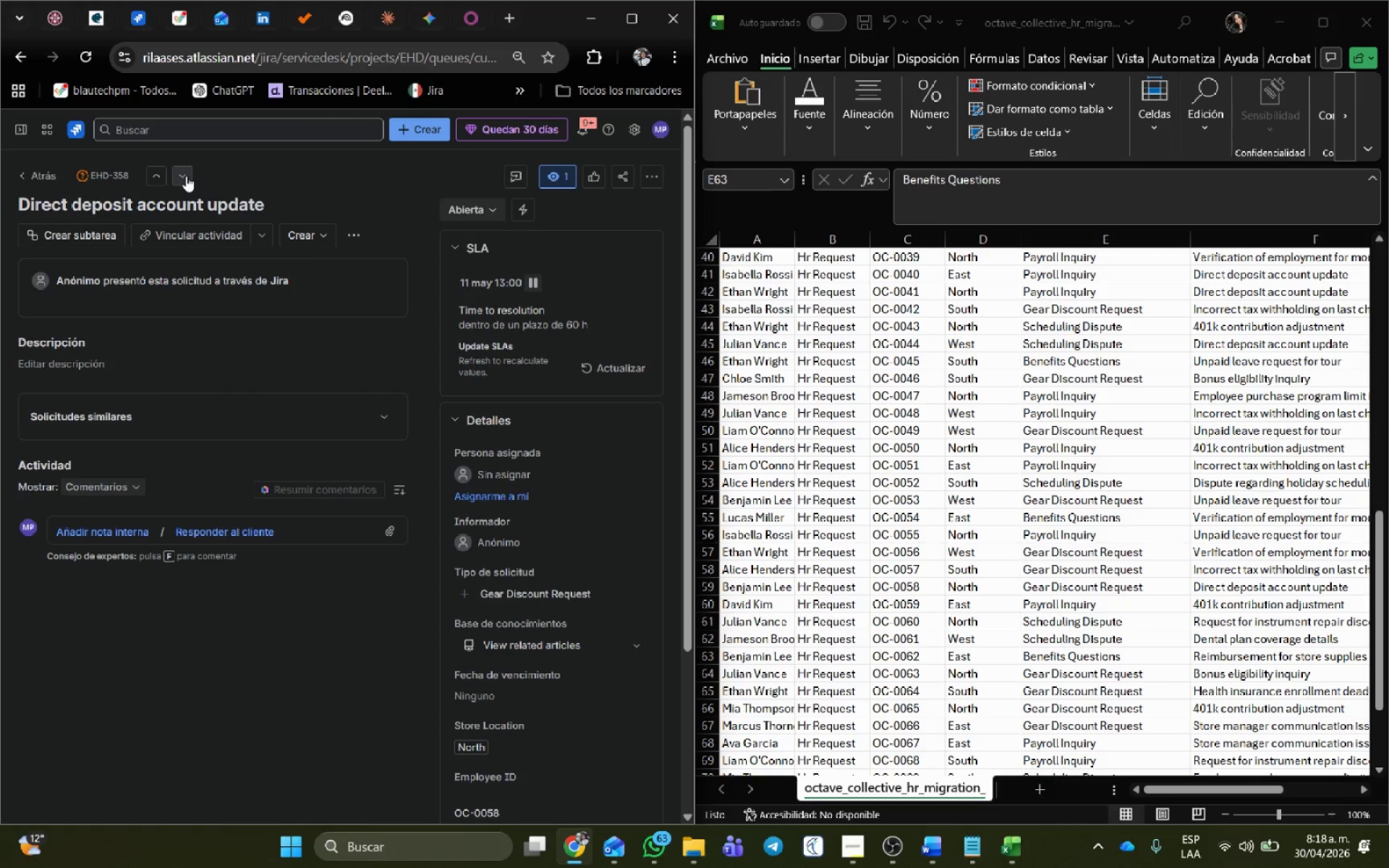 
left_click([184, 177])
 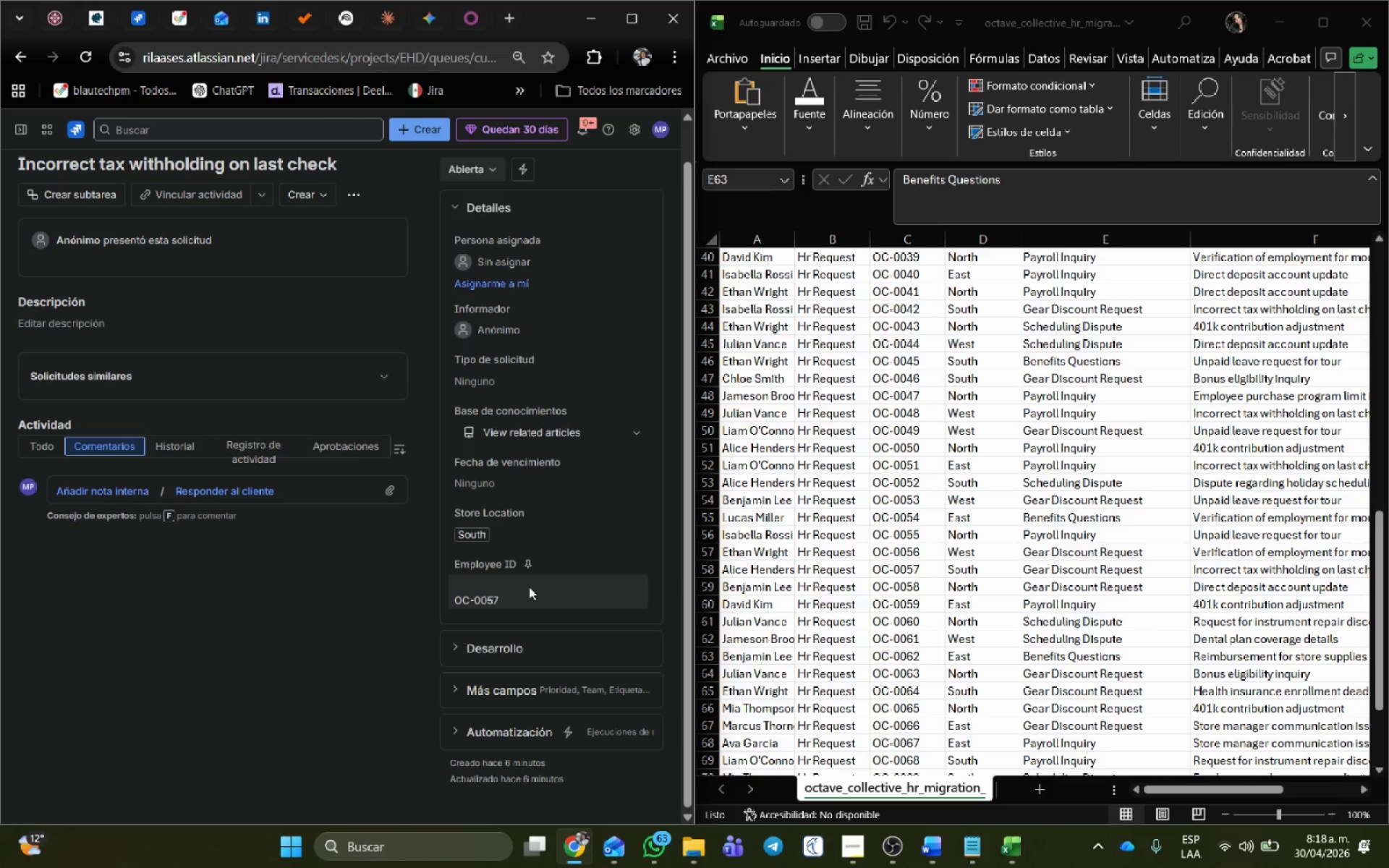 
scroll: coordinate [528, 571], scroll_direction: up, amount: 2.0
 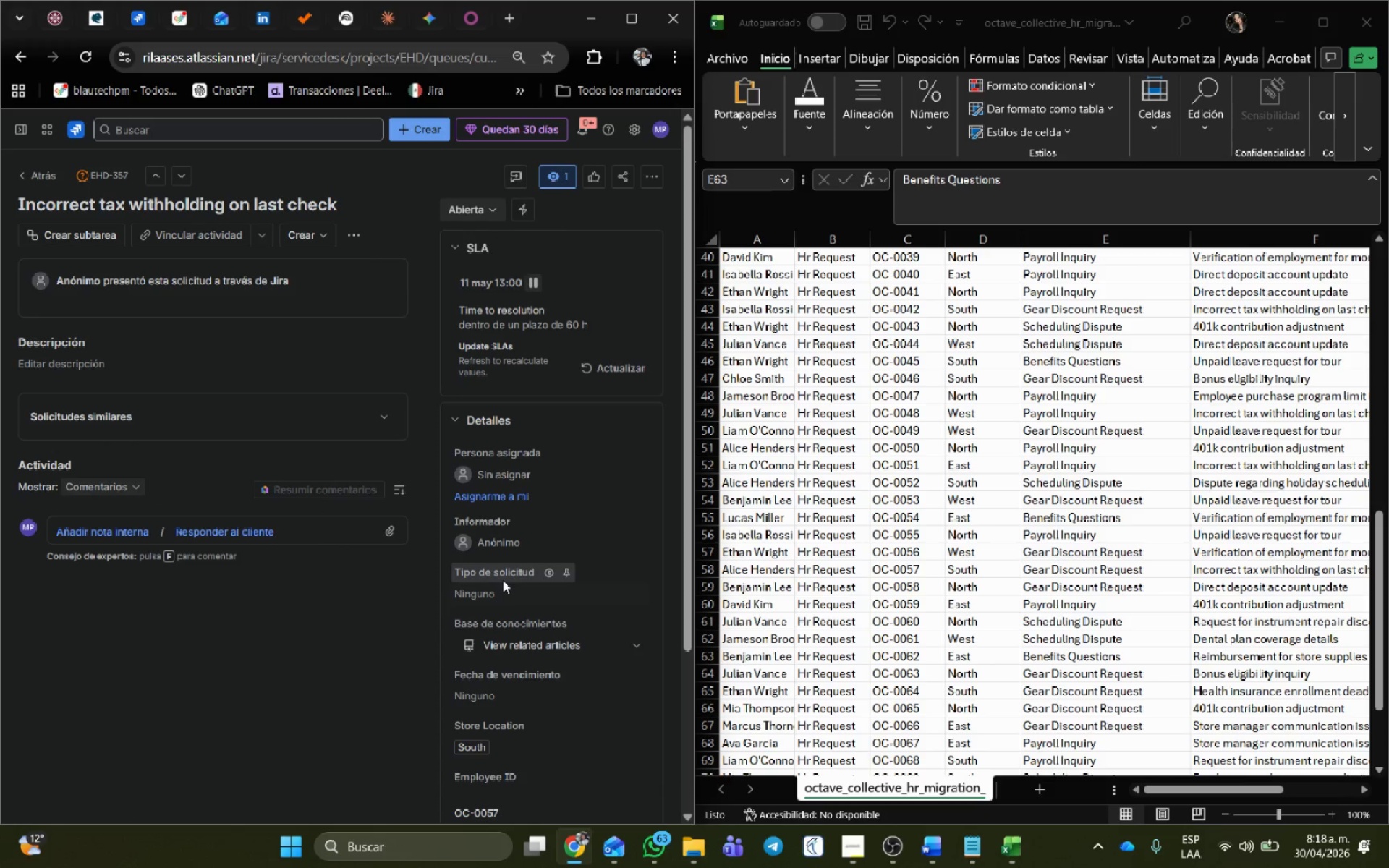 
left_click([499, 592])
 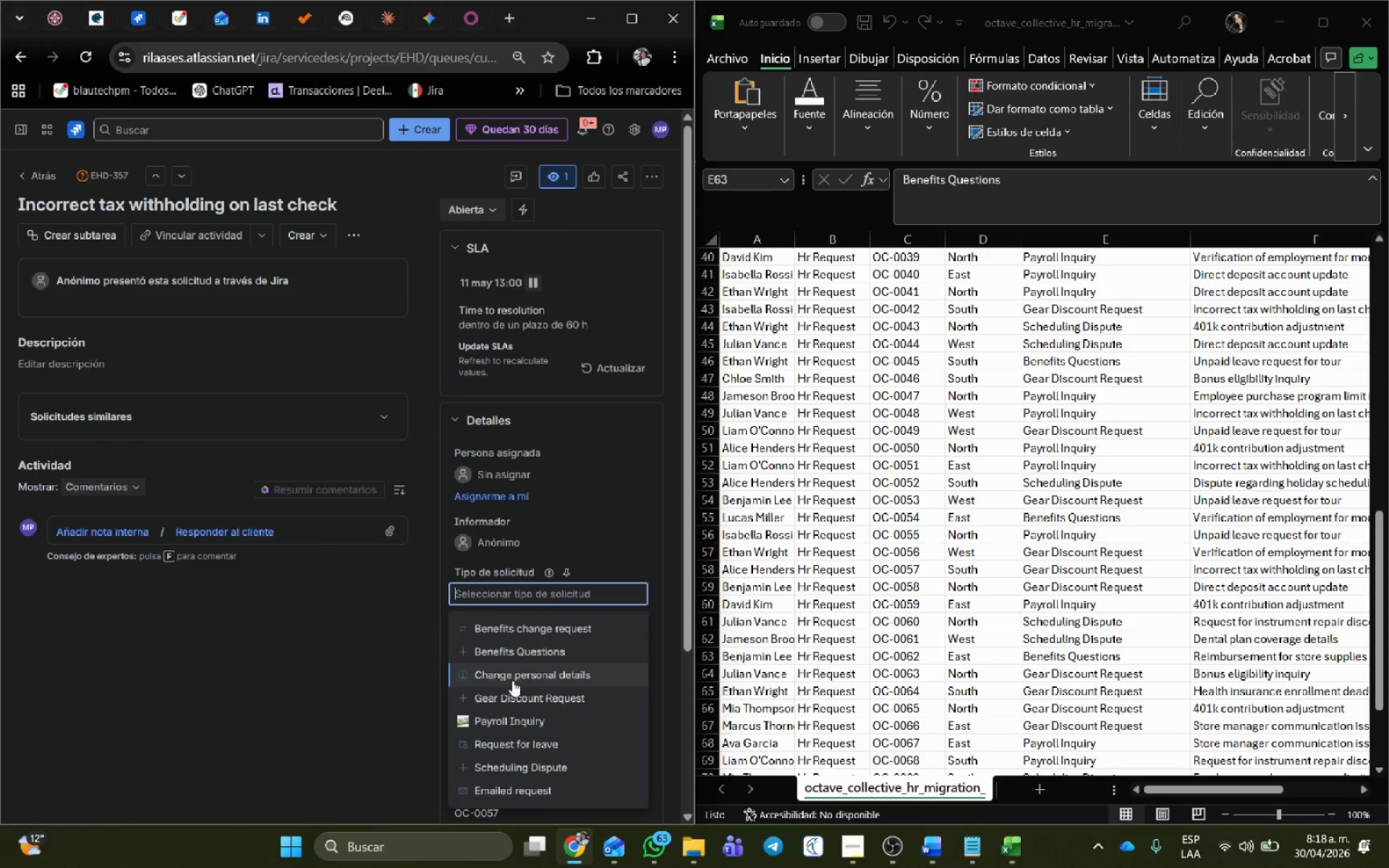 
left_click([502, 697])
 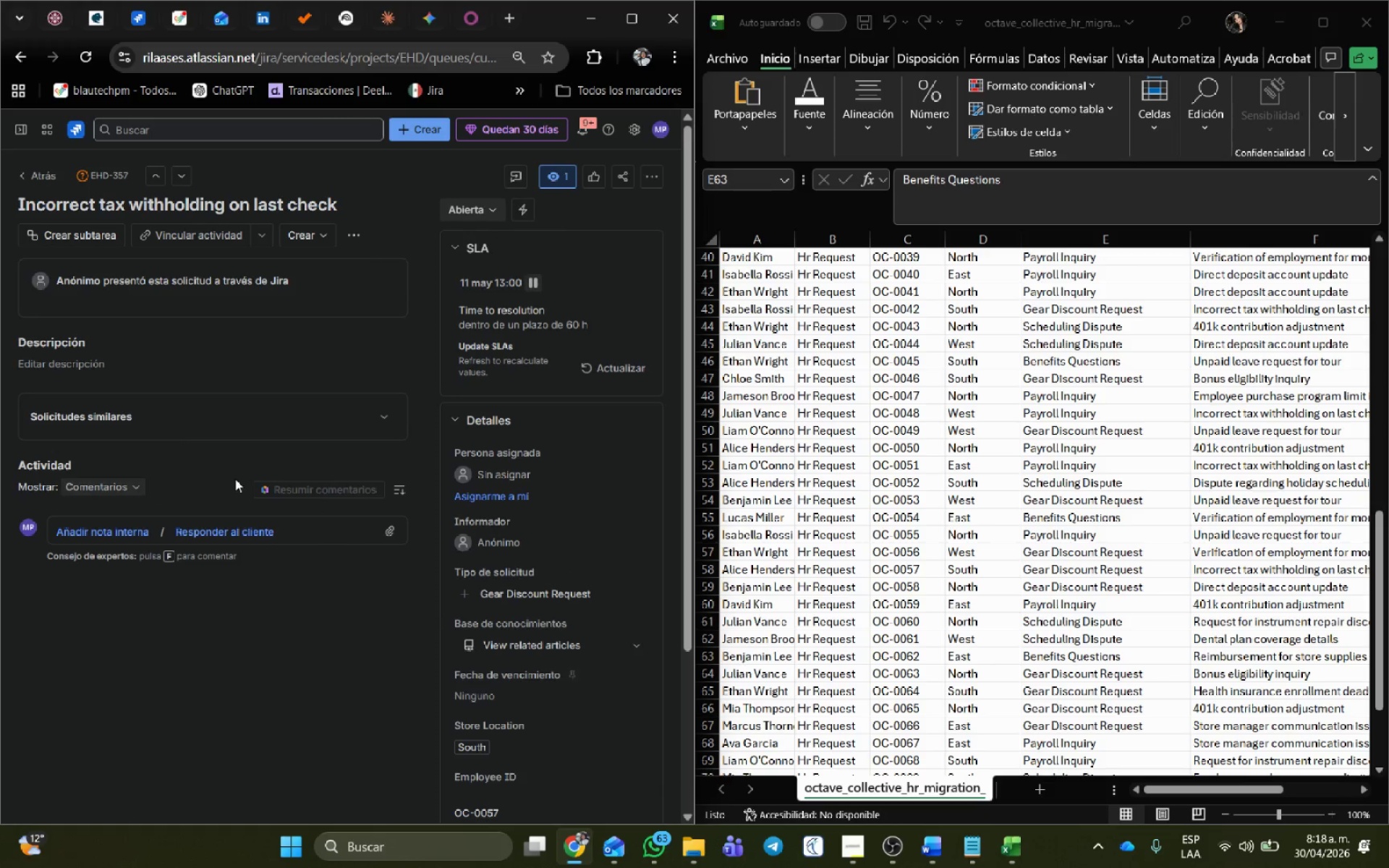 
scroll: coordinate [181, 402], scroll_direction: up, amount: 5.0
 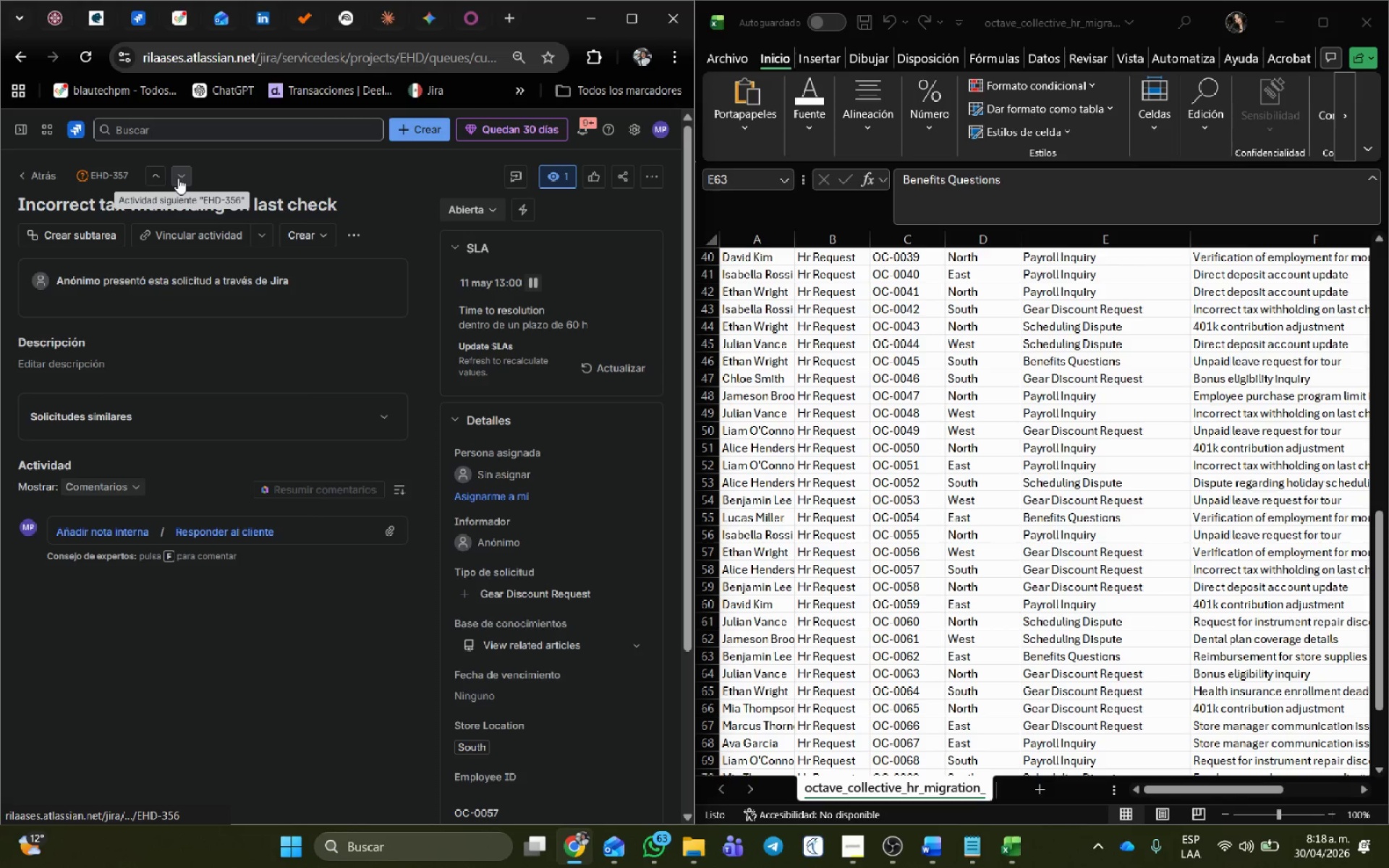 
left_click([178, 178])
 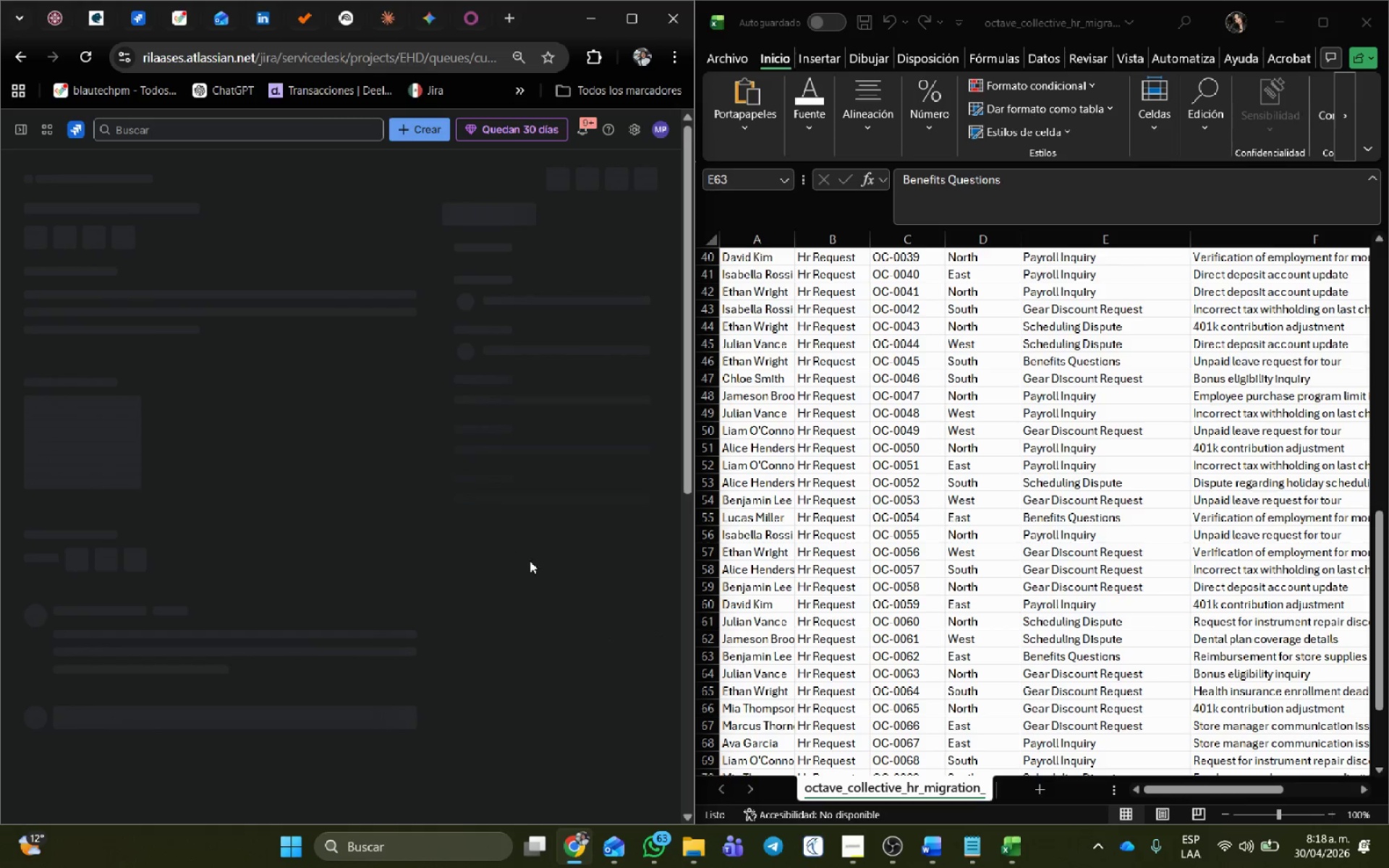 
scroll: coordinate [540, 558], scroll_direction: up, amount: 4.0
 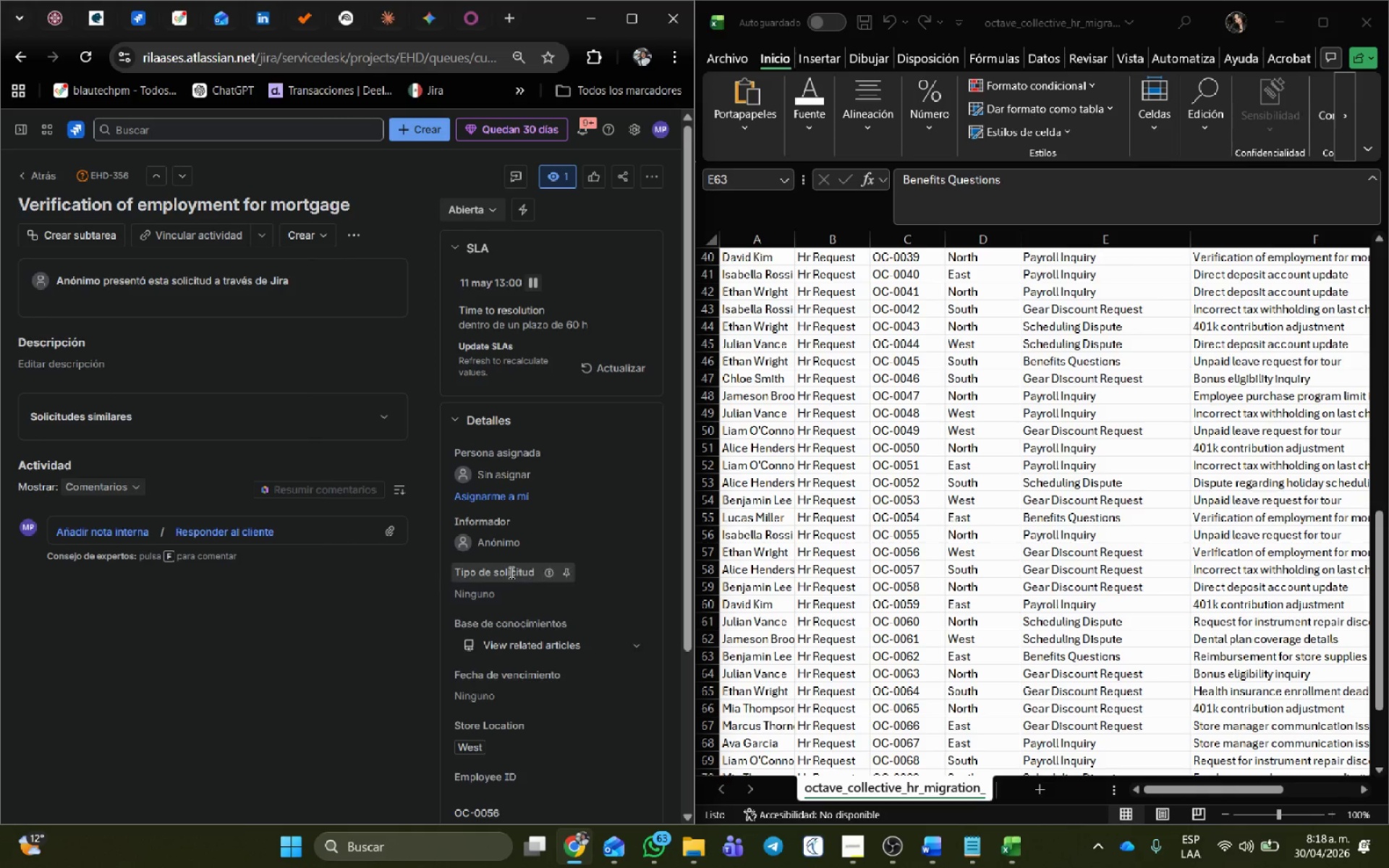 
left_click([509, 594])
 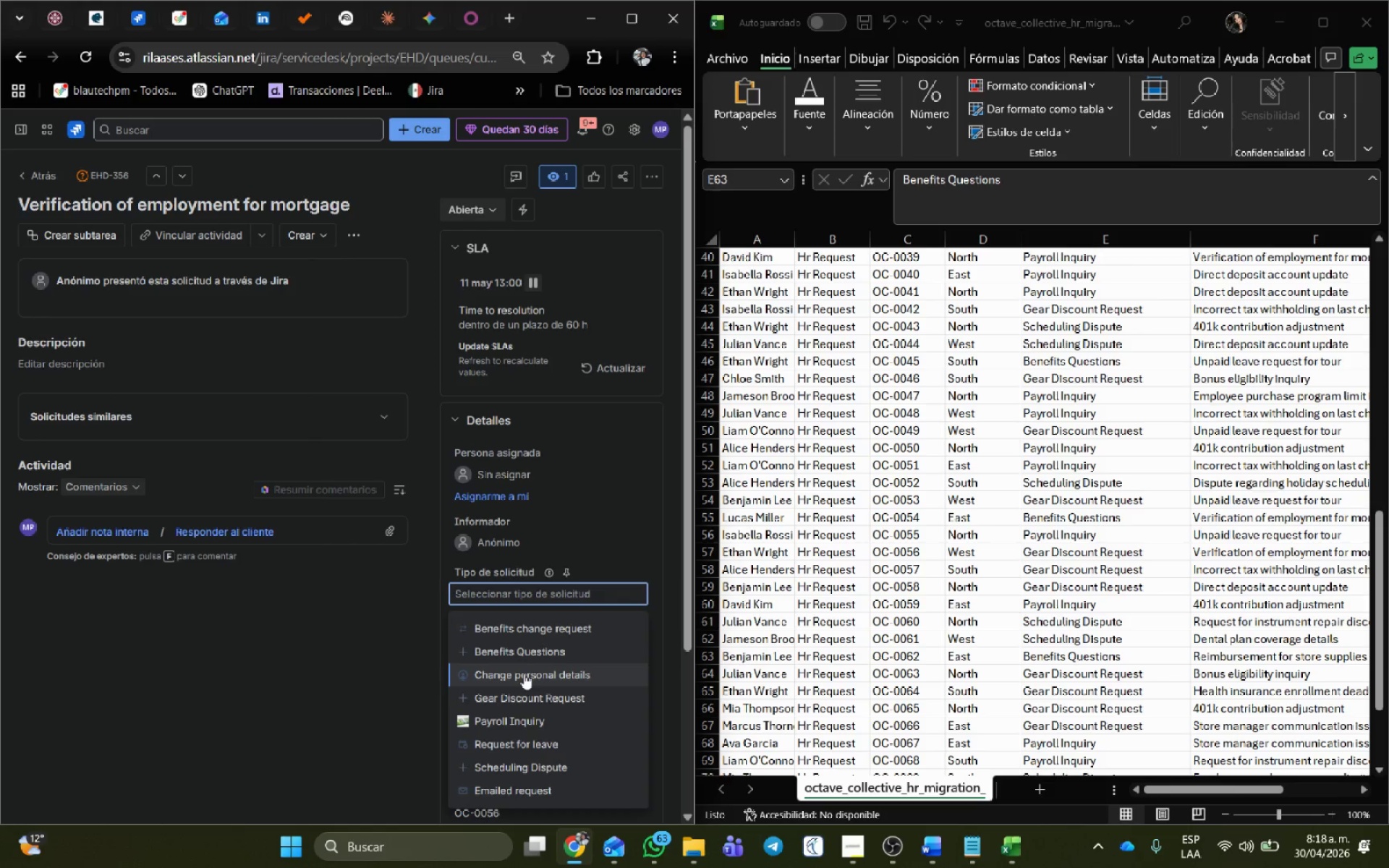 
left_click([521, 689])
 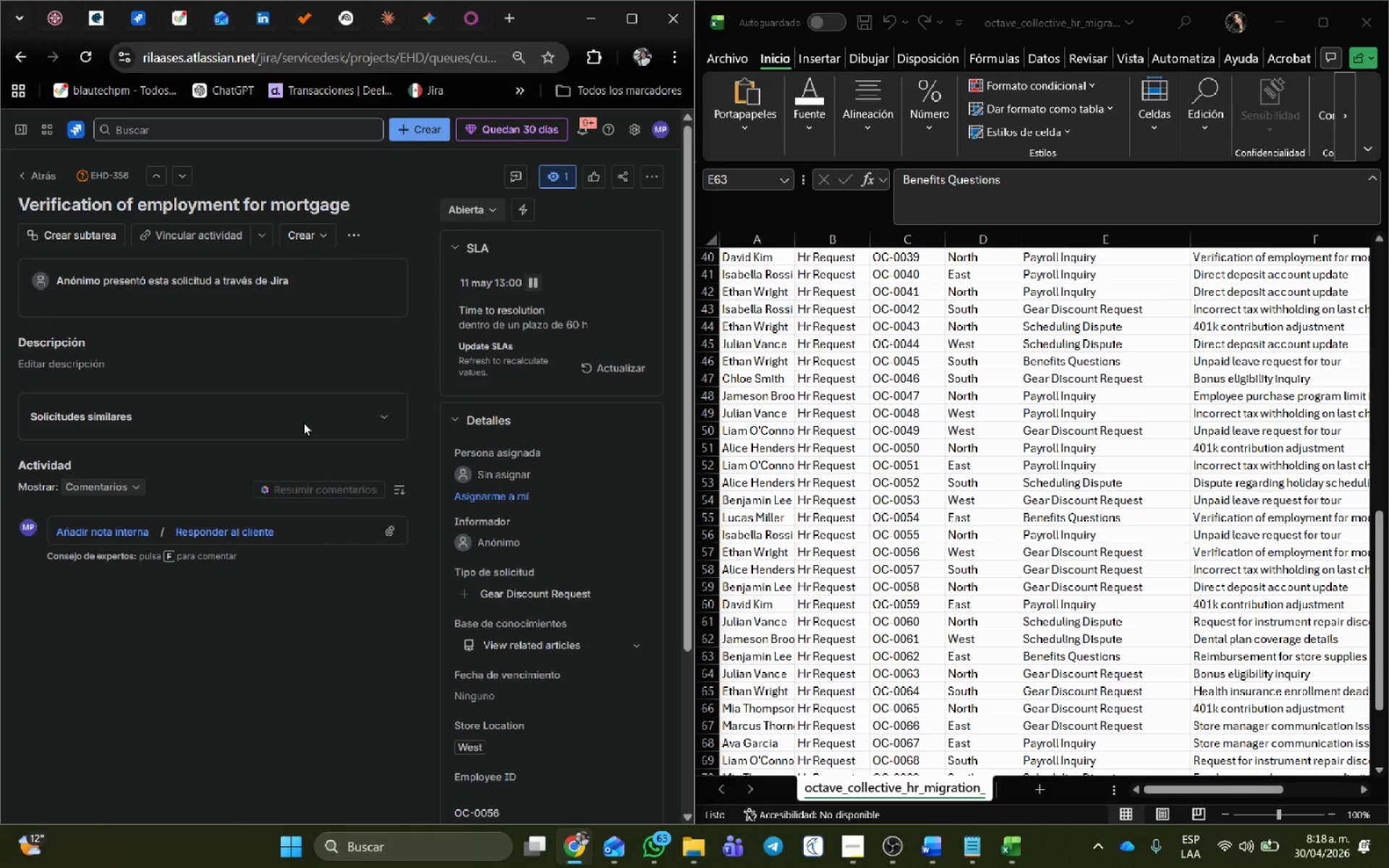 
scroll: coordinate [292, 401], scroll_direction: up, amount: 4.0
 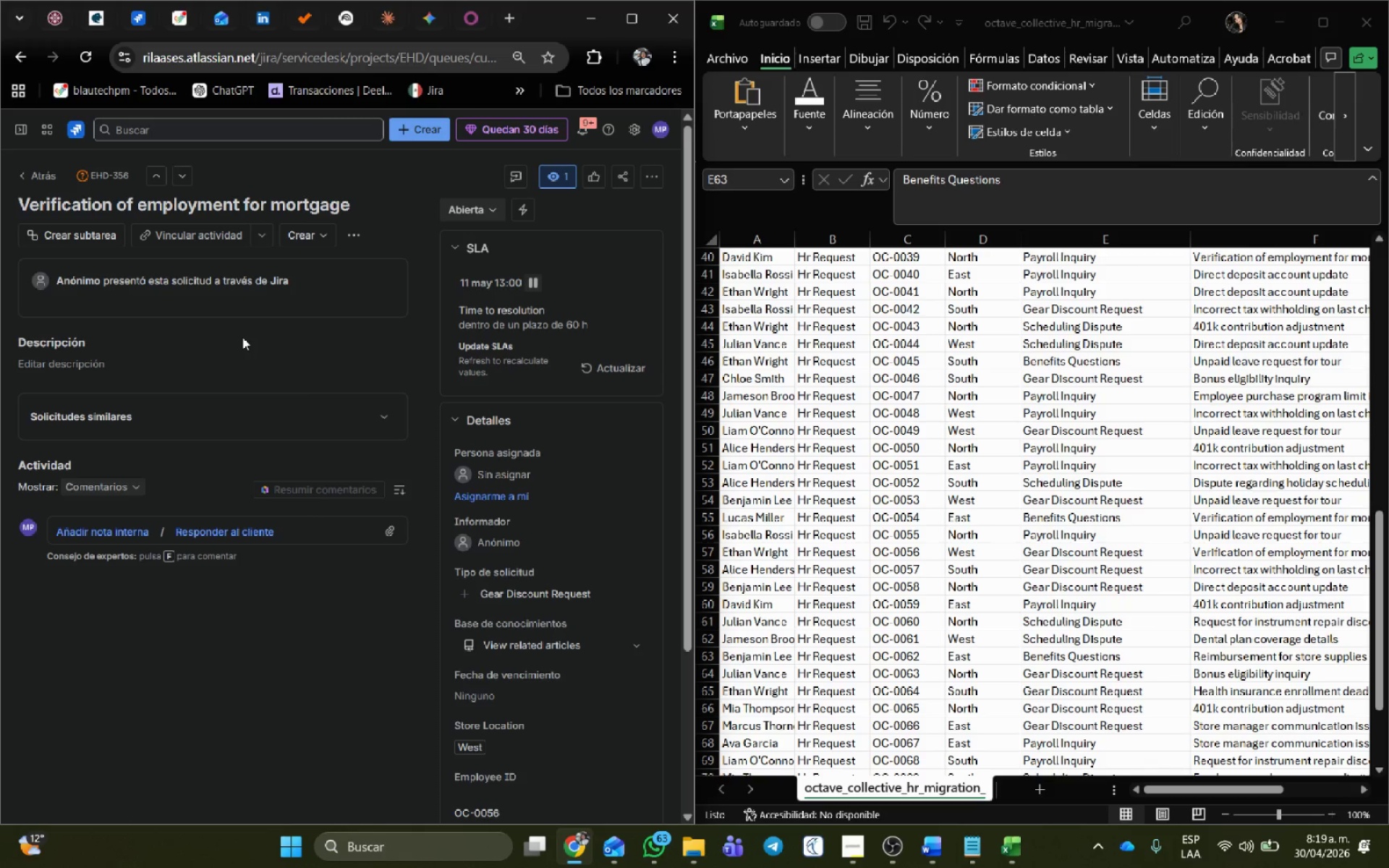 
wait(27.91)
 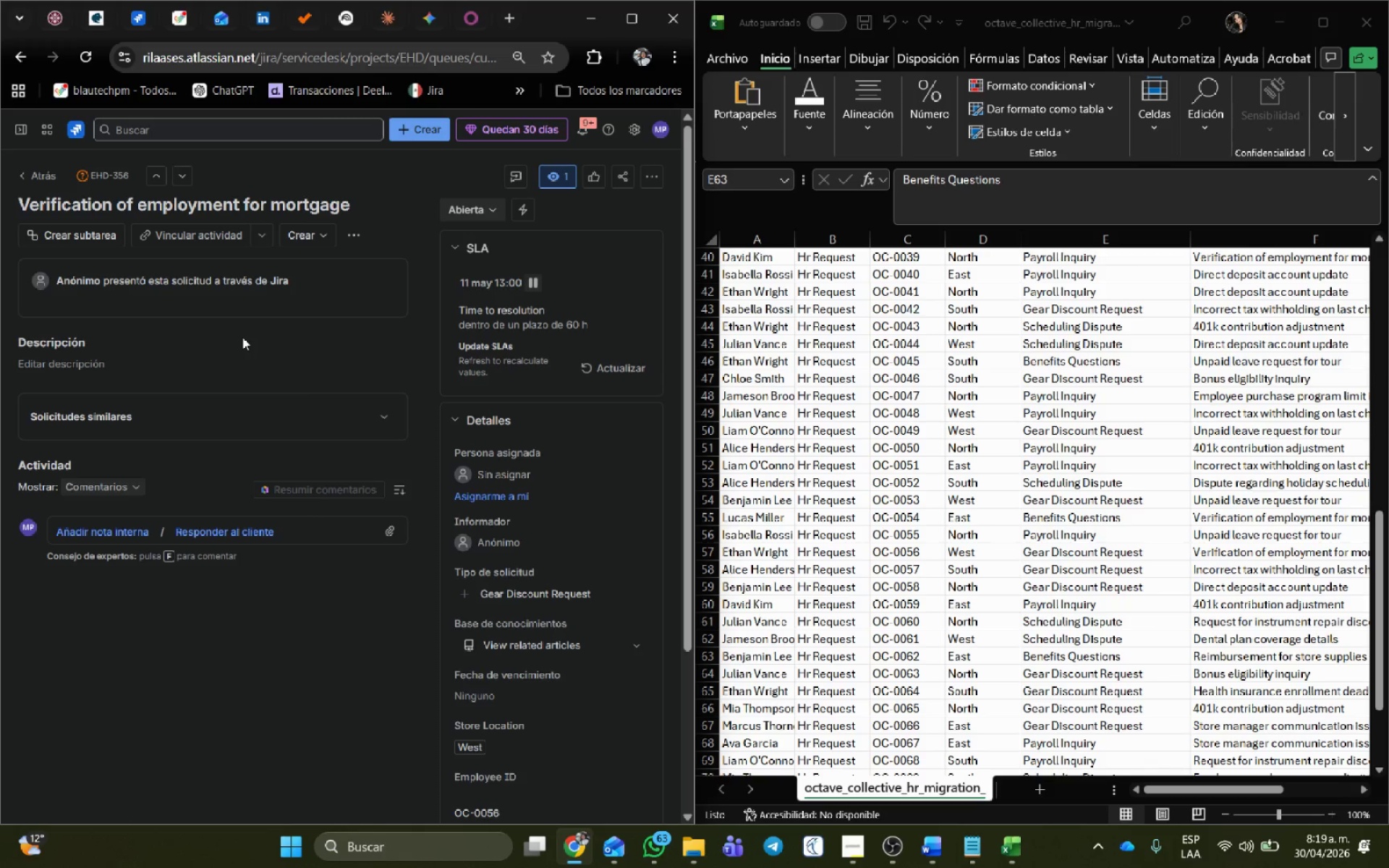 
left_click([1107, 550])
 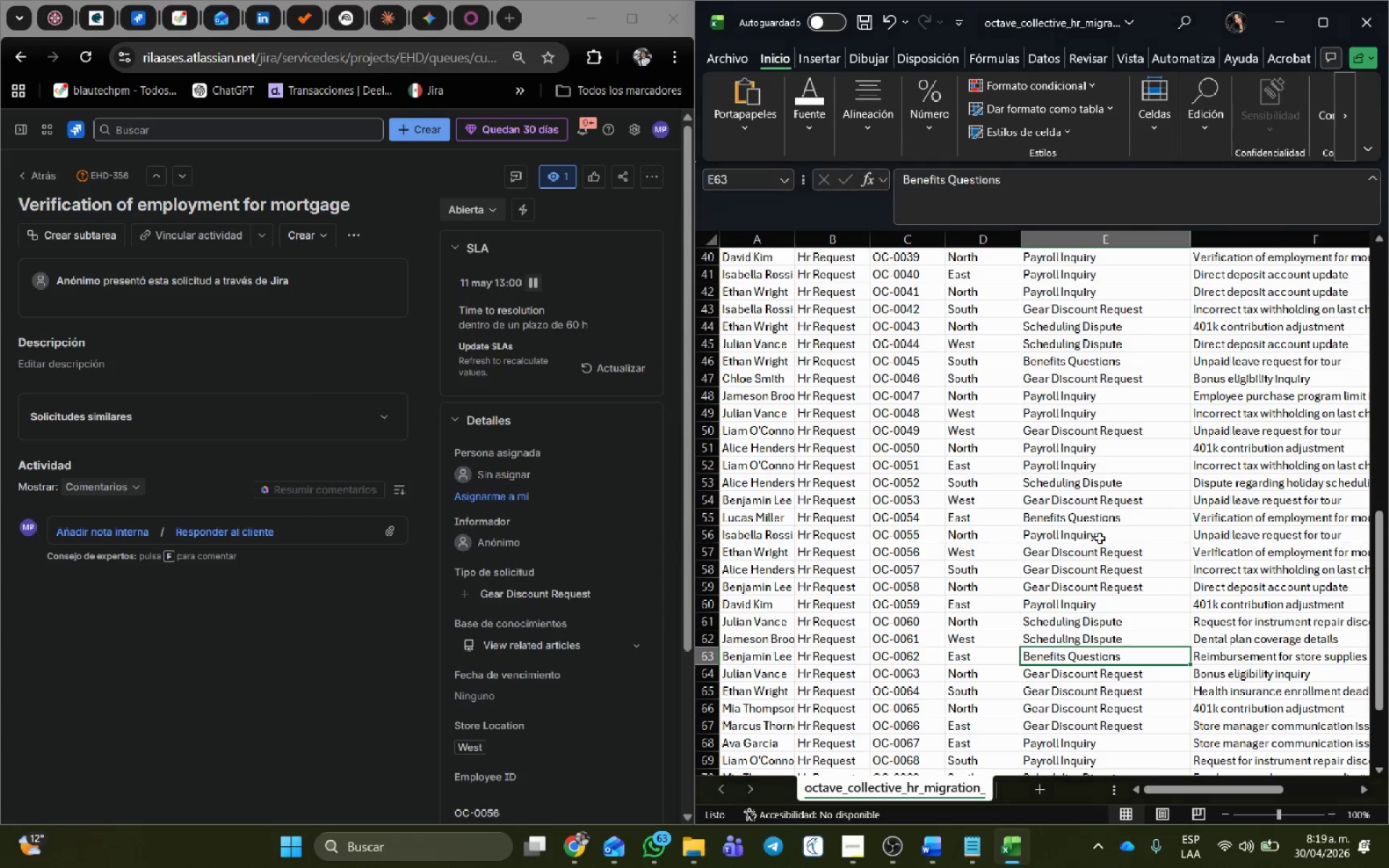 
left_click([1100, 536])
 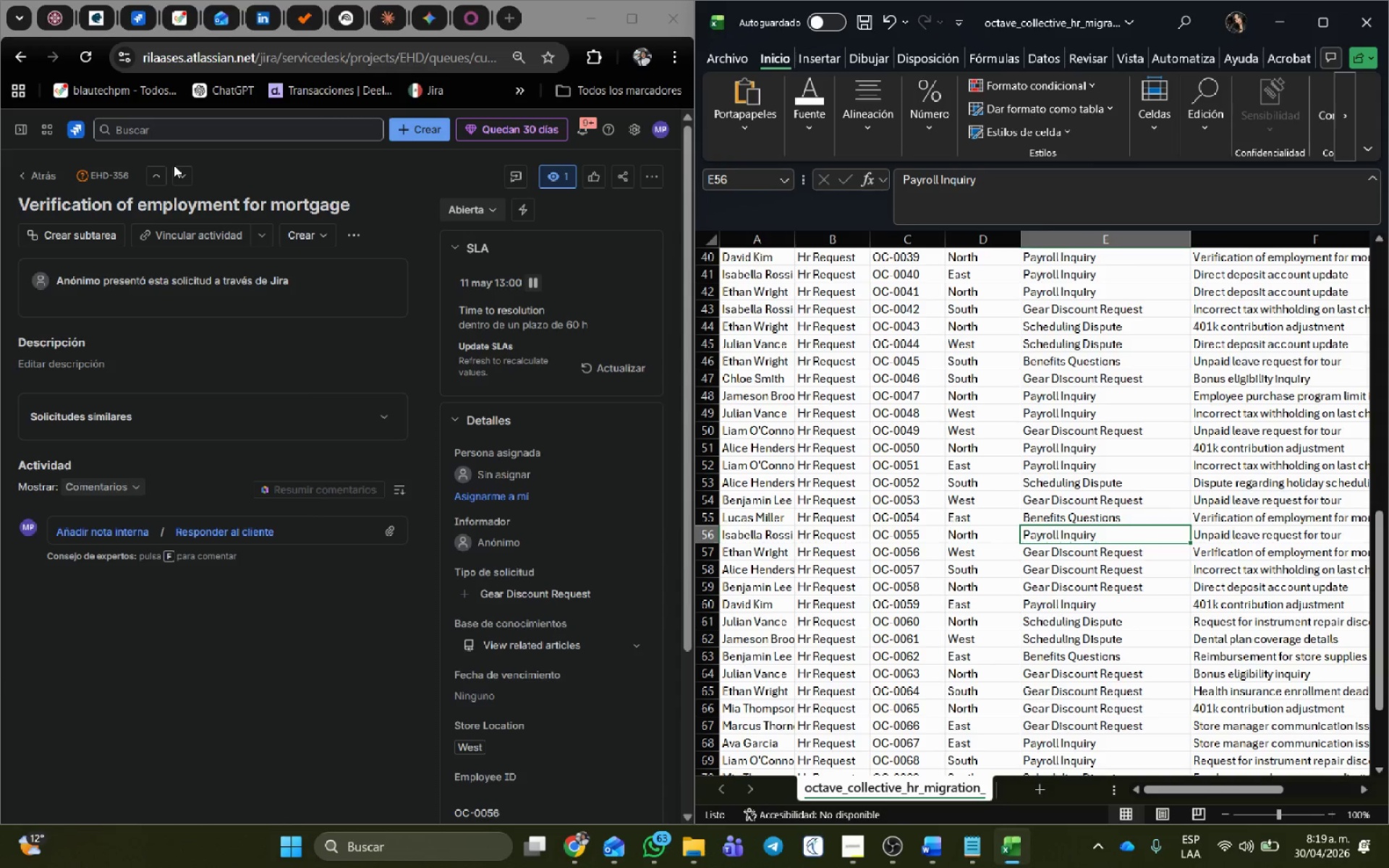 
left_click([185, 174])
 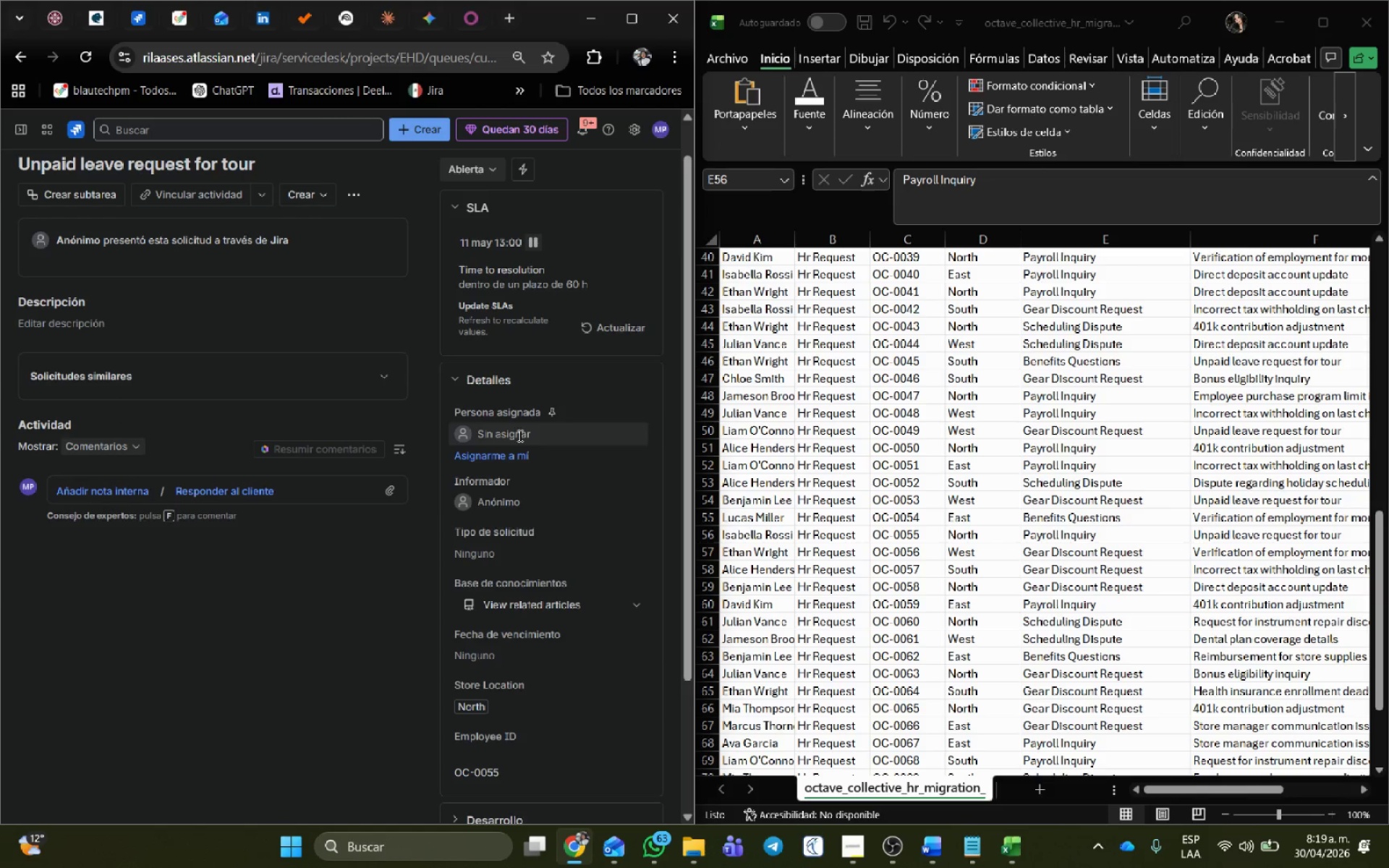 
left_click([501, 548])
 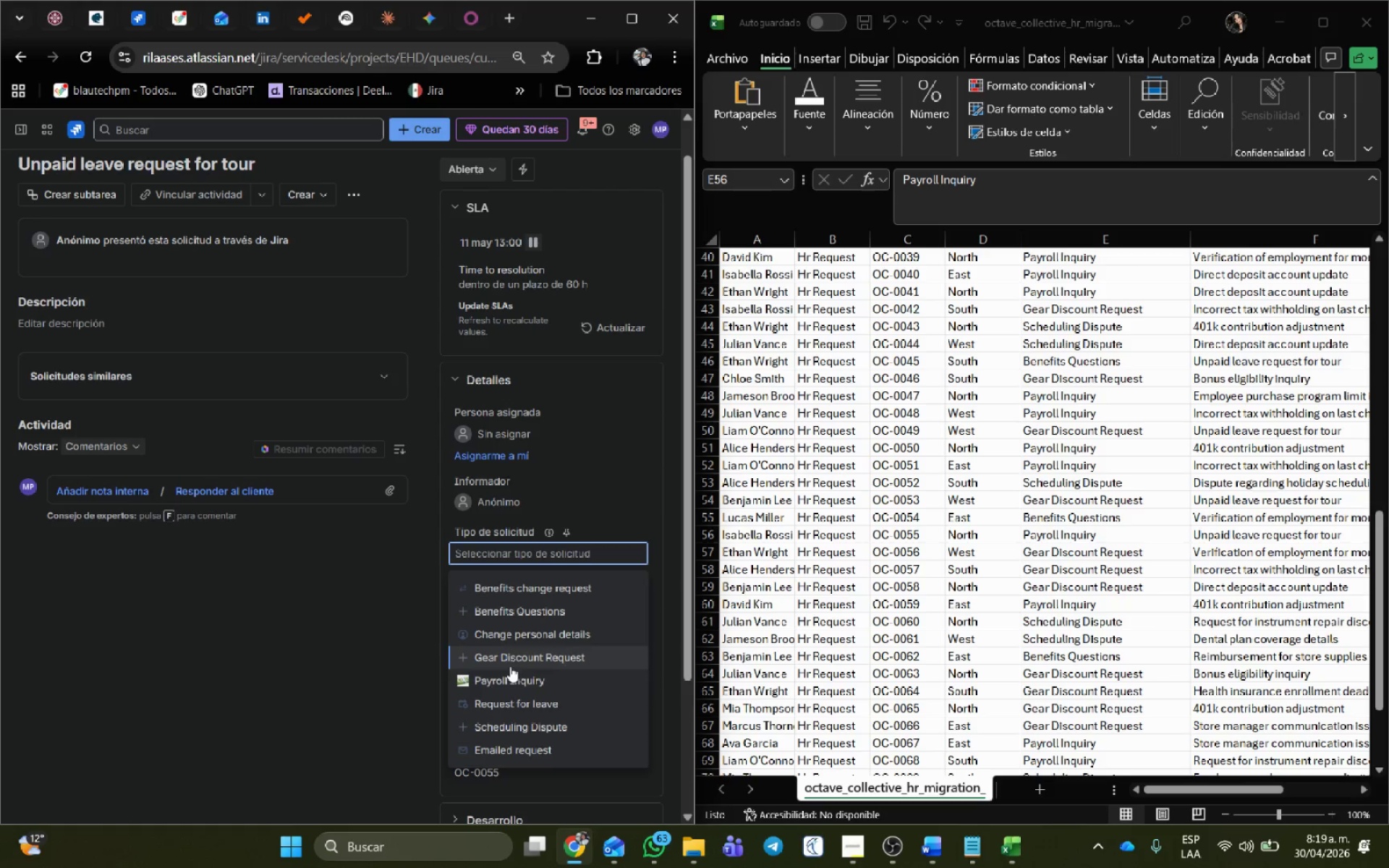 
left_click([509, 676])
 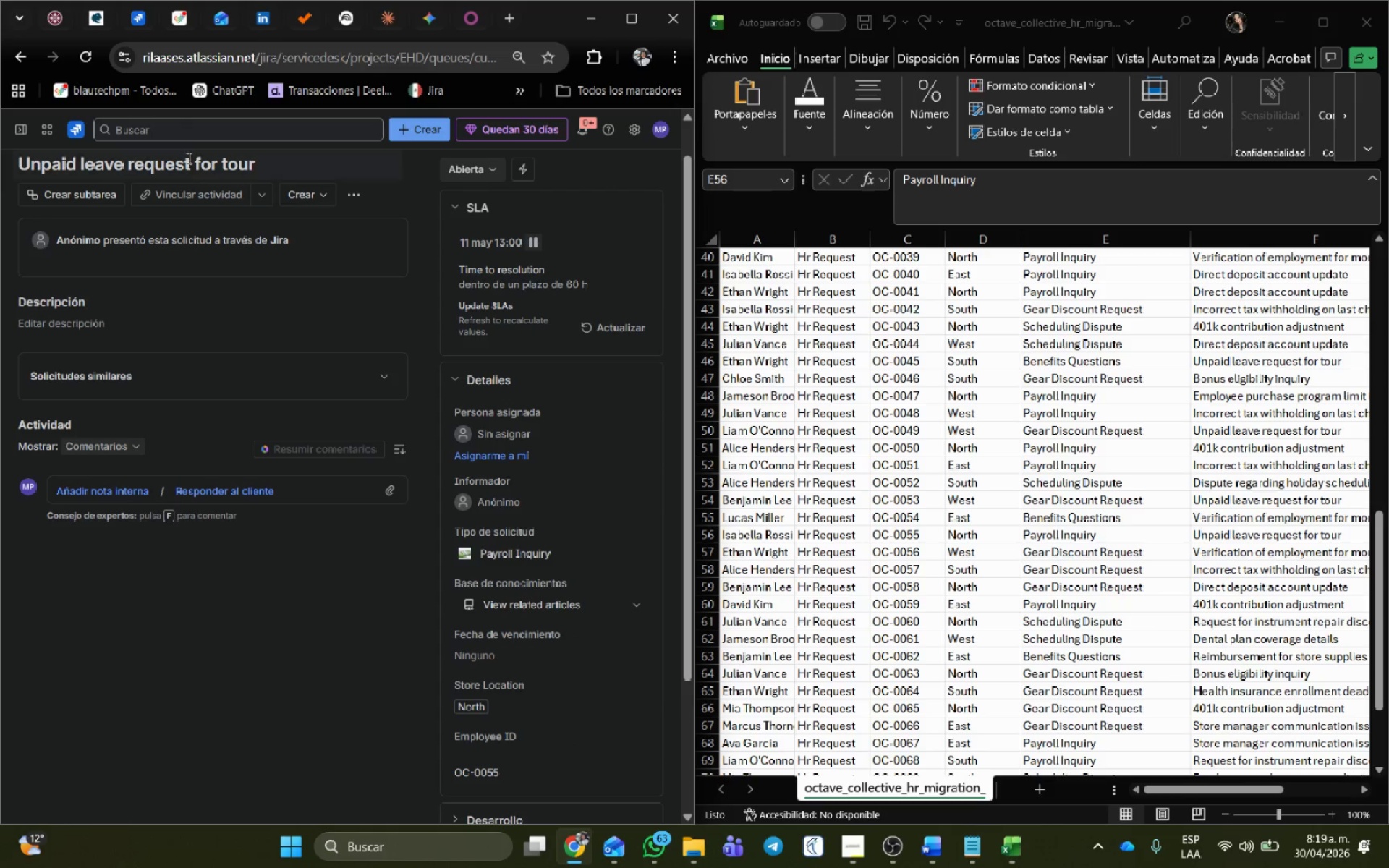 
scroll: coordinate [241, 302], scroll_direction: up, amount: 4.0
 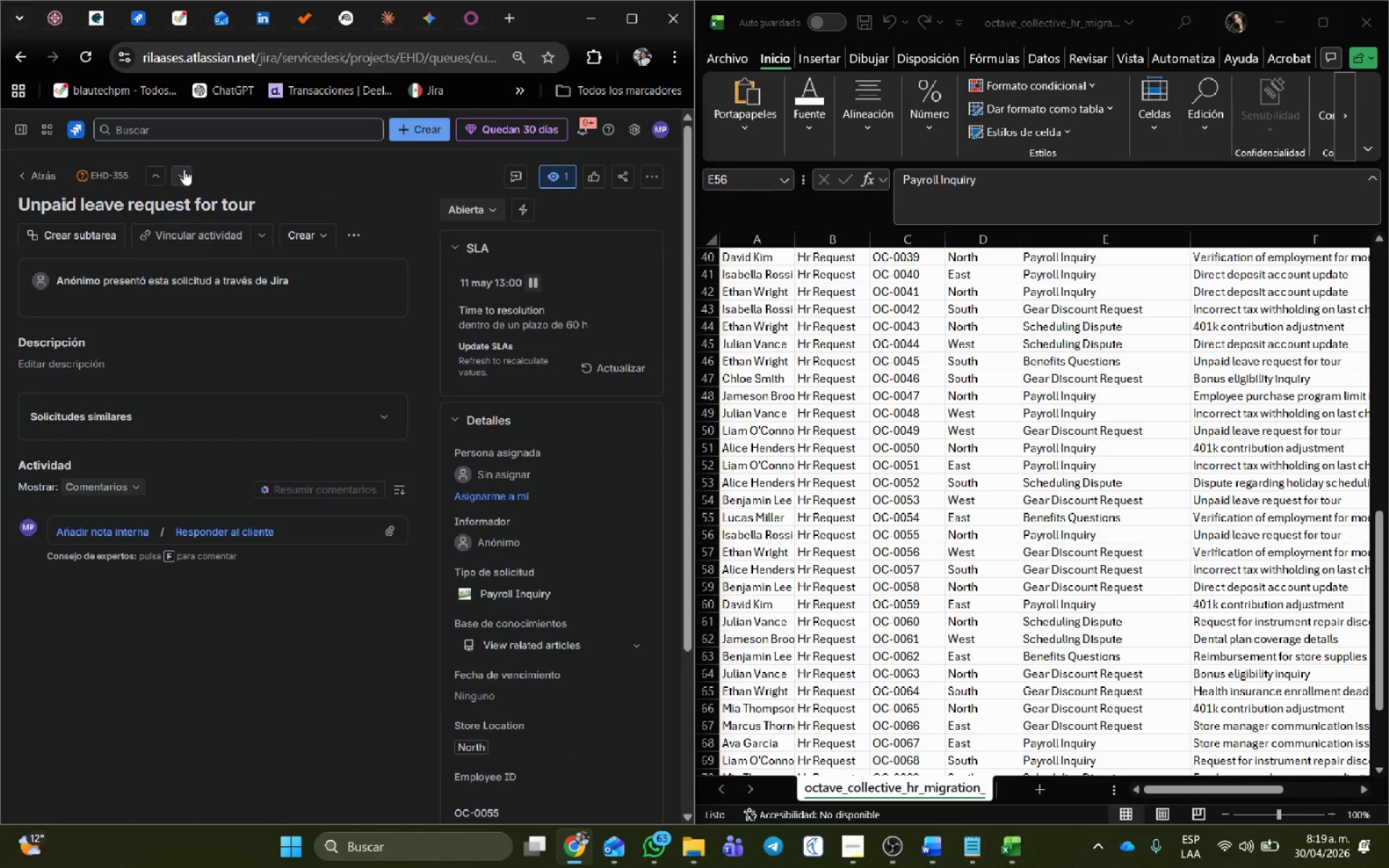 
left_click([184, 169])
 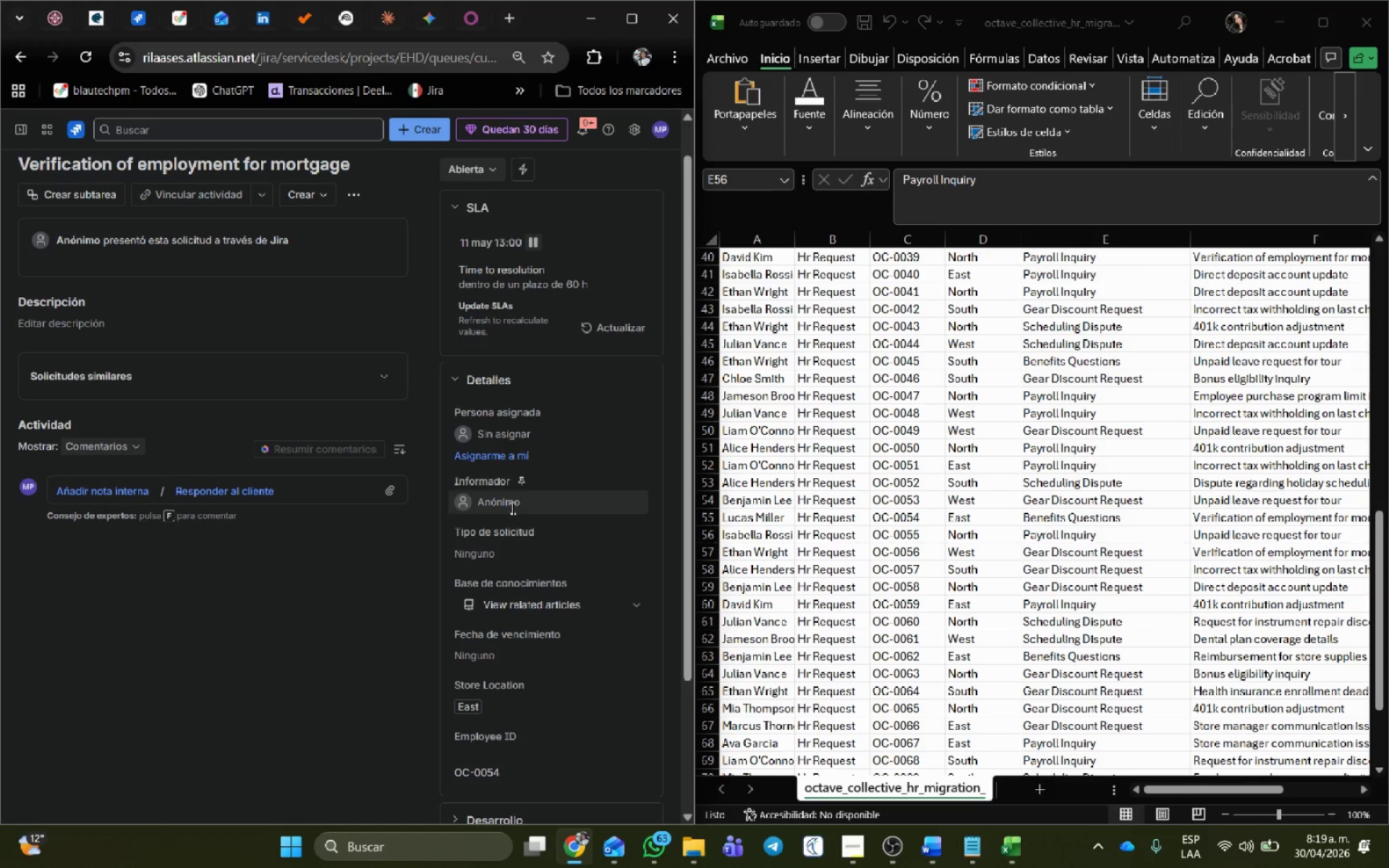 
wait(5.23)
 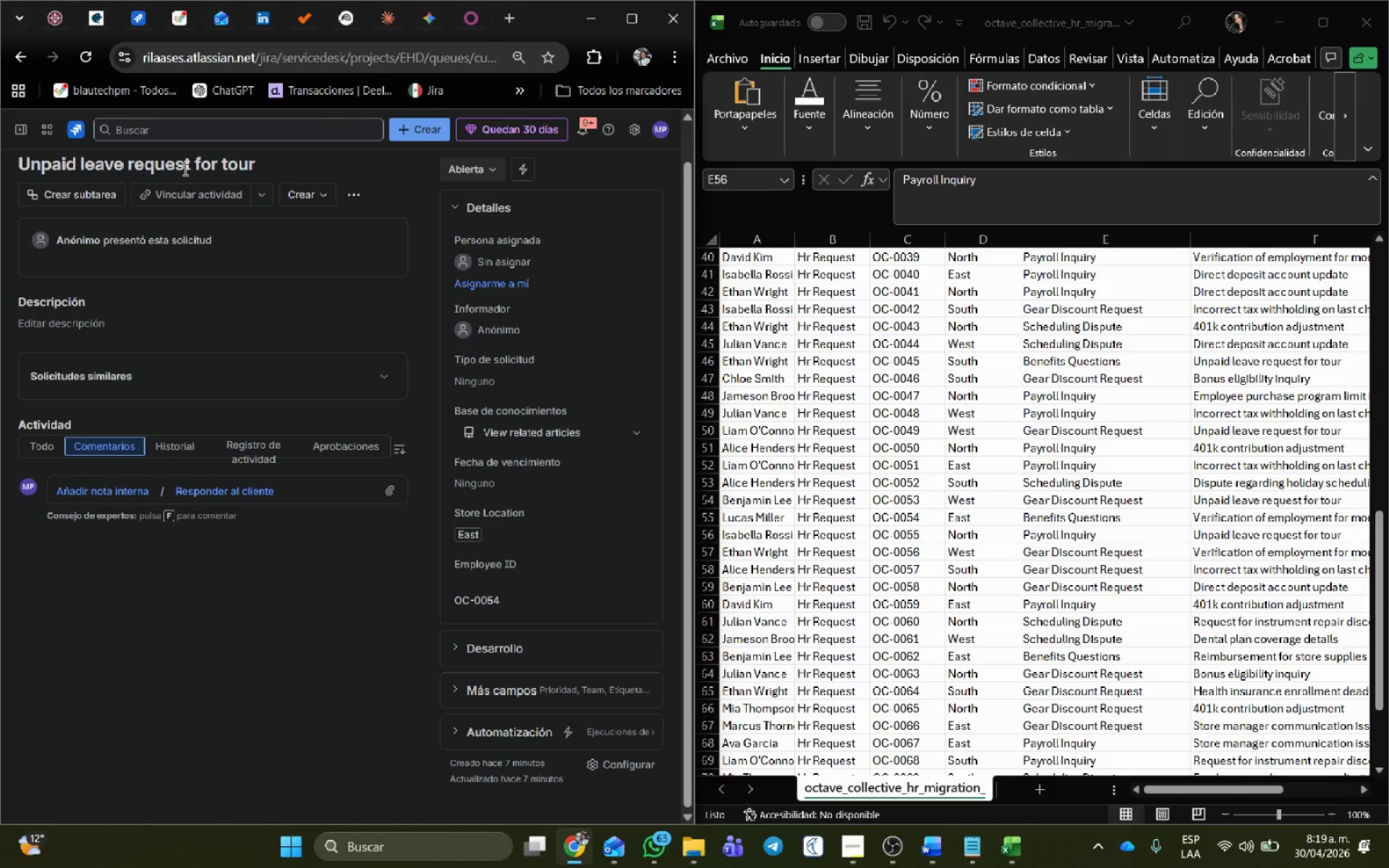 
left_click([500, 550])
 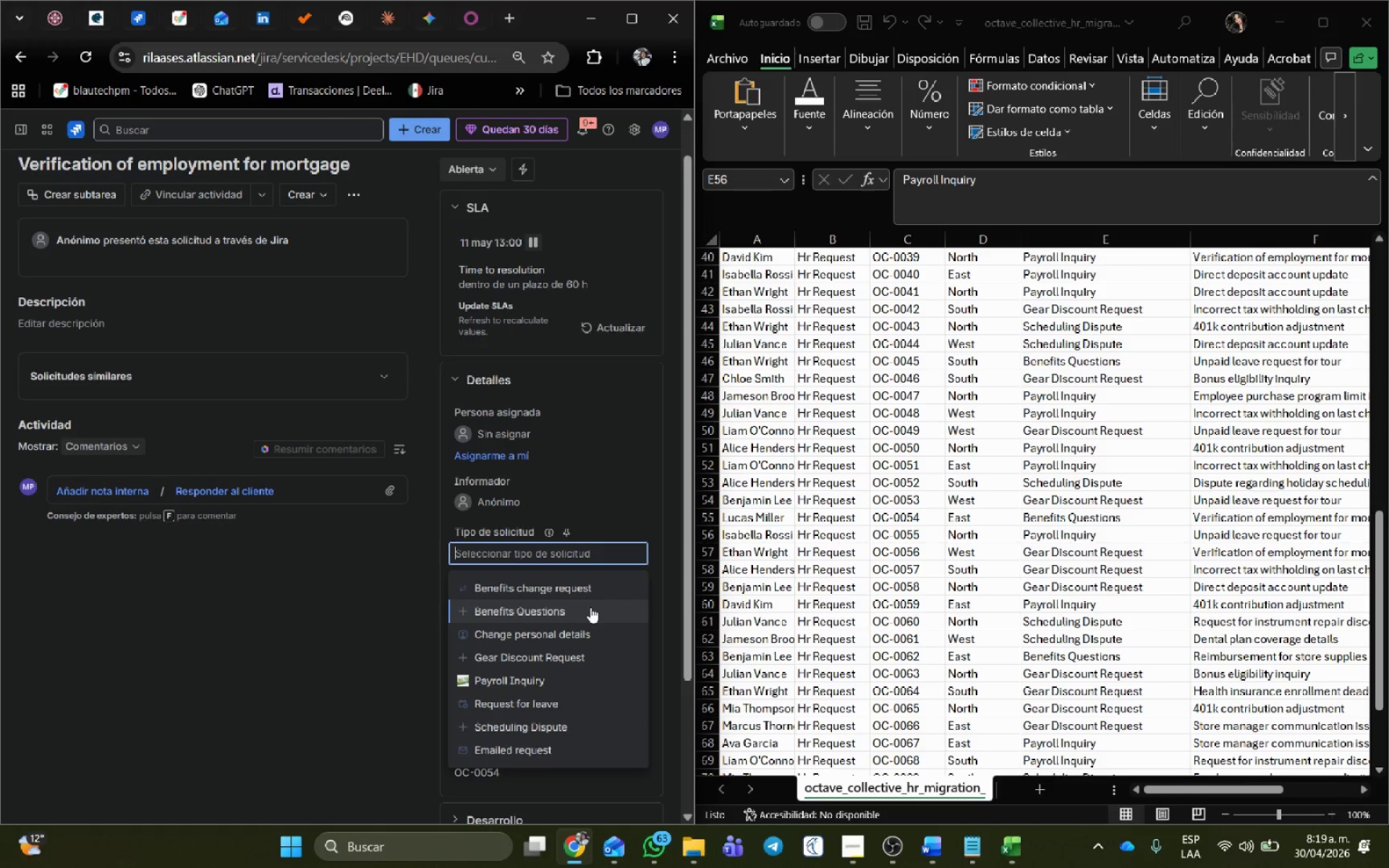 
left_click([590, 607])
 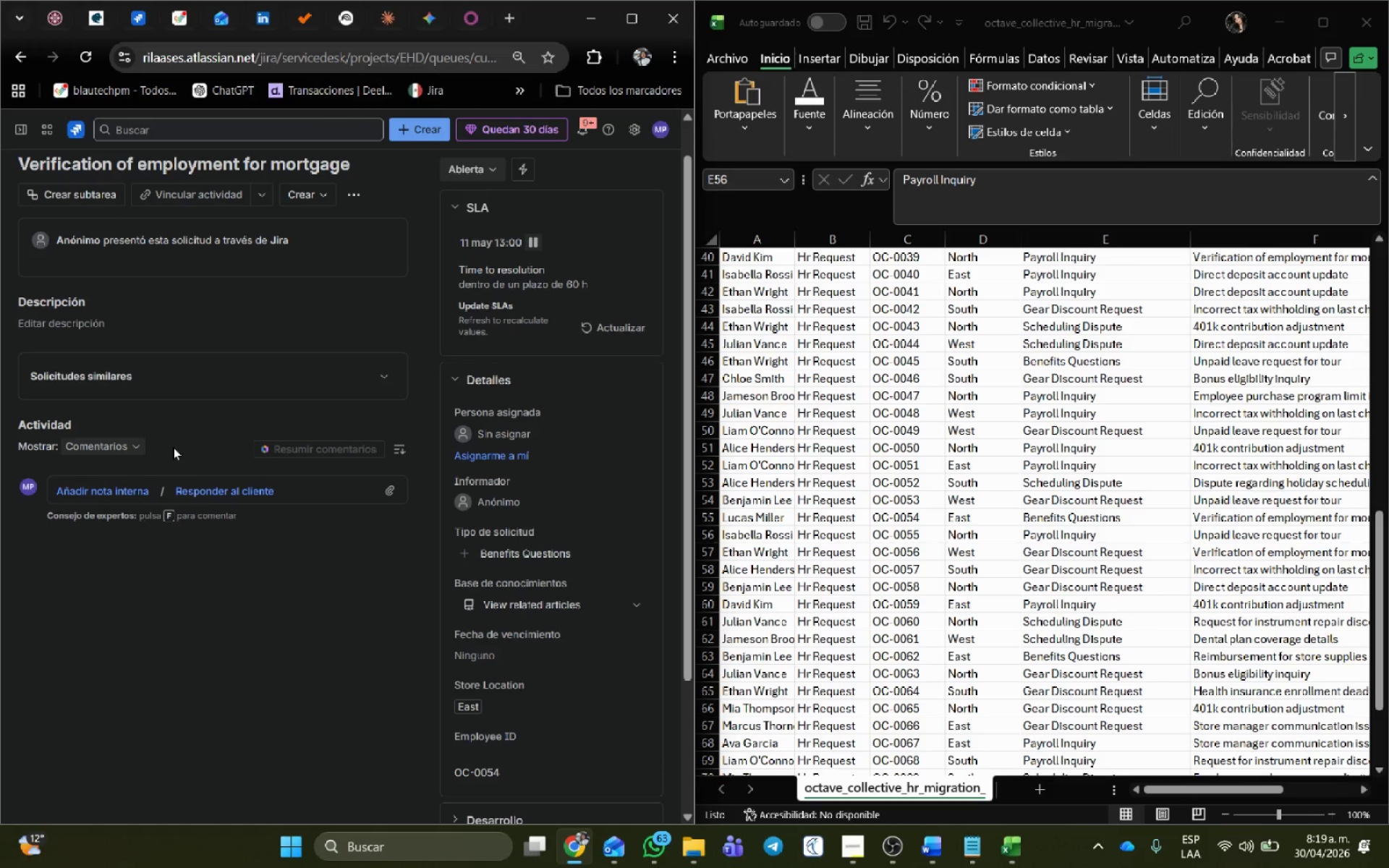 
scroll: coordinate [208, 374], scroll_direction: up, amount: 2.0
 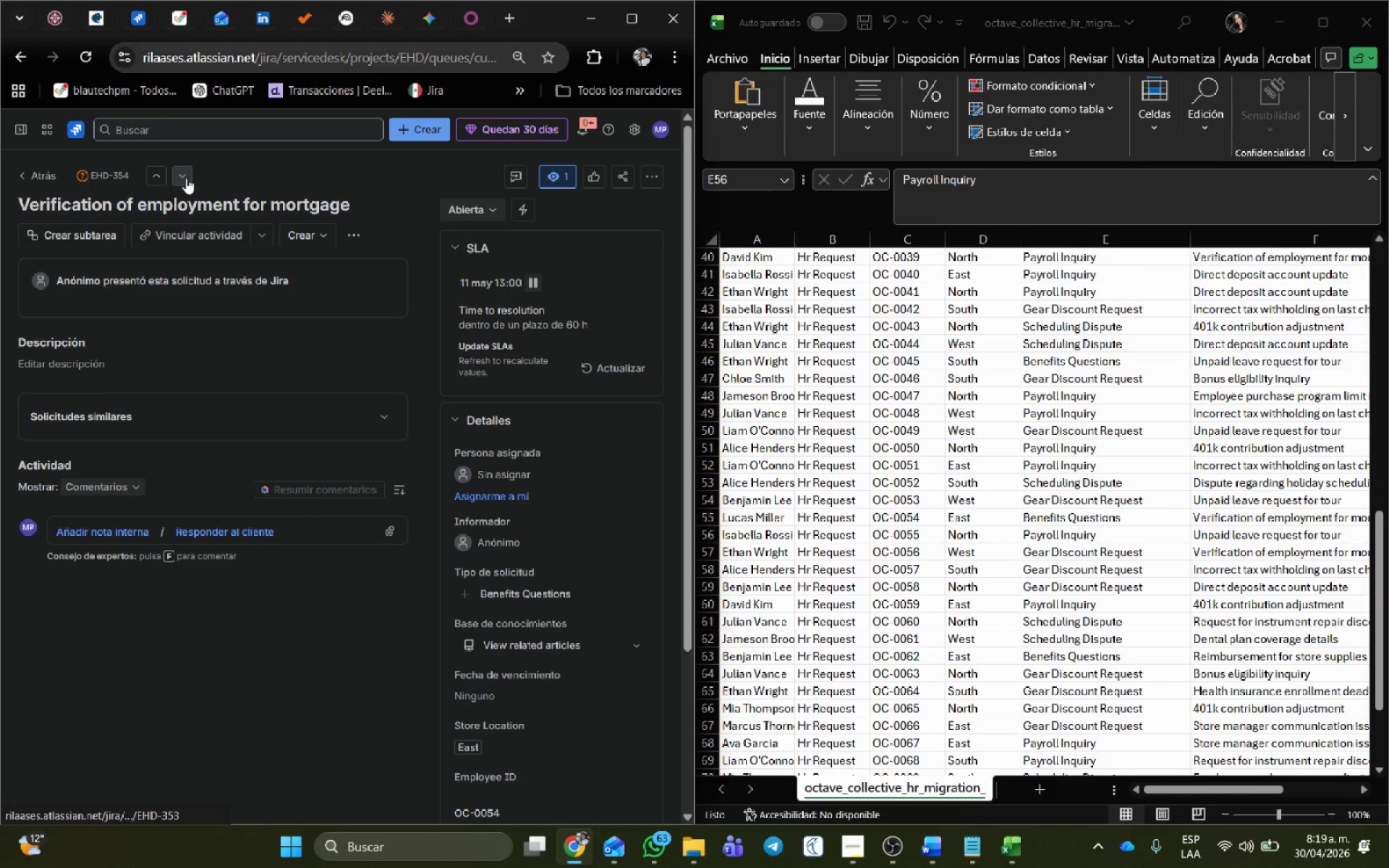 
left_click([186, 178])
 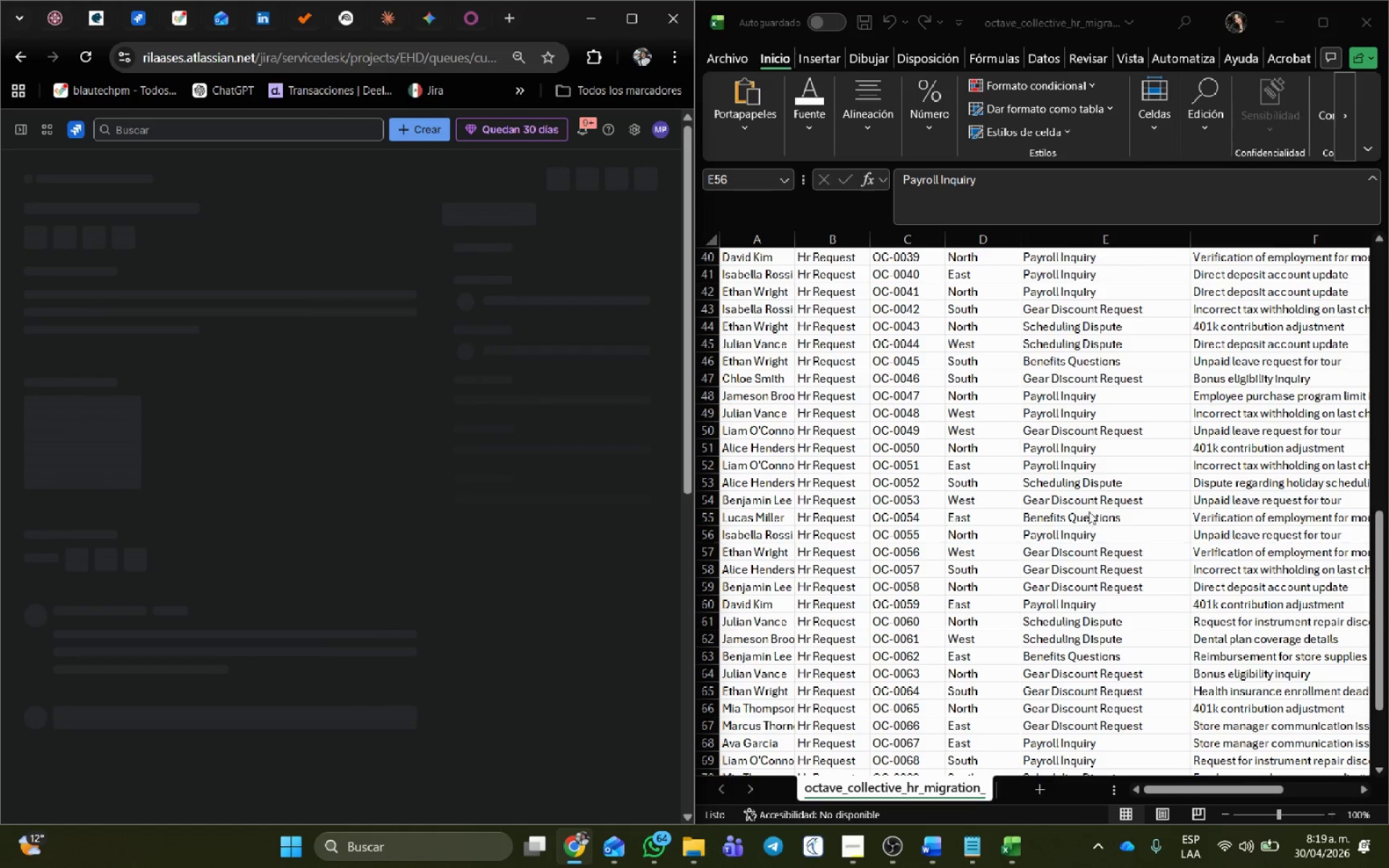 
left_click([1089, 516])
 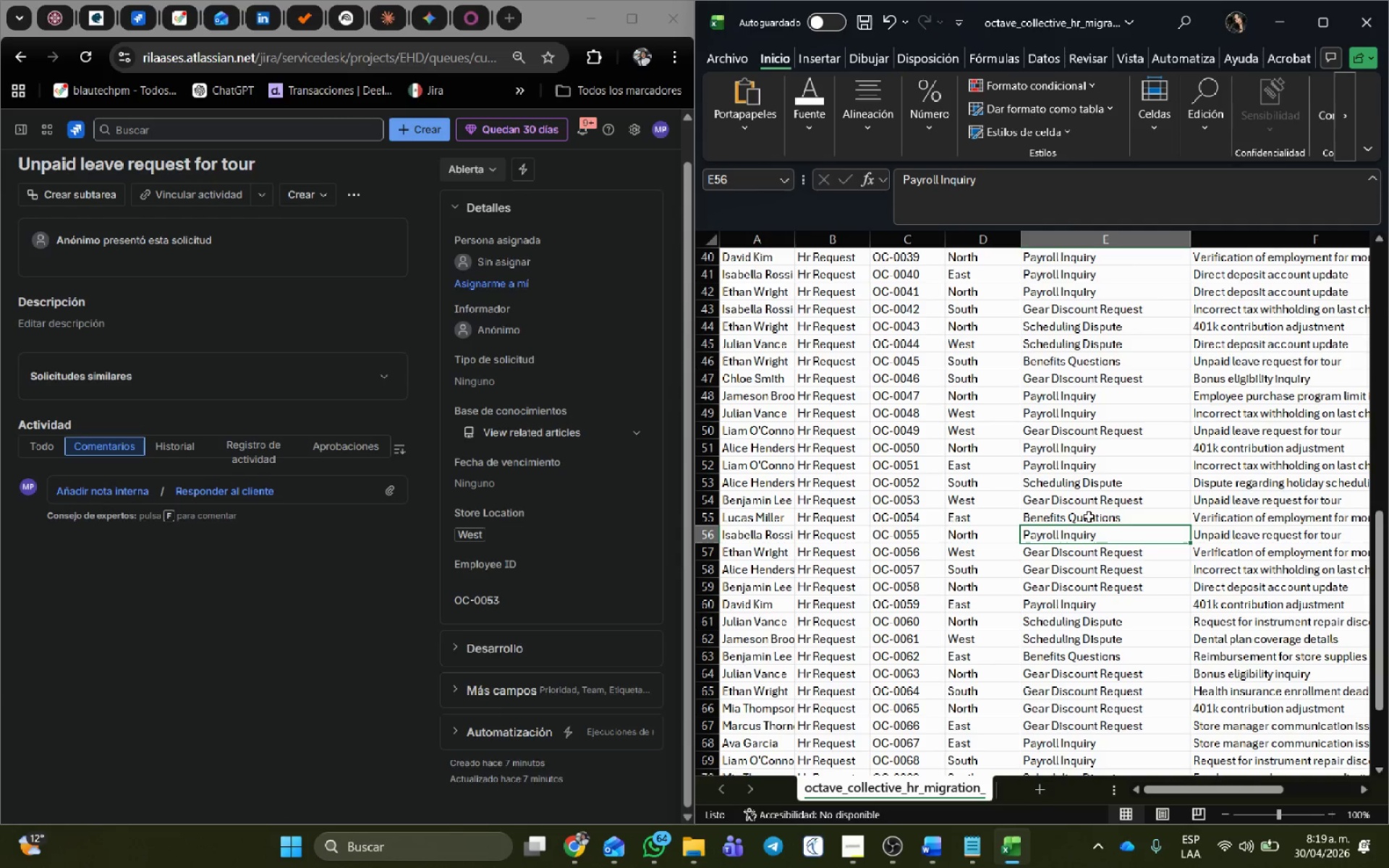 
left_click([1089, 516])
 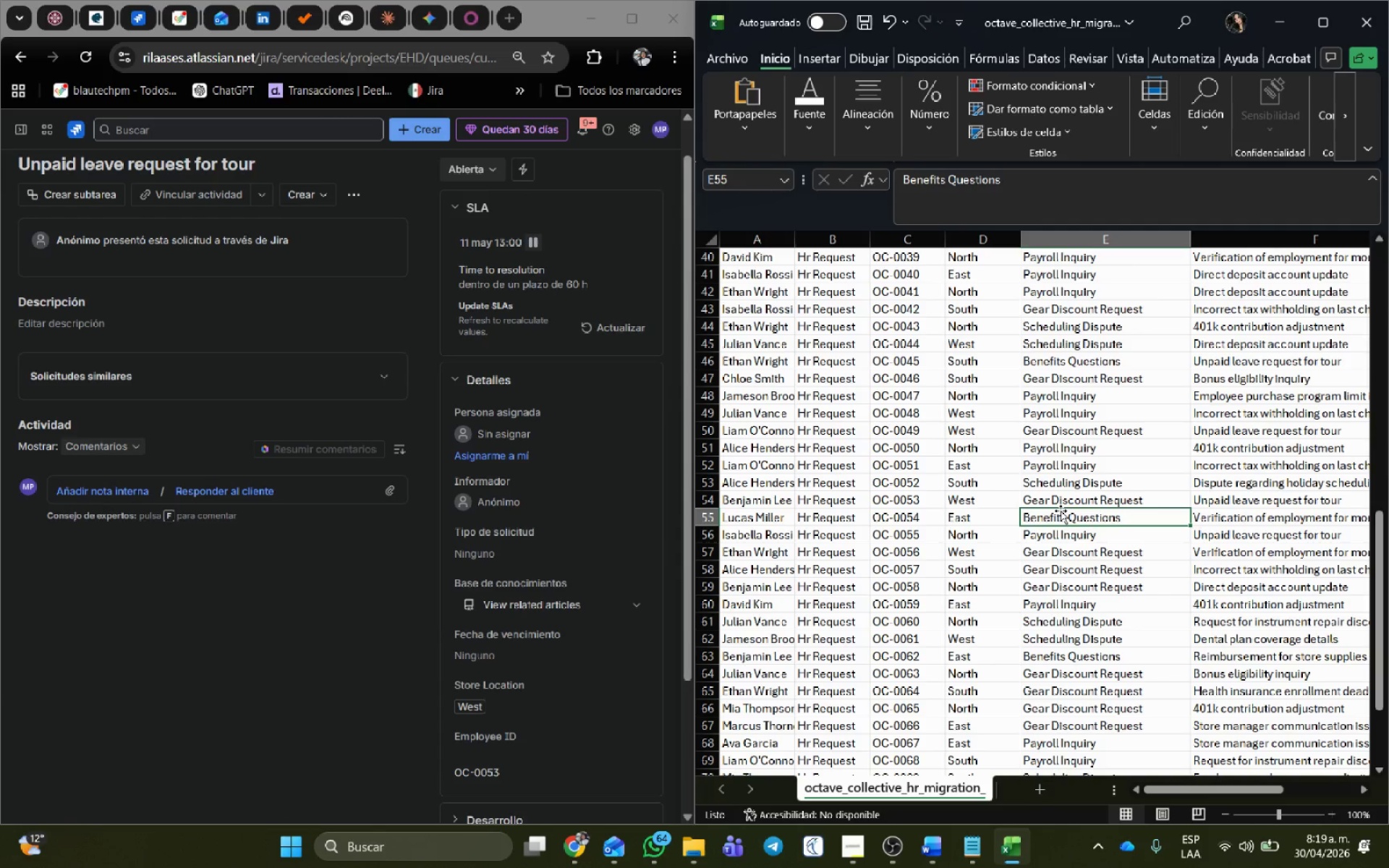 
wait(8.83)
 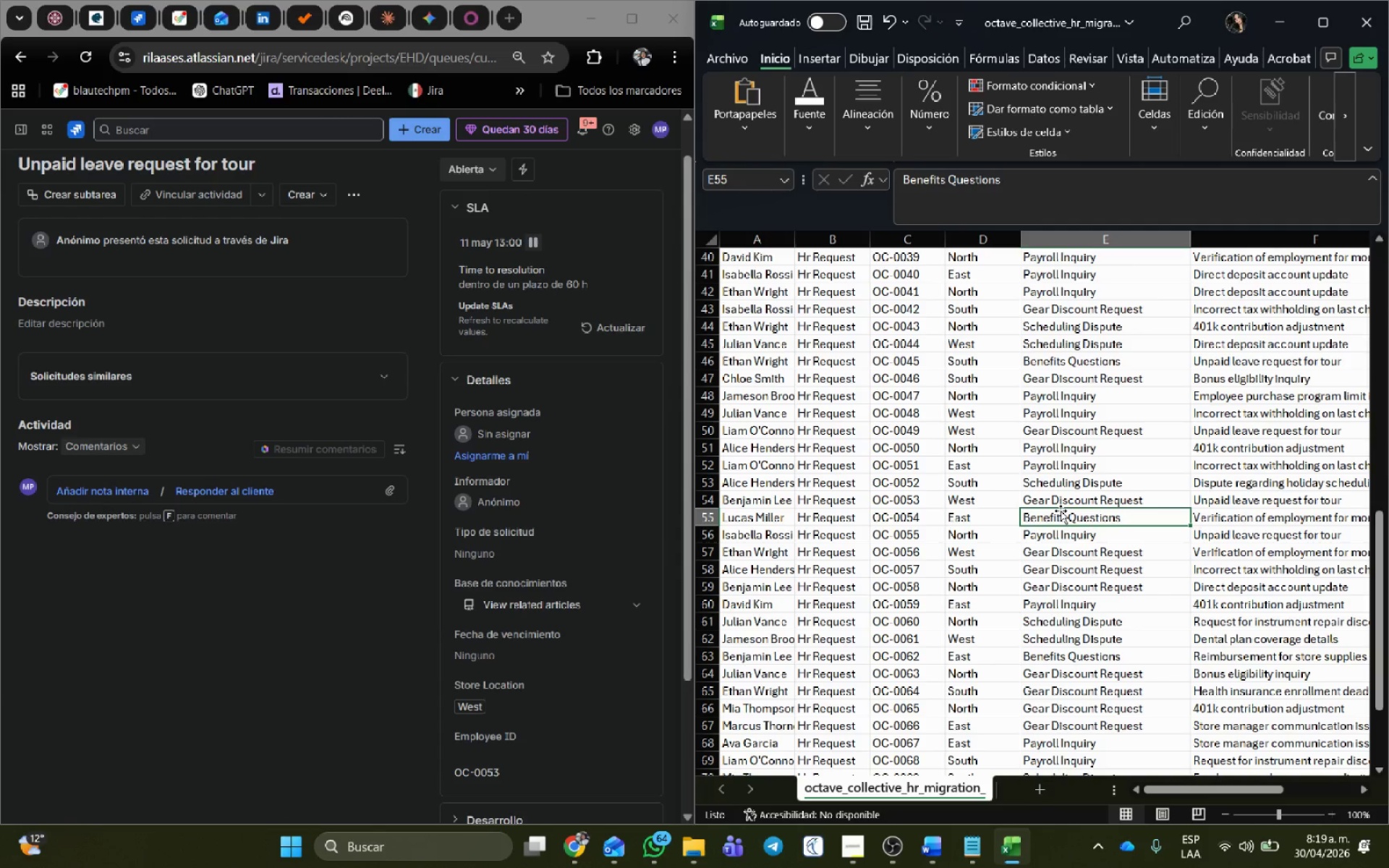 
left_click([1048, 504])
 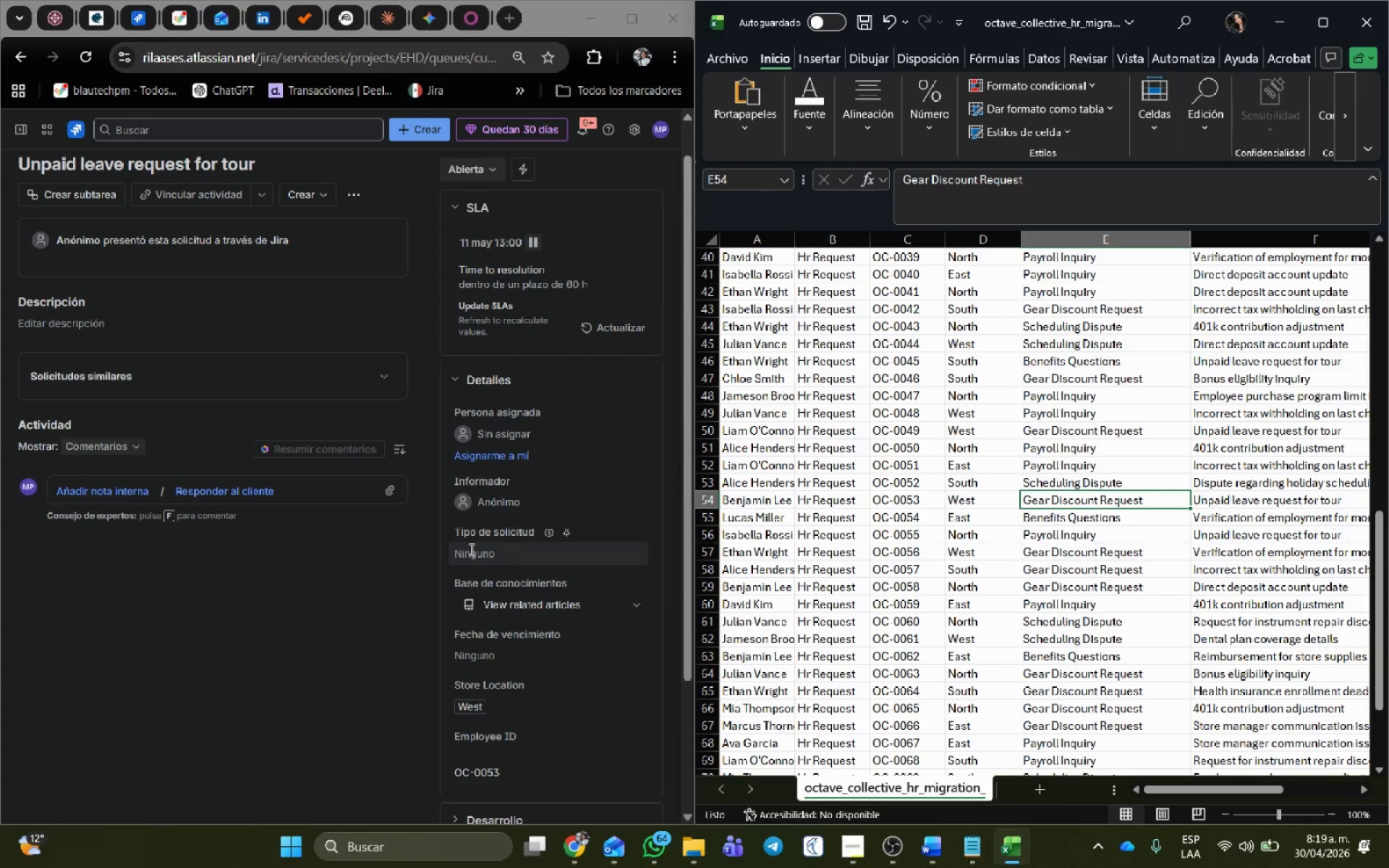 
left_click([474, 553])
 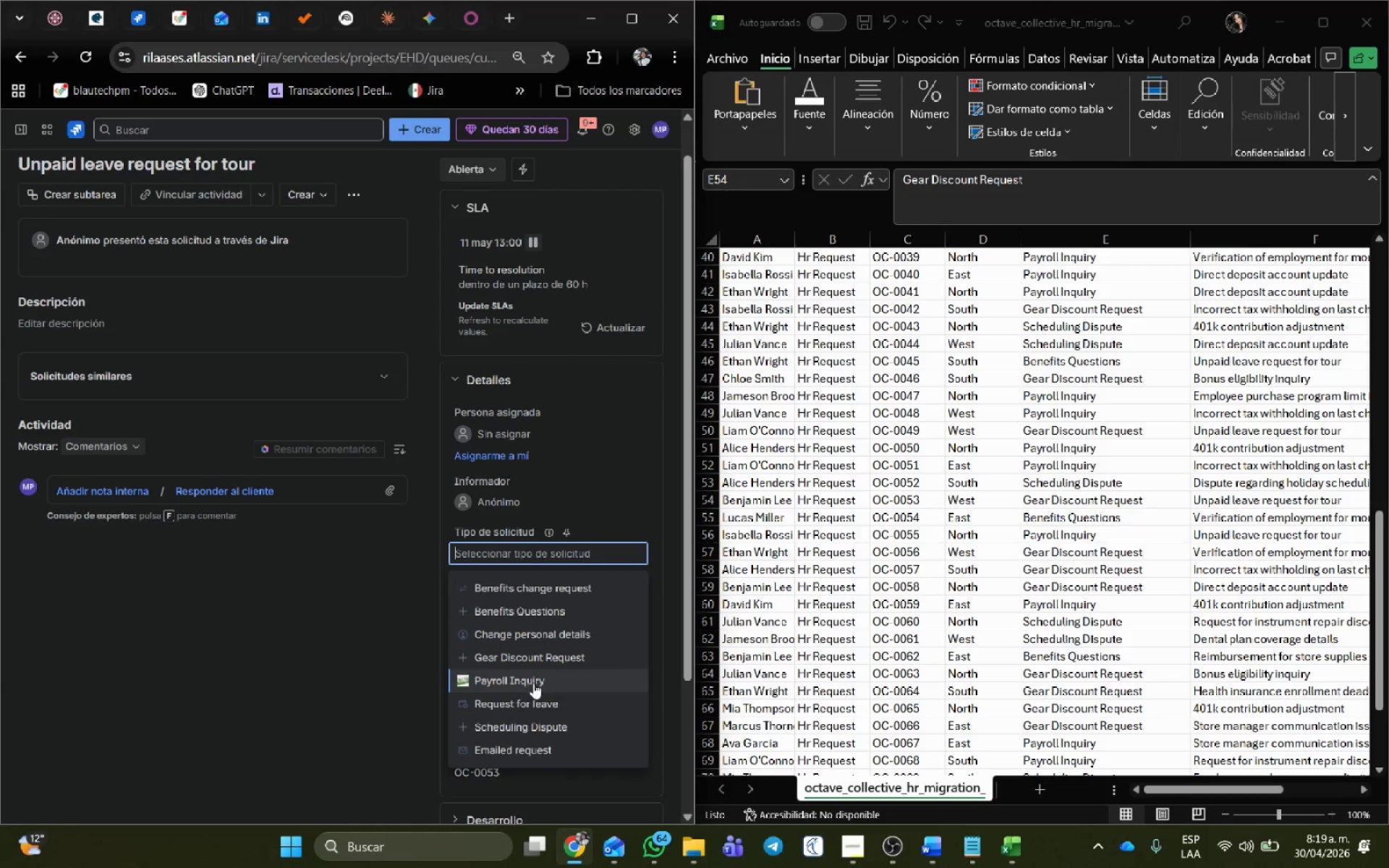 
left_click([530, 654])
 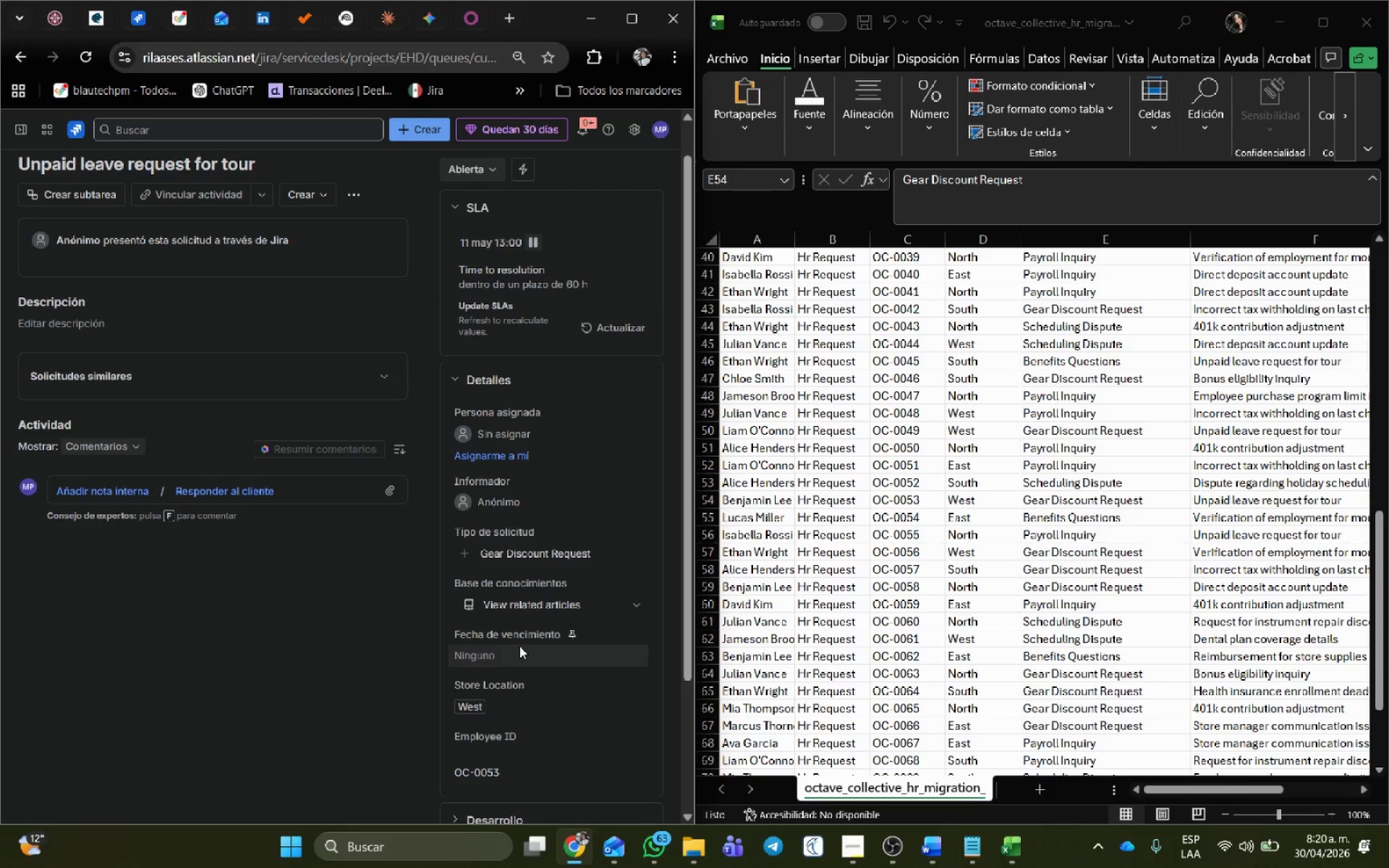 
wait(44.92)
 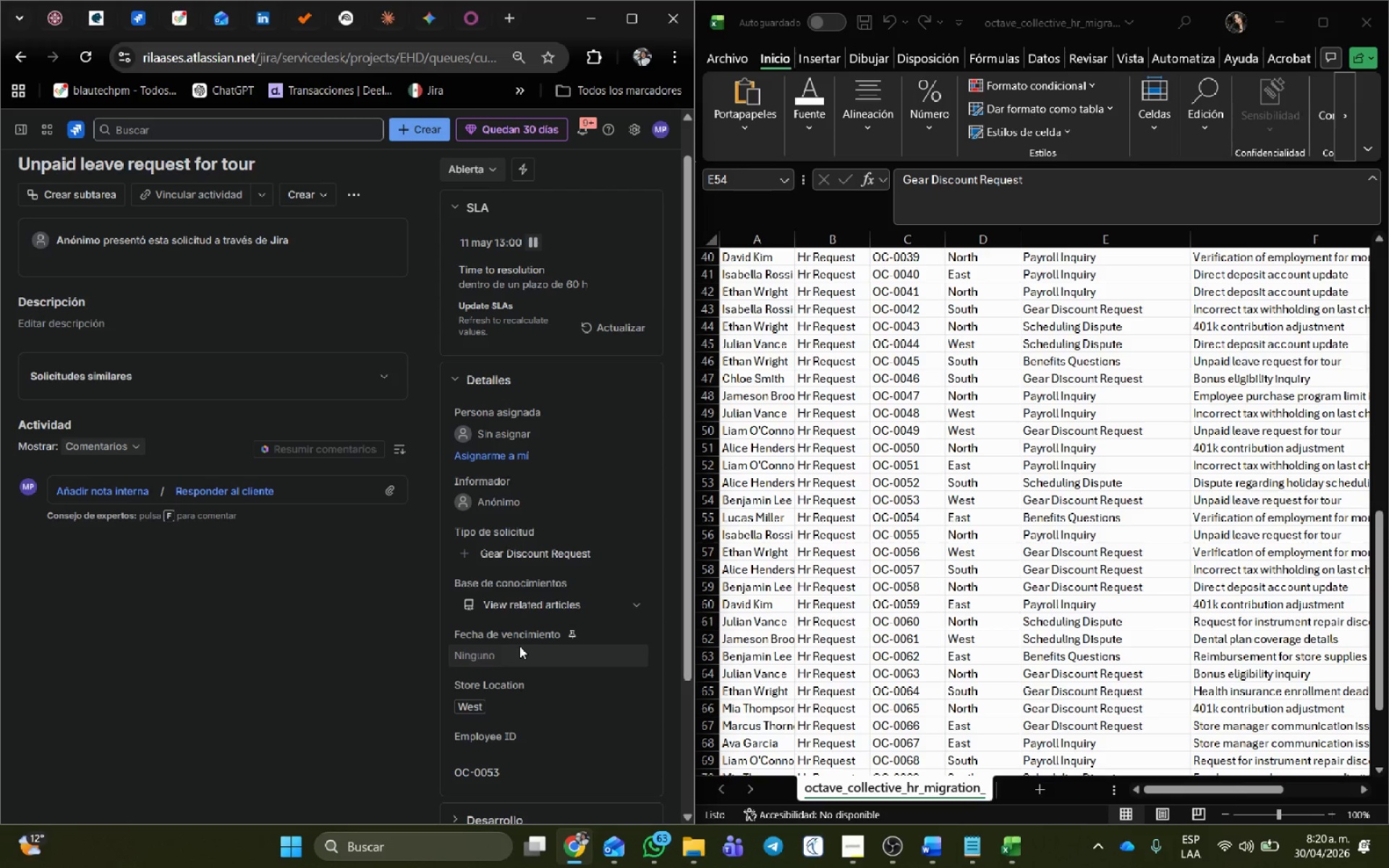 
scroll: coordinate [533, 555], scroll_direction: up, amount: 4.0
 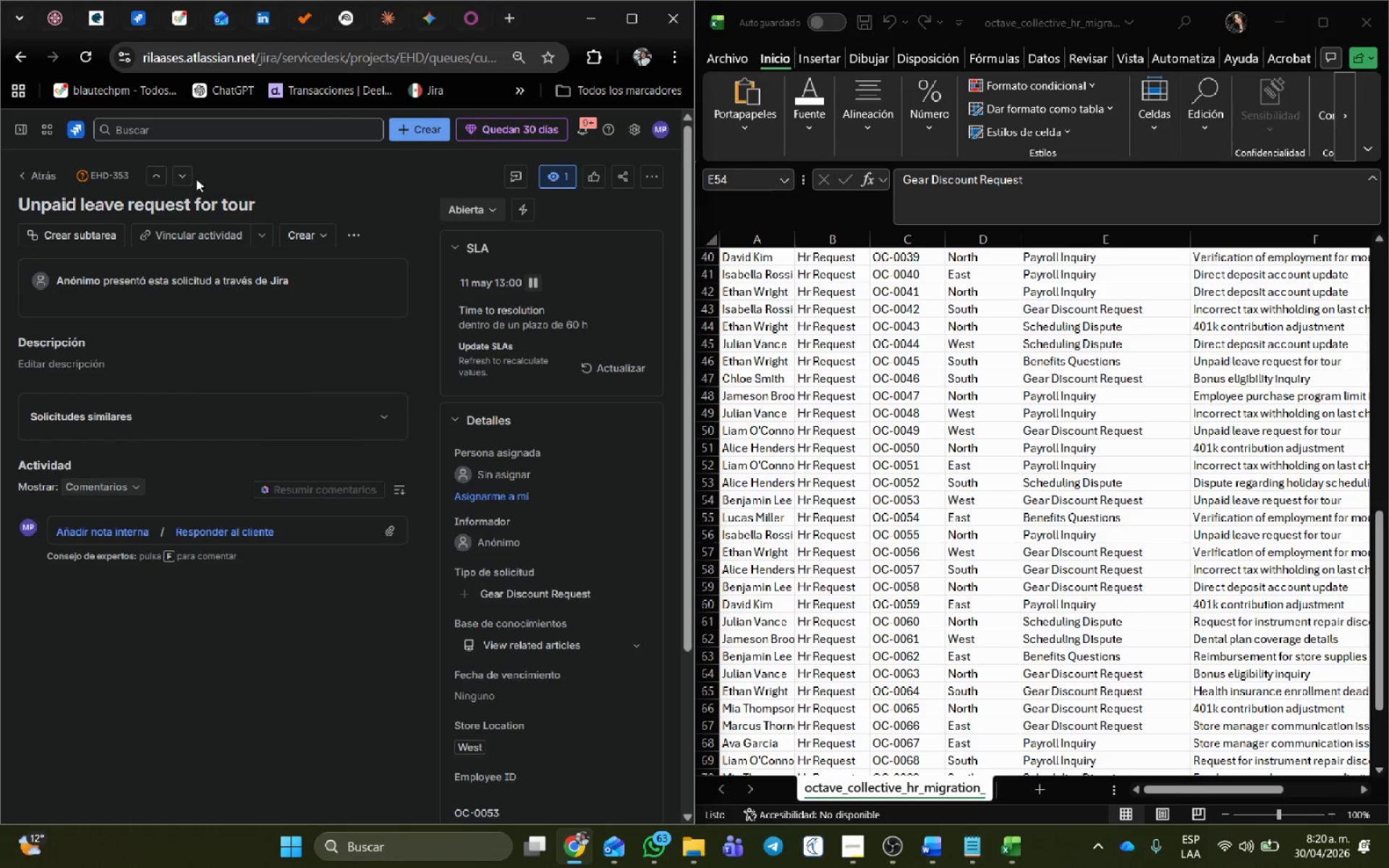 
left_click([184, 176])
 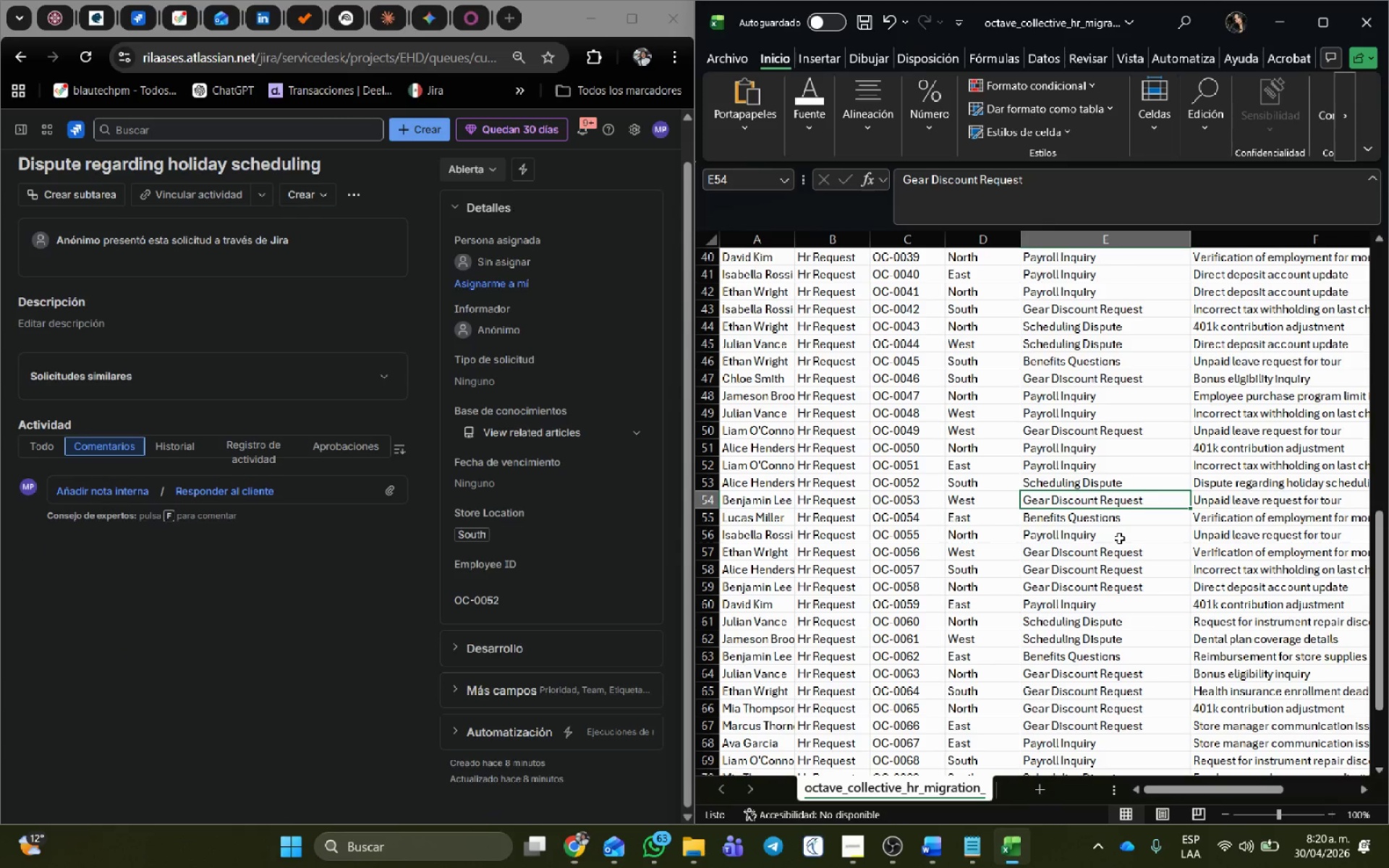 
left_click([1097, 479])
 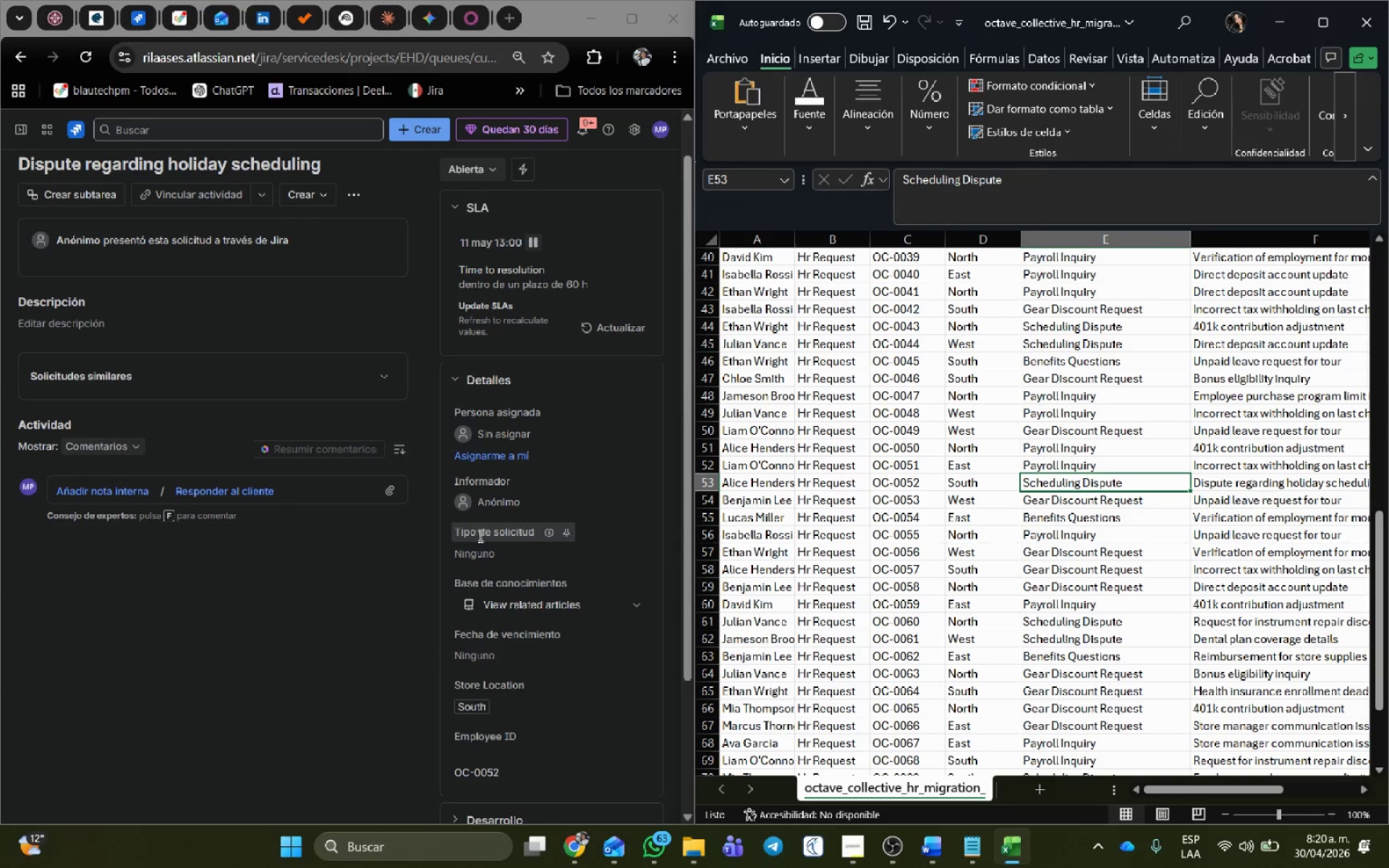 
left_click([493, 553])
 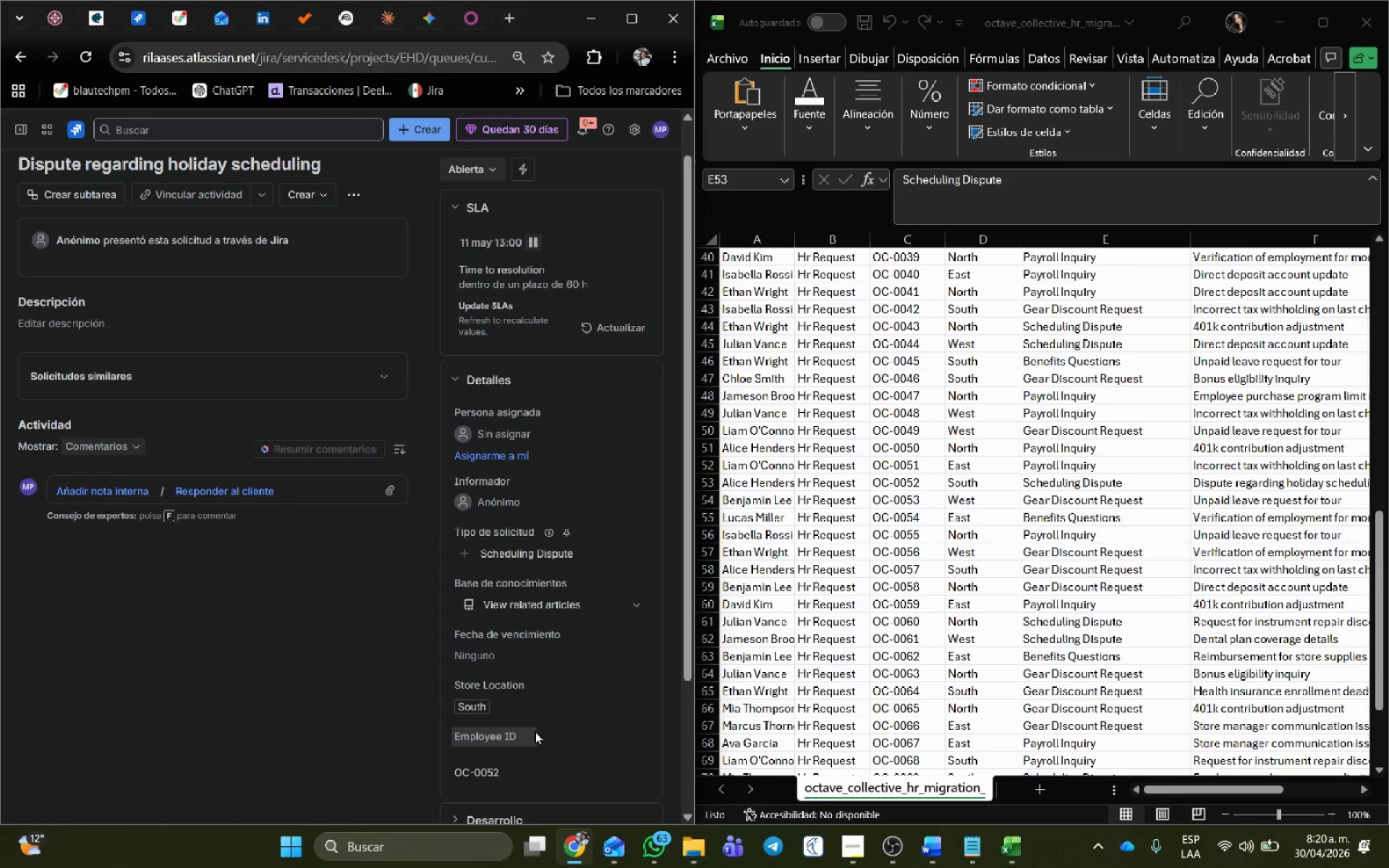 
scroll: coordinate [300, 348], scroll_direction: up, amount: 3.0
 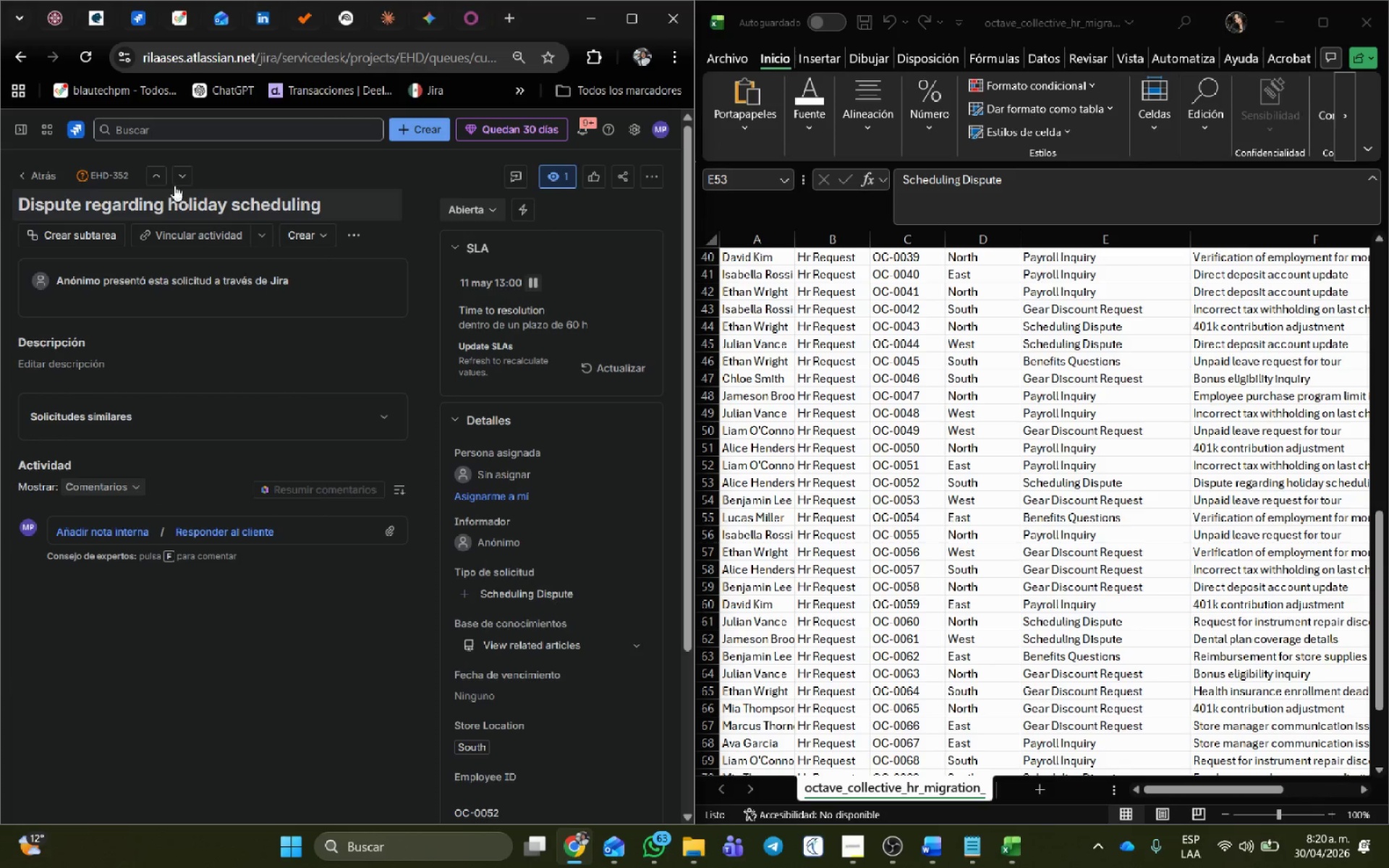 
left_click([180, 174])
 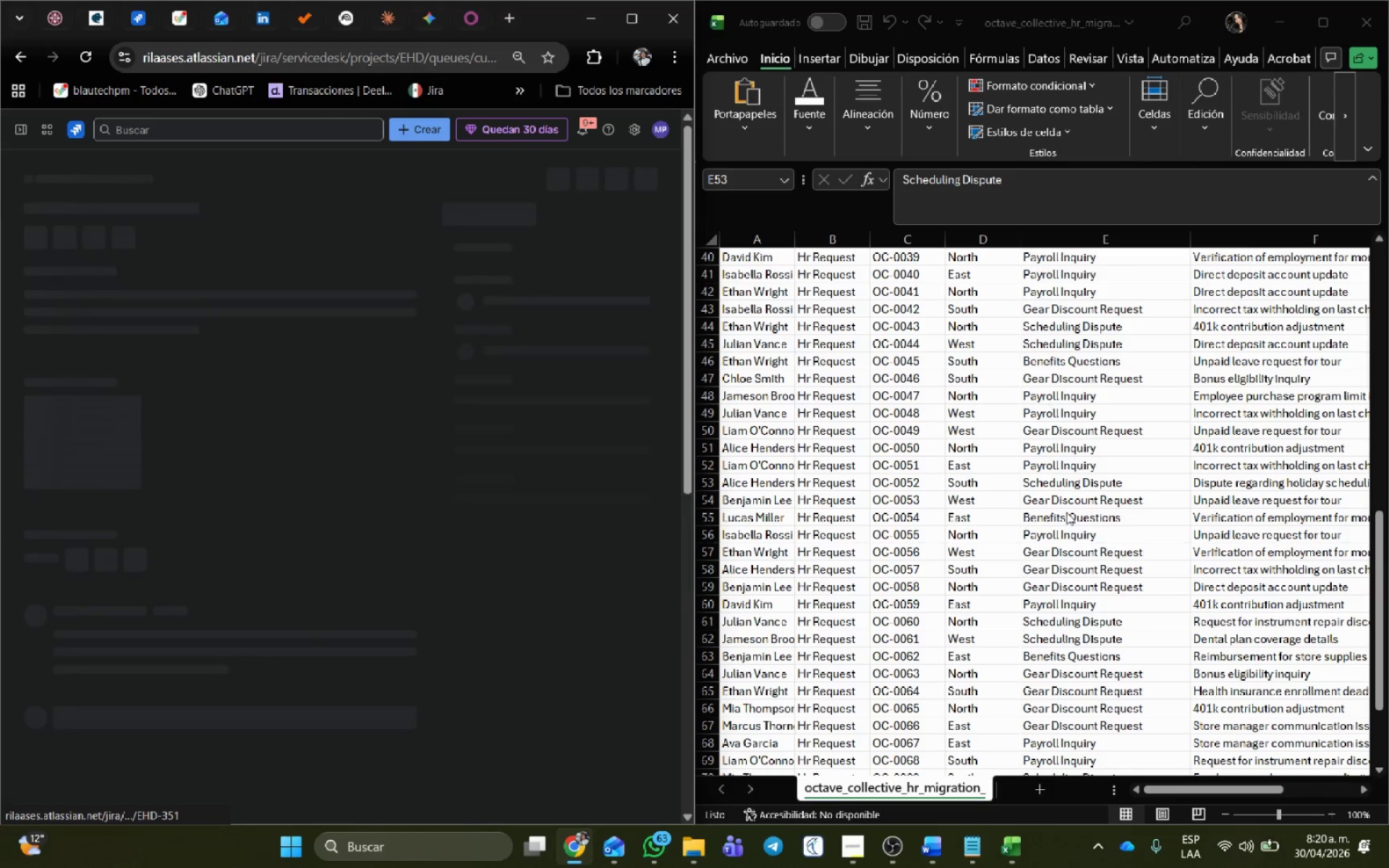 
scroll: coordinate [1096, 587], scroll_direction: up, amount: 1.0
 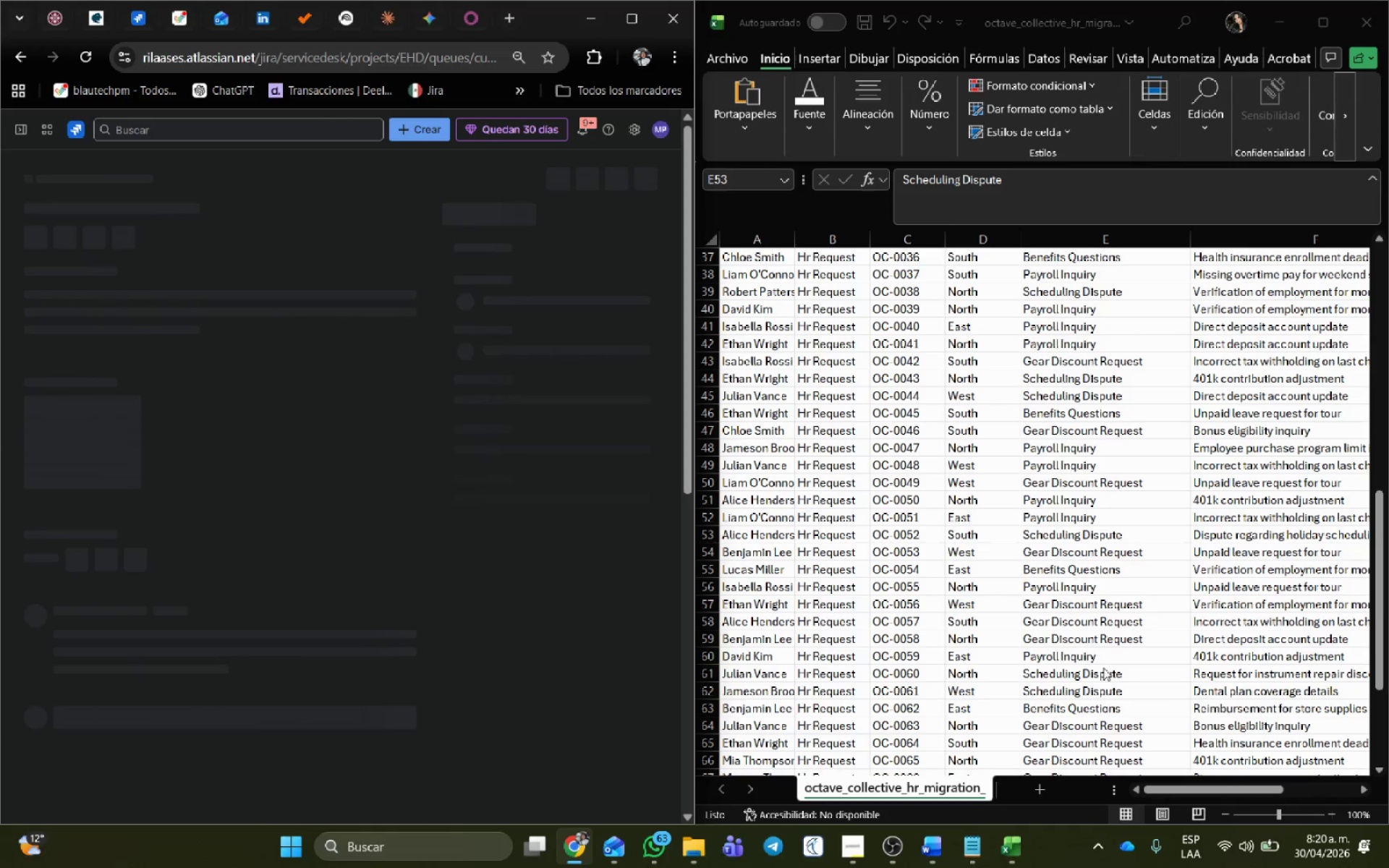 
left_click([1100, 650])
 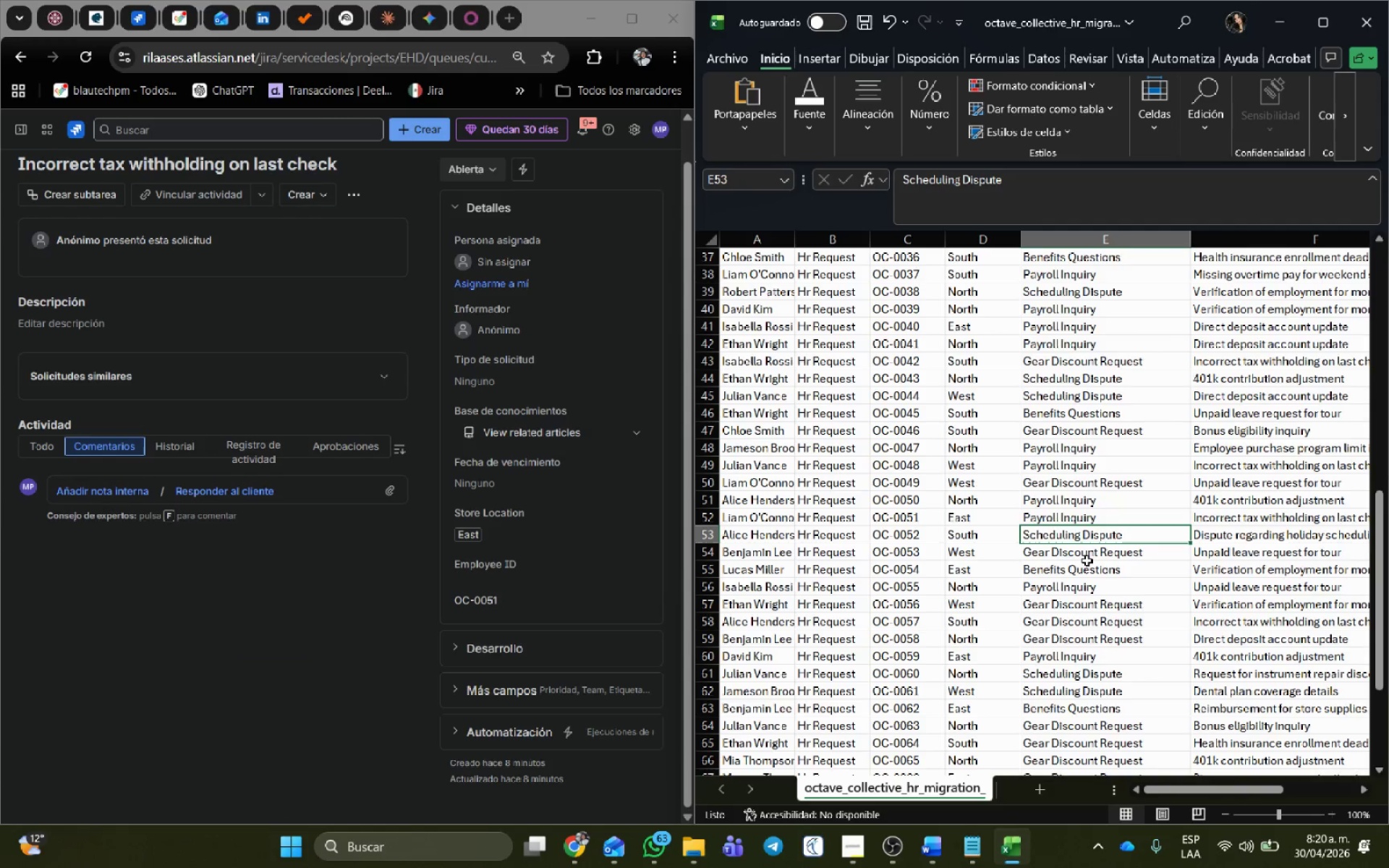 
scroll: coordinate [1074, 529], scroll_direction: up, amount: 3.0
 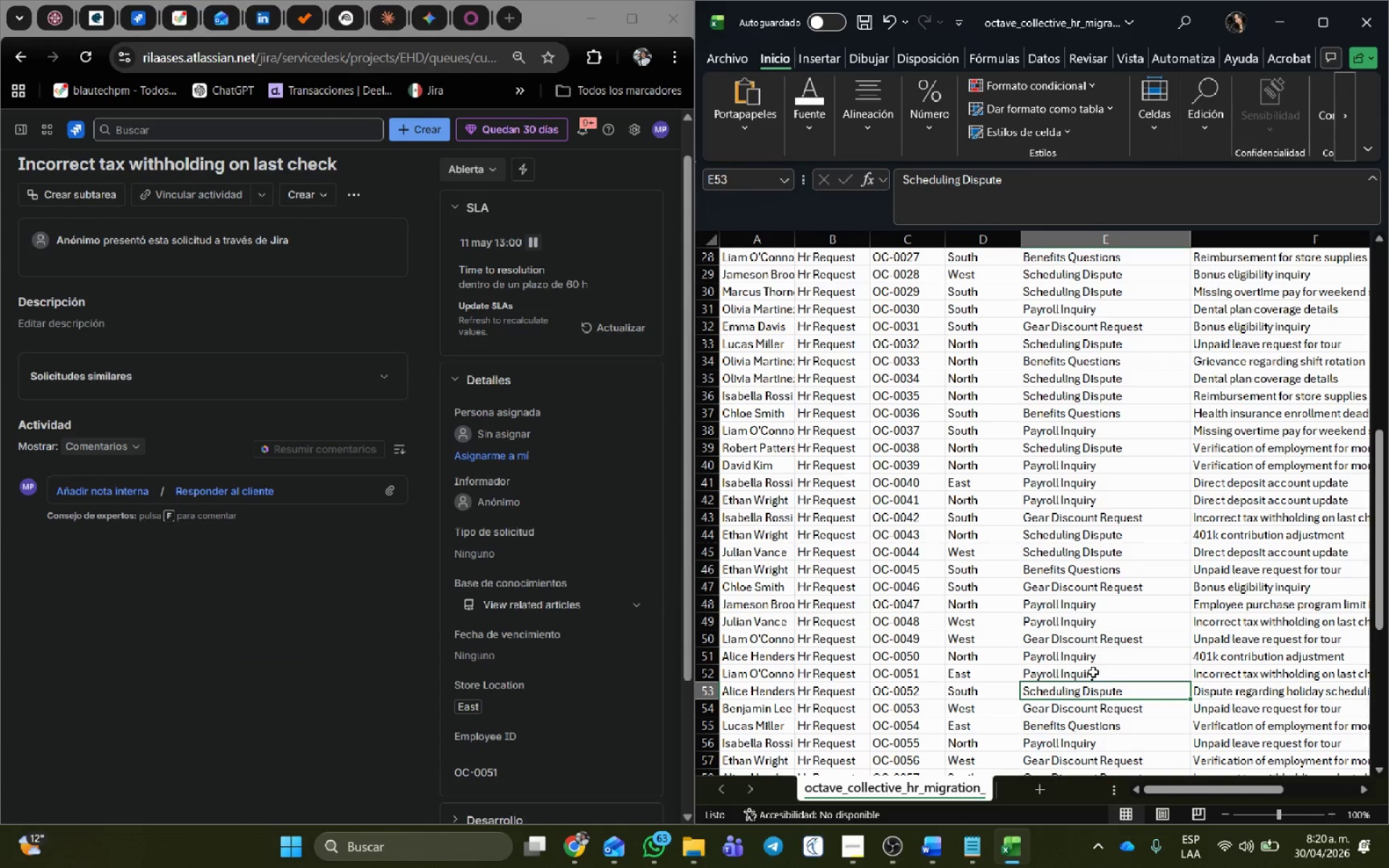 
left_click_drag(start_coordinate=[1092, 677], to_coordinate=[1088, 654])
 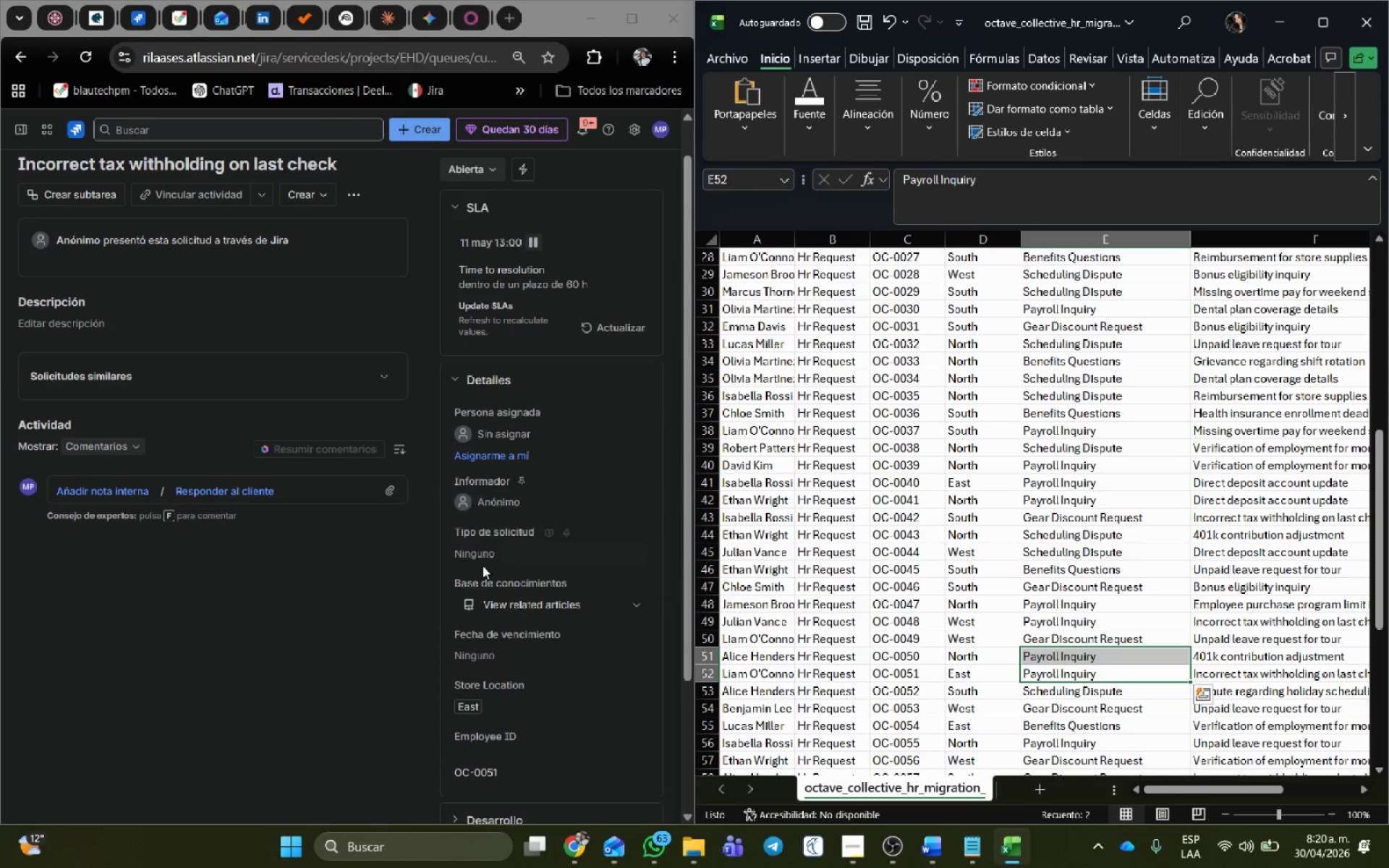 
left_click([475, 561])
 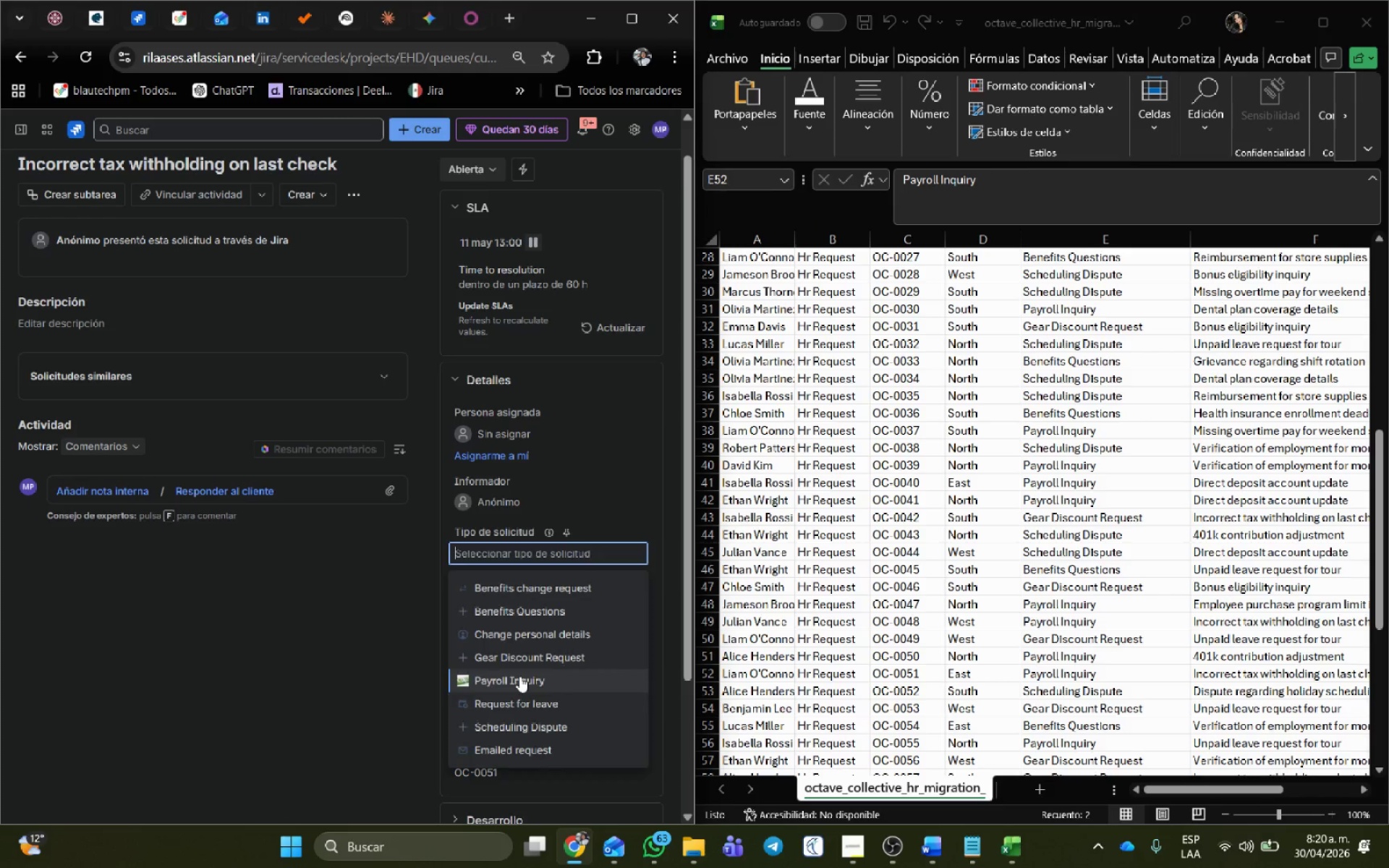 
scroll: coordinate [193, 551], scroll_direction: up, amount: 4.0
 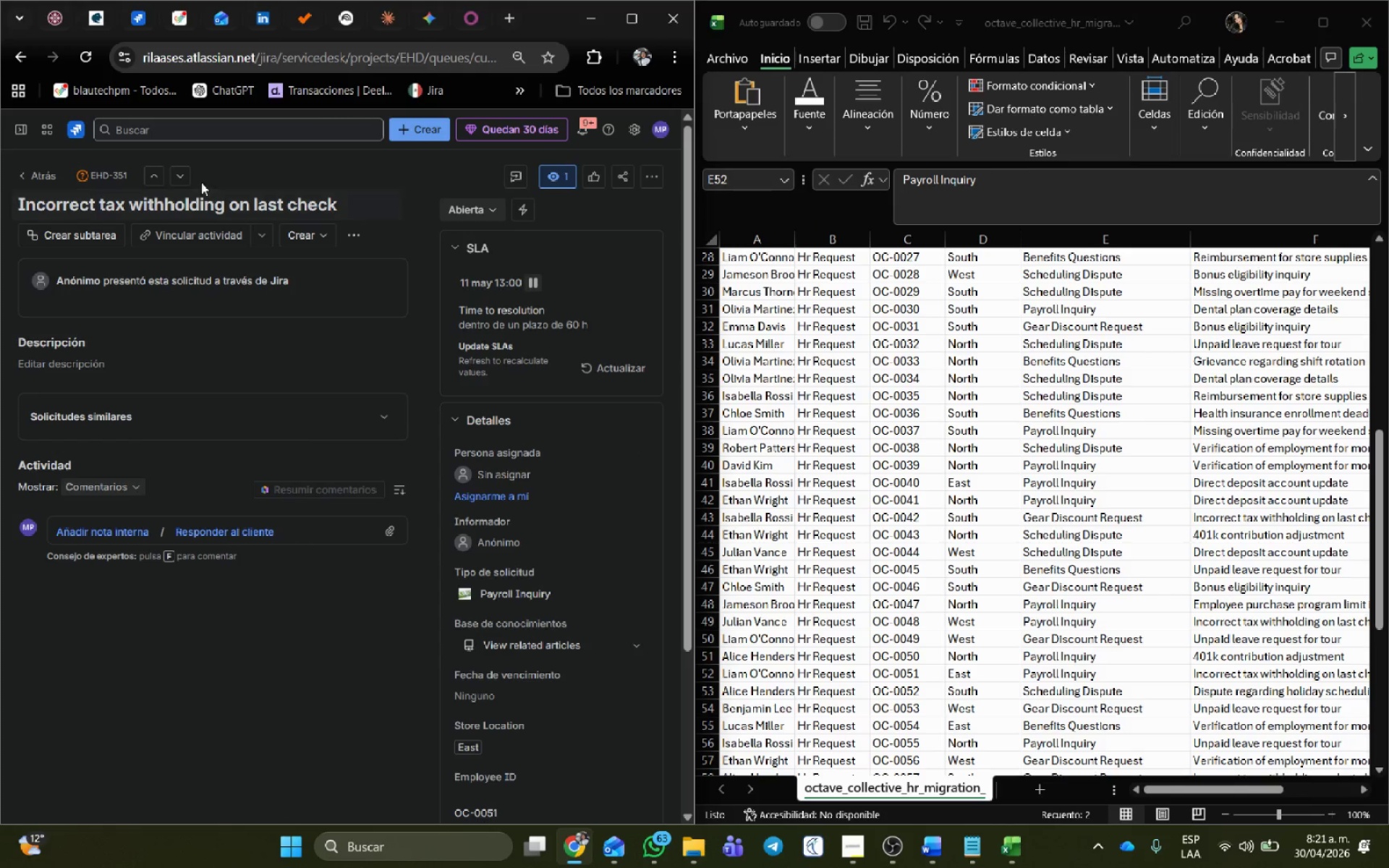 
left_click([182, 175])
 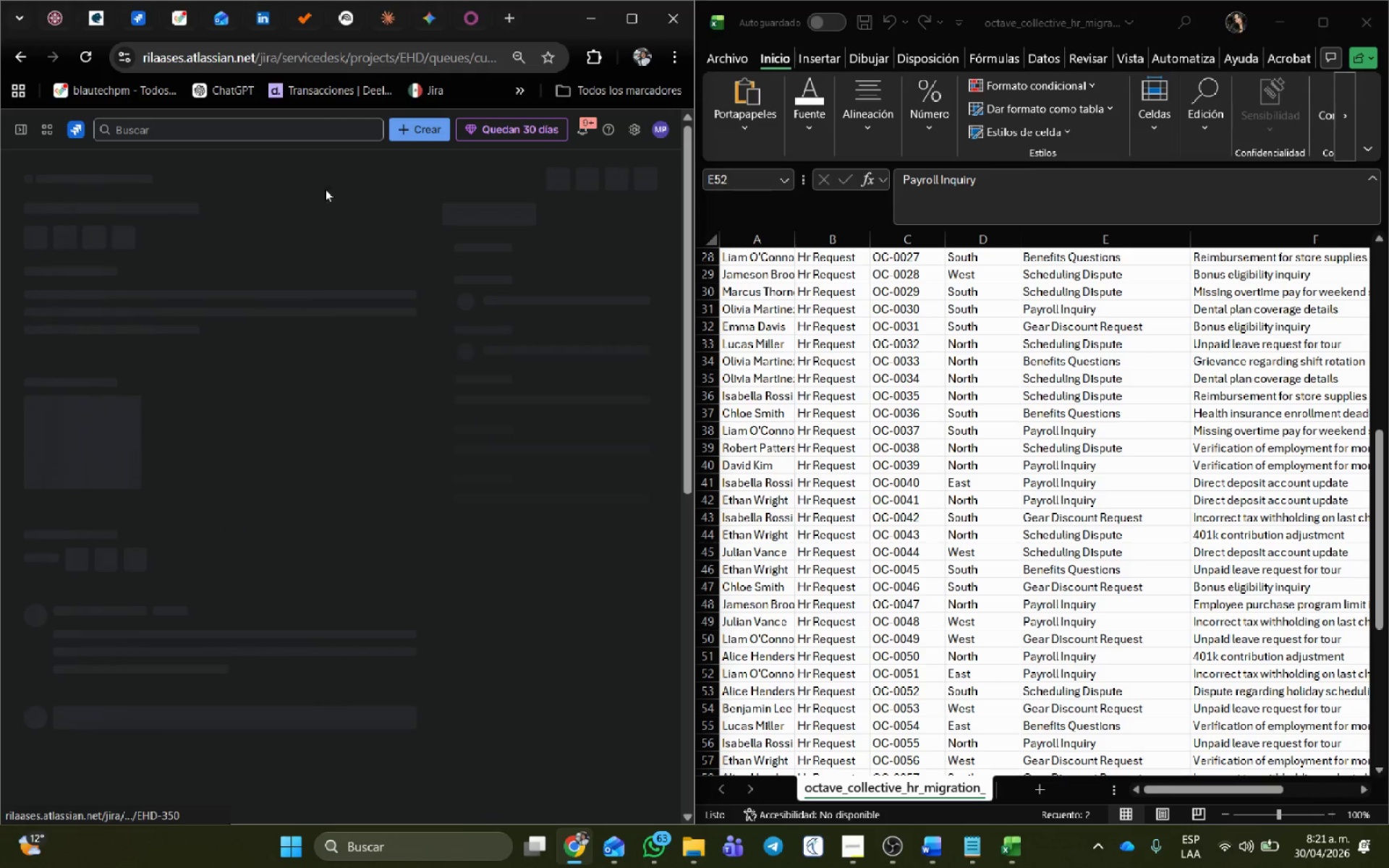 
mouse_move([337, 286])
 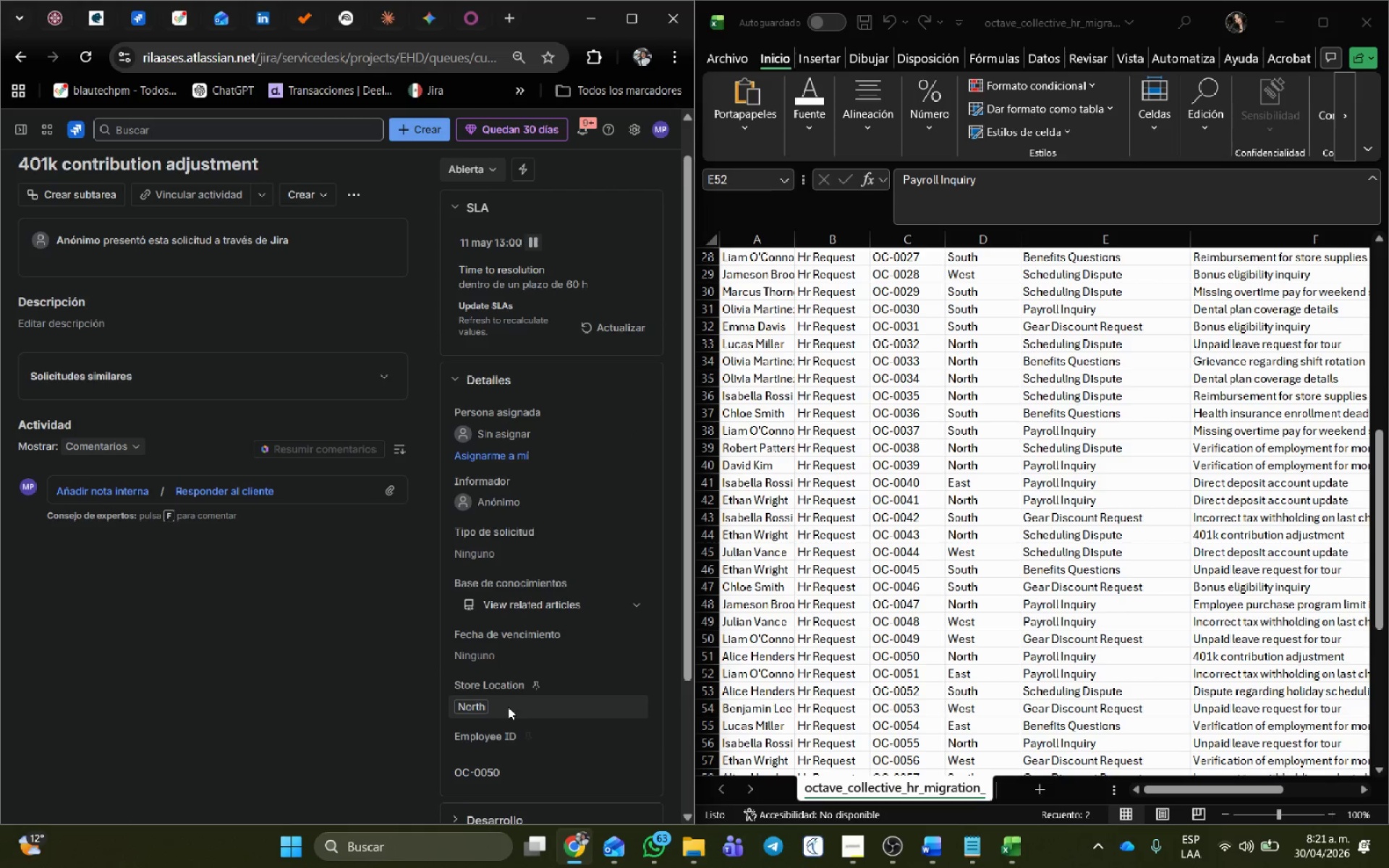 
scroll: coordinate [508, 705], scroll_direction: up, amount: 1.0
 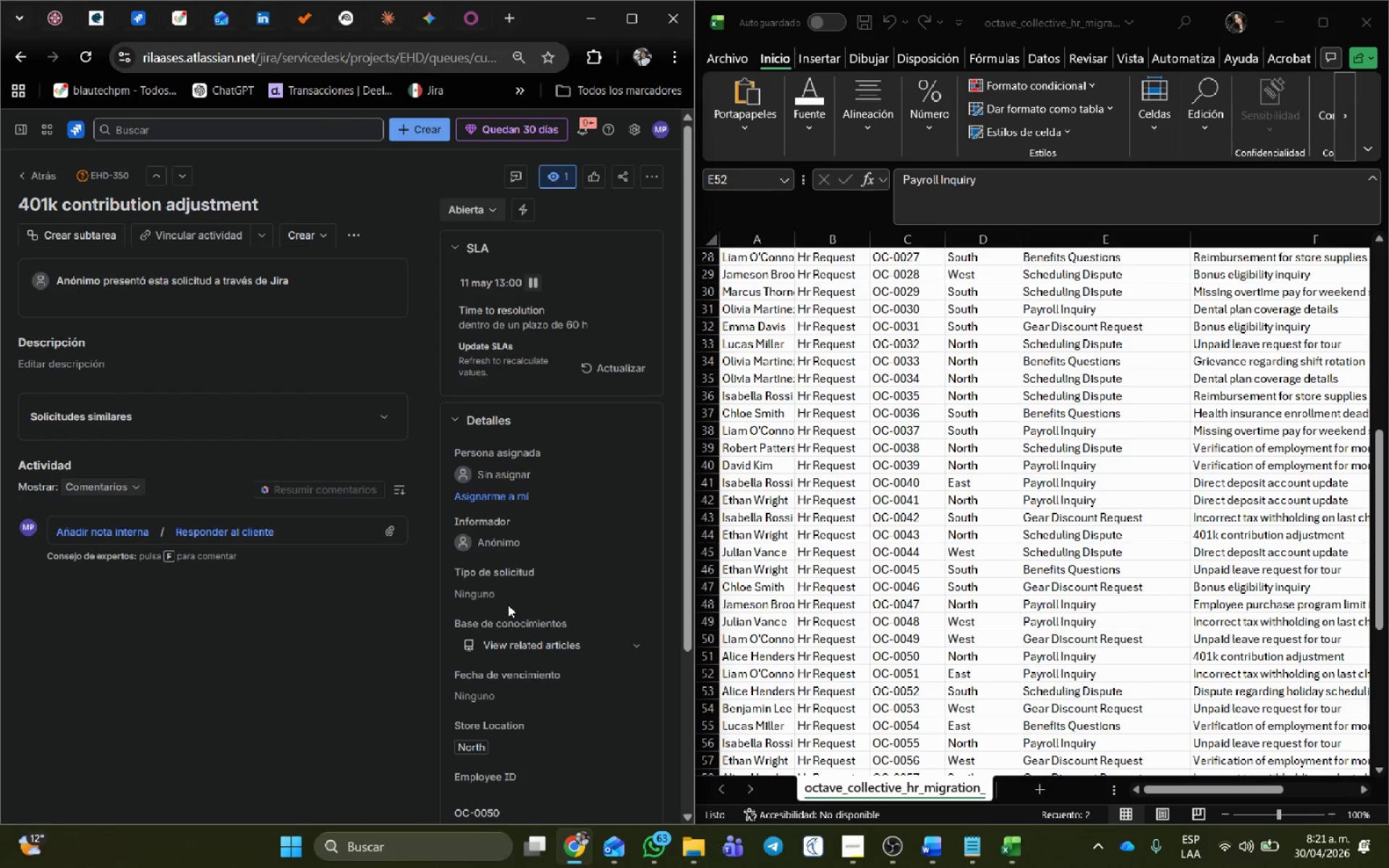 
left_click([503, 598])
 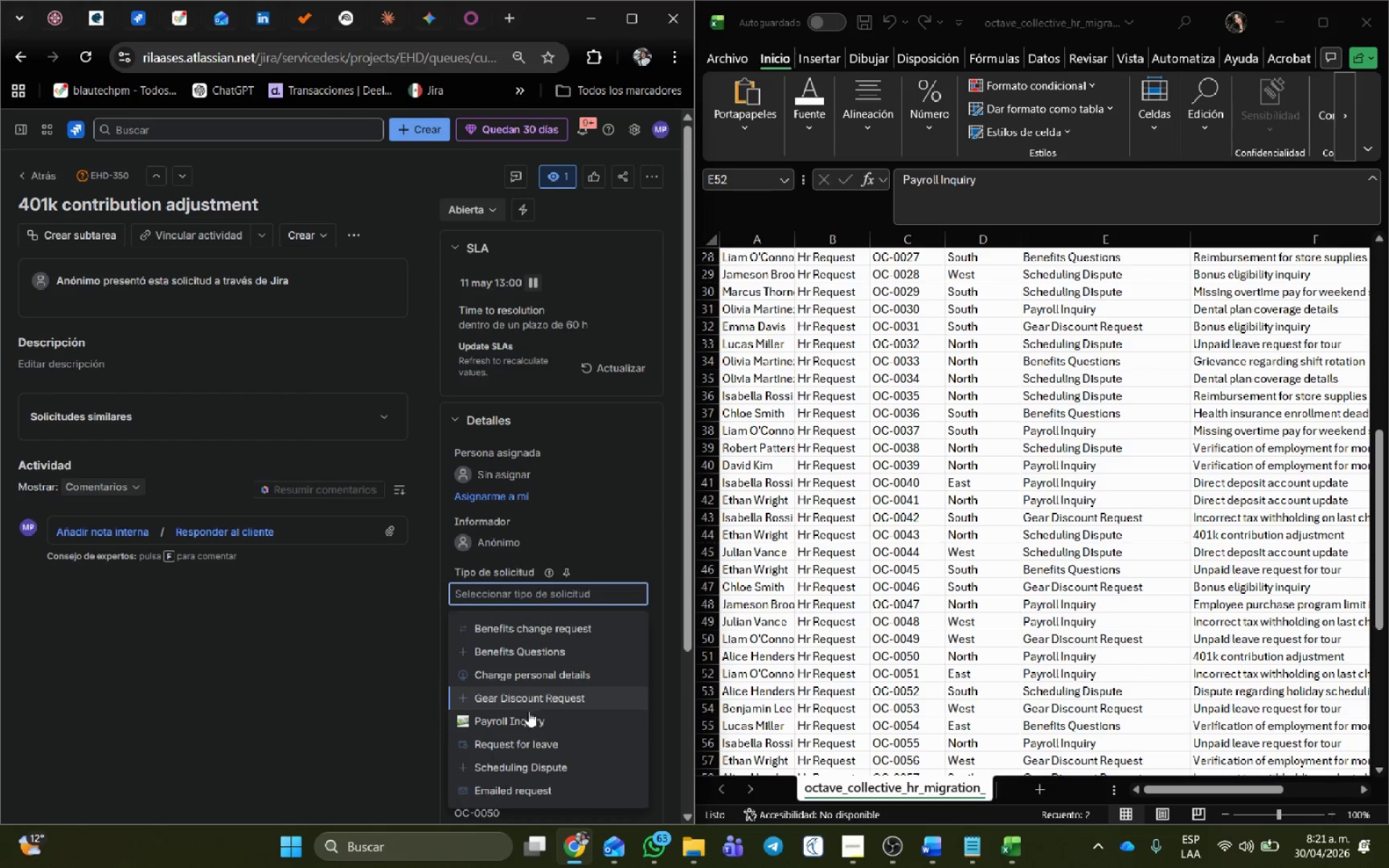 
left_click([522, 723])
 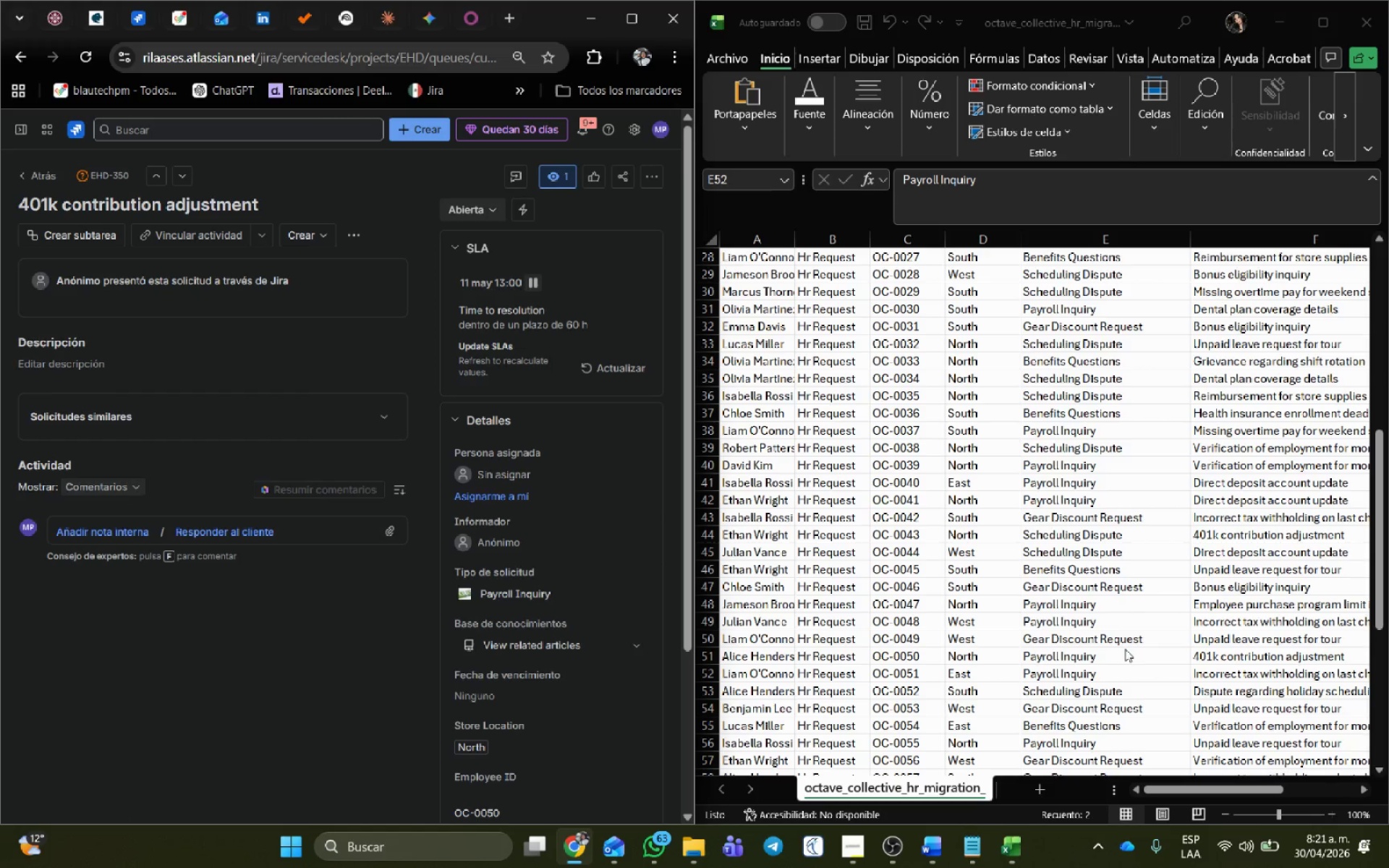 
left_click([1094, 599])
 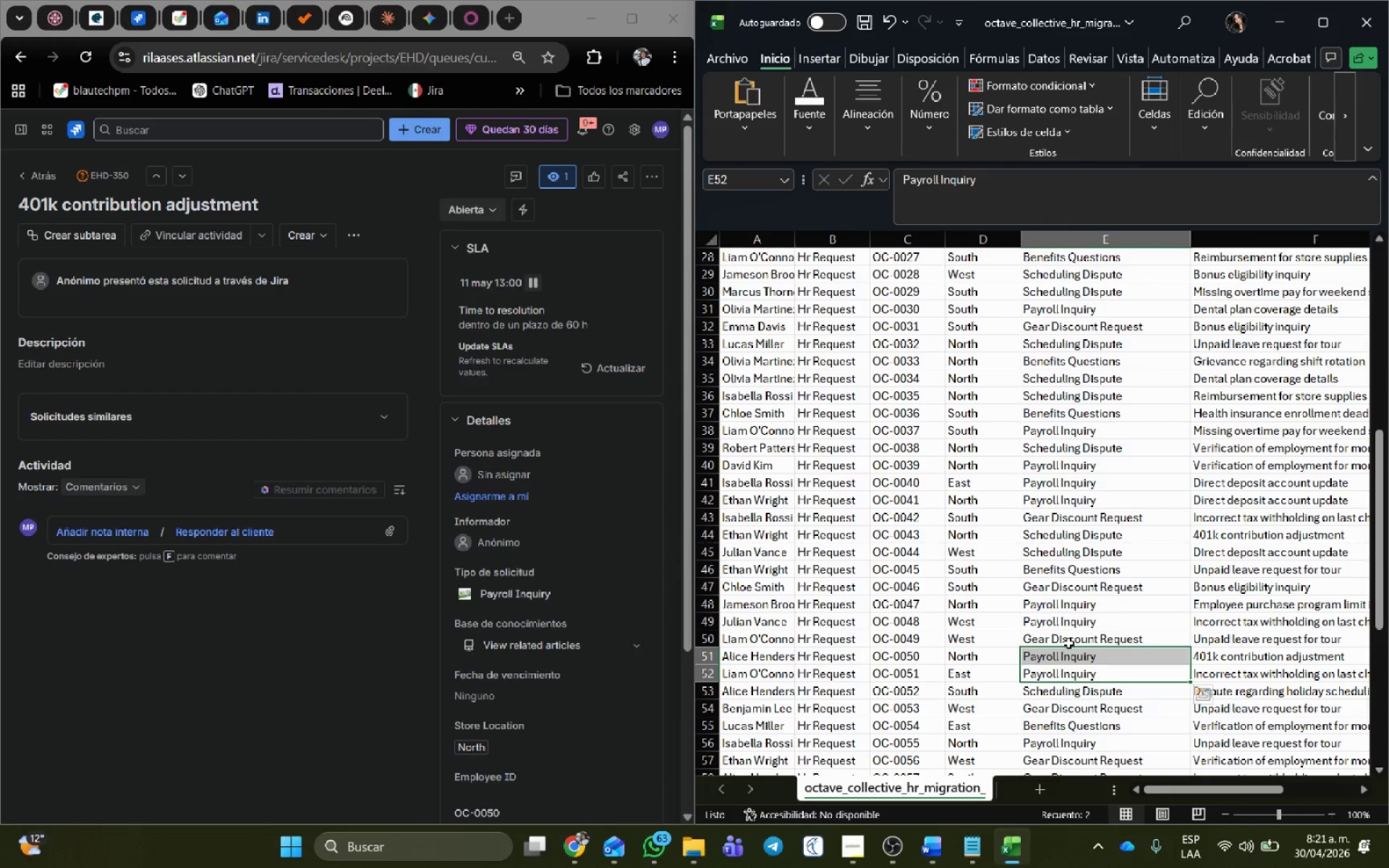 
left_click([1069, 643])
 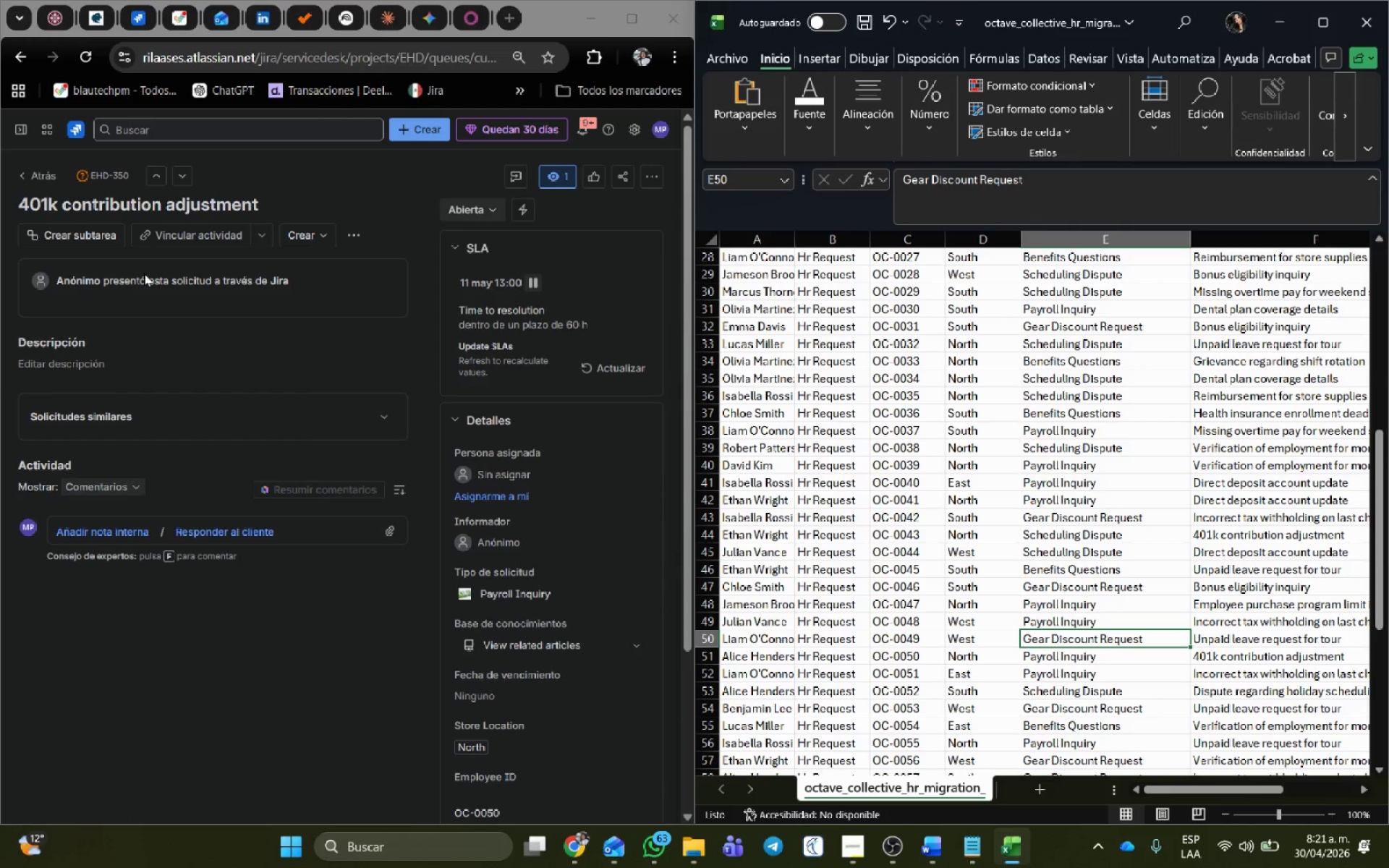 
scroll: coordinate [185, 250], scroll_direction: up, amount: 1.0
 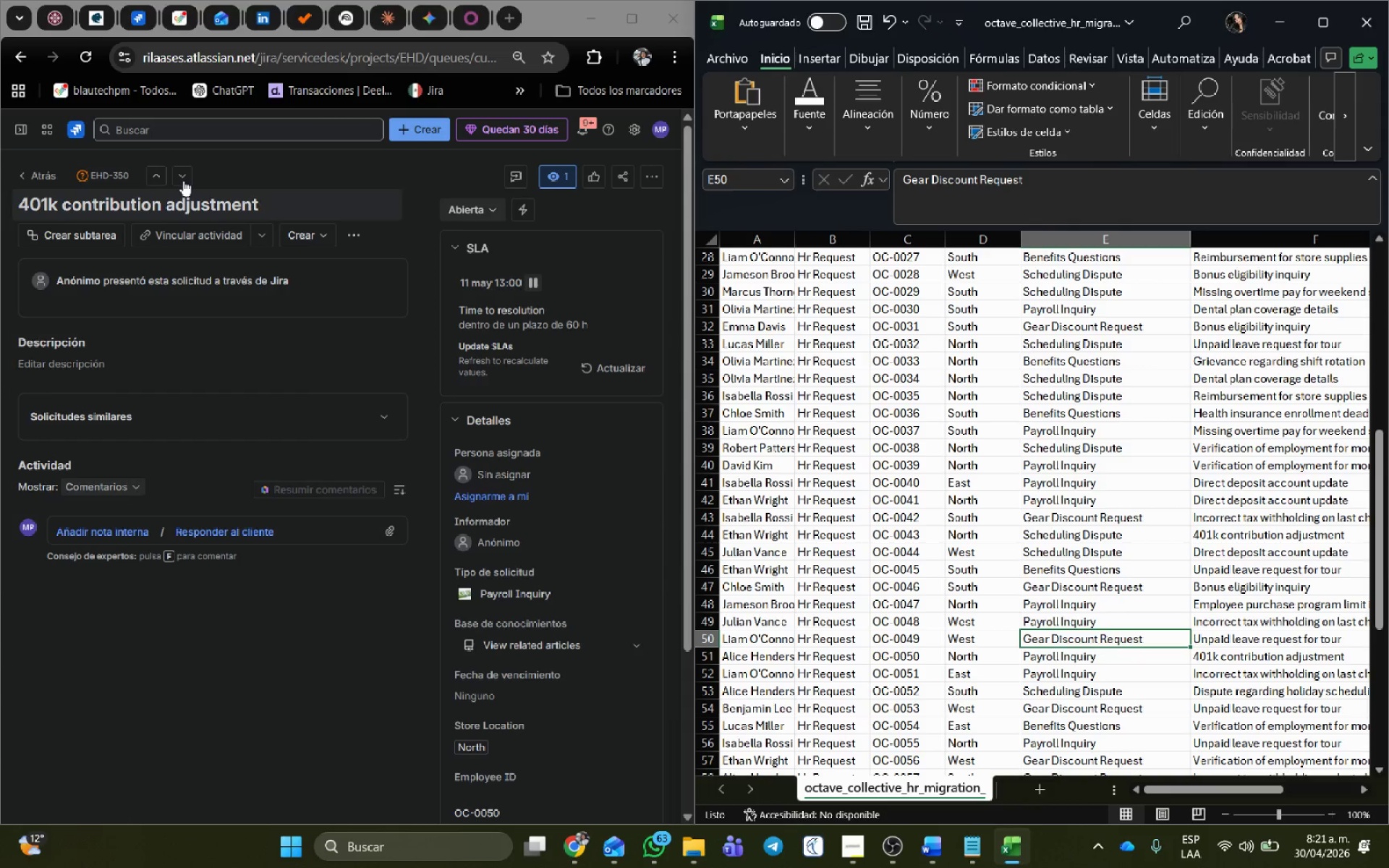 
left_click([181, 176])
 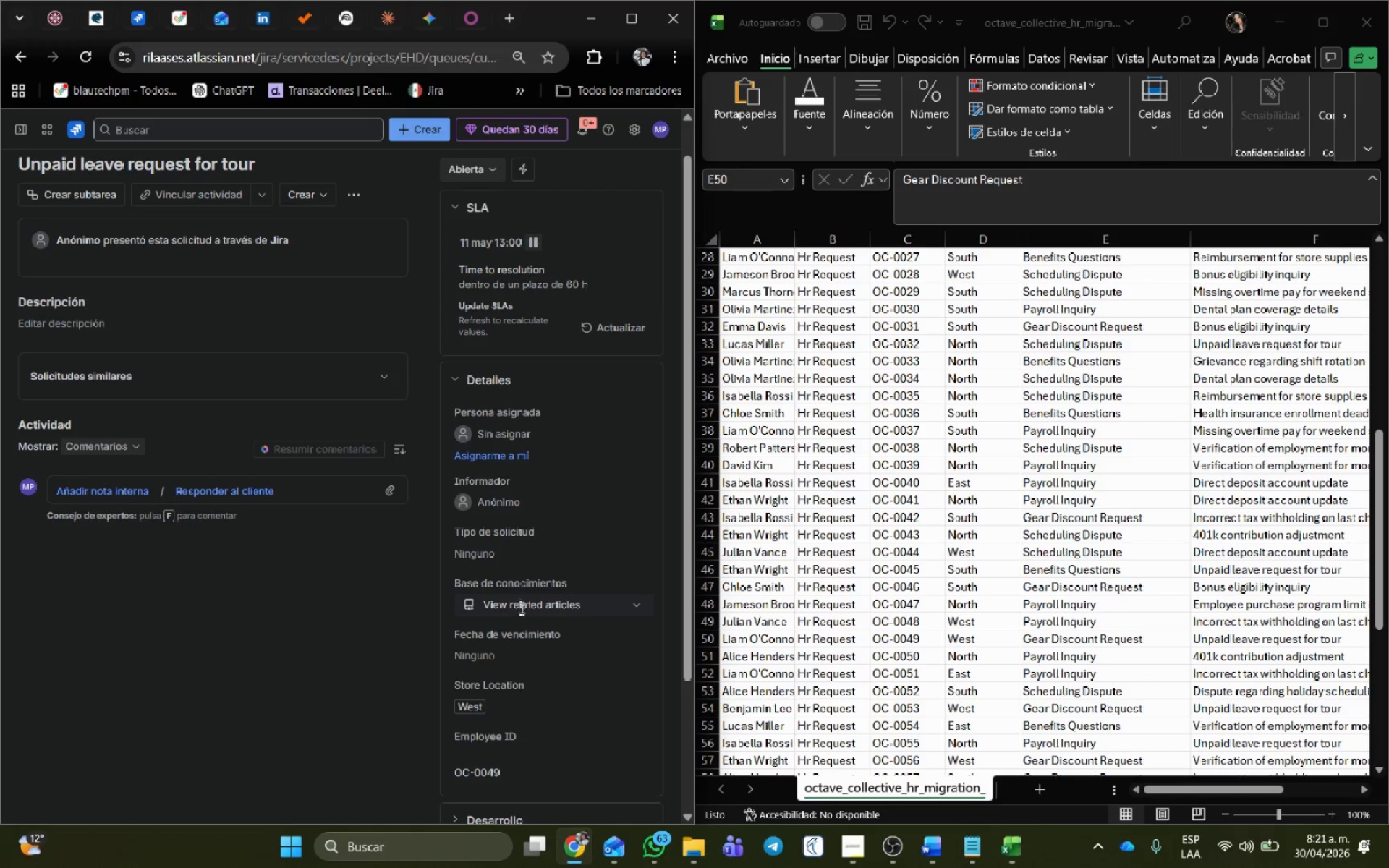 
left_click([510, 548])
 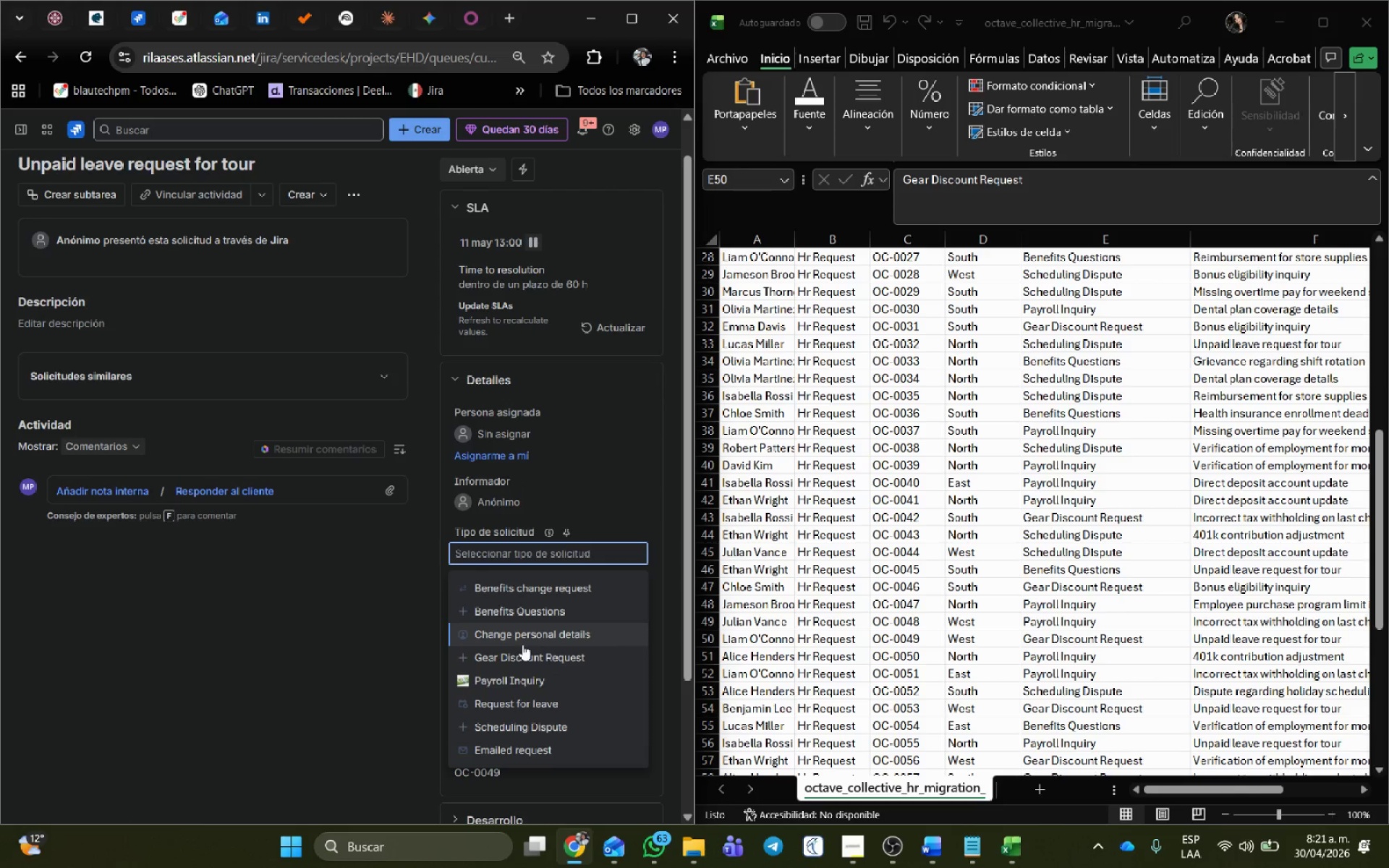 
left_click([516, 658])
 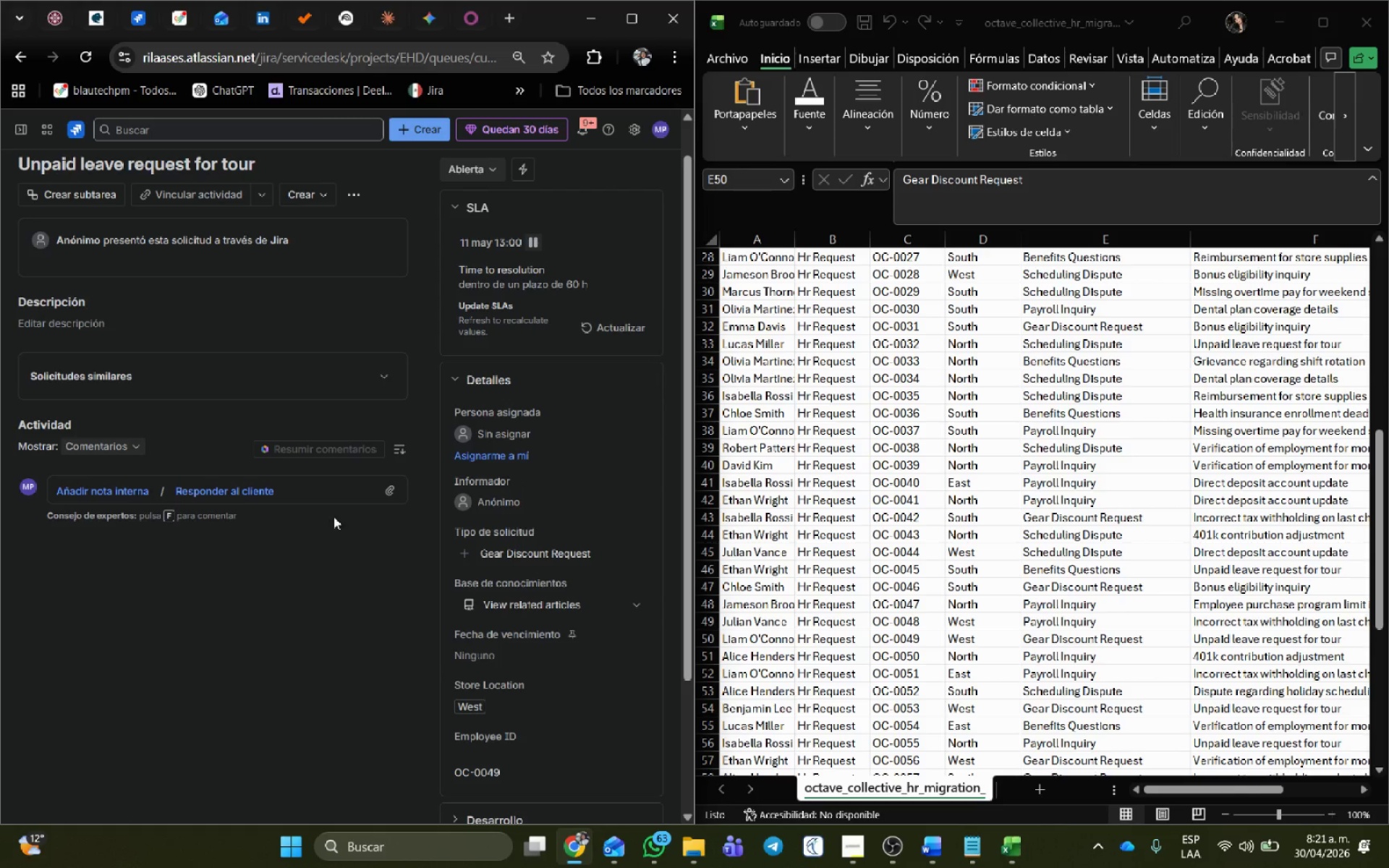 
scroll: coordinate [239, 366], scroll_direction: up, amount: 4.0
 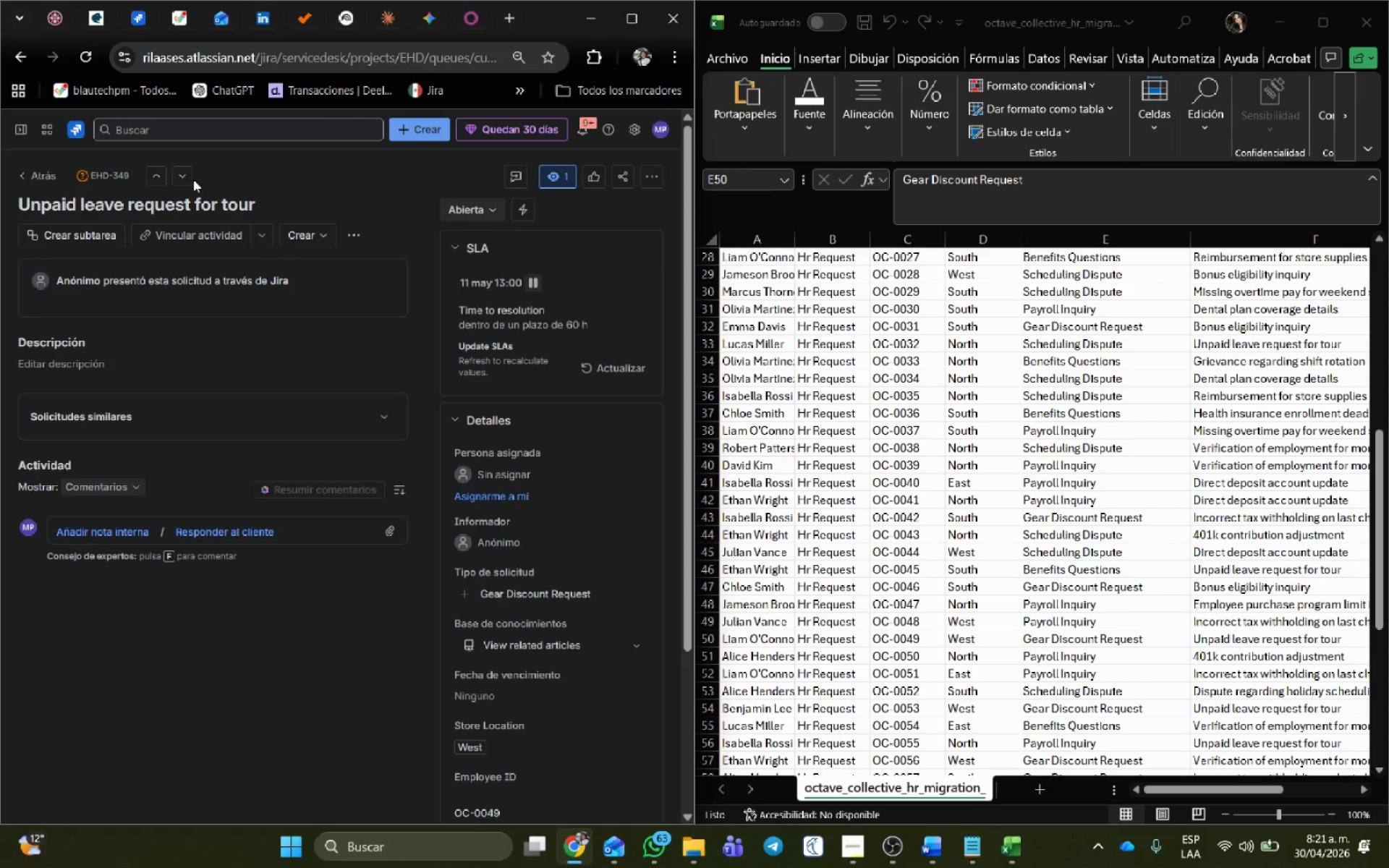 
left_click([183, 176])
 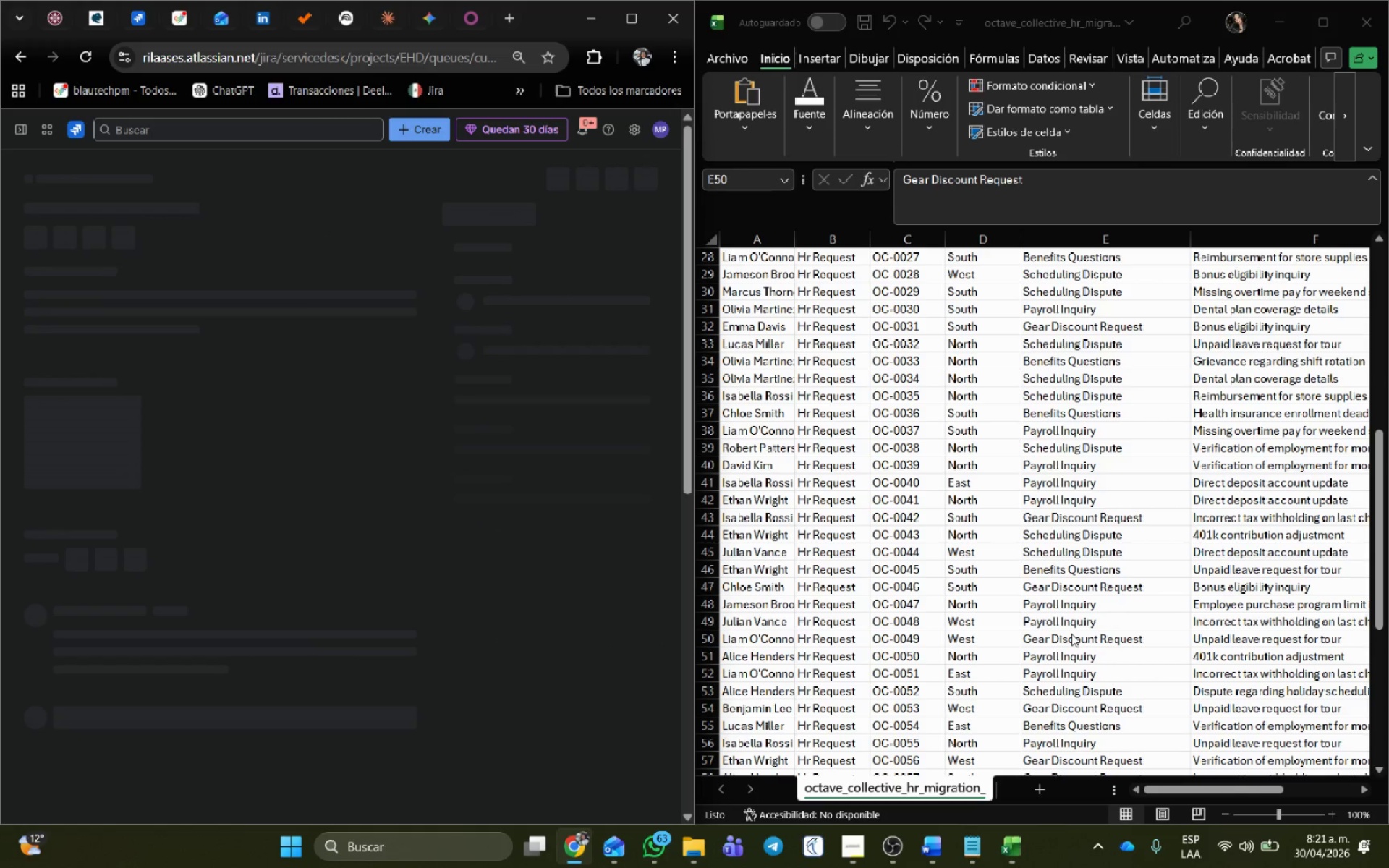 
left_click([1071, 634])
 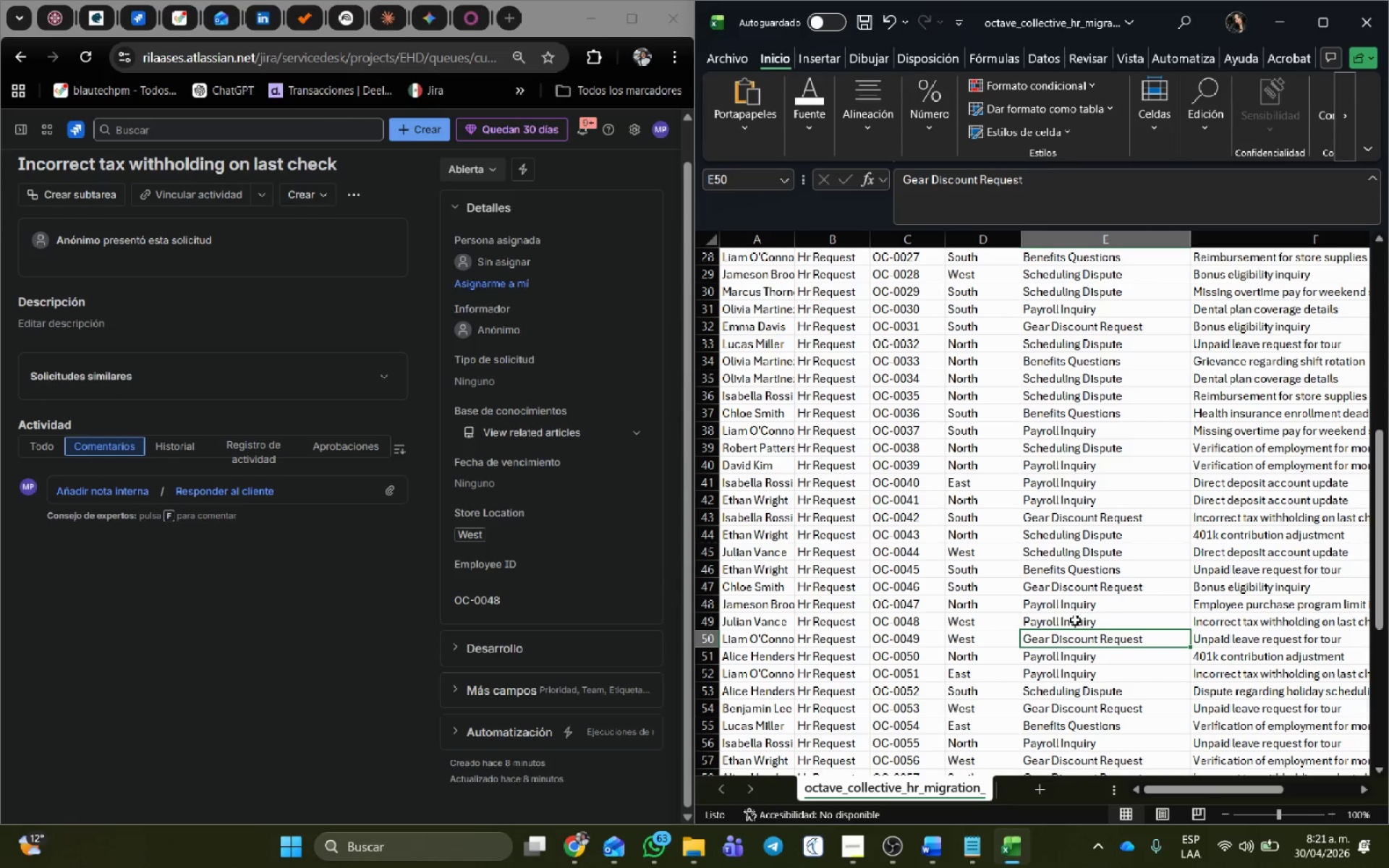 
left_click_drag(start_coordinate=[1075, 620], to_coordinate=[1073, 604])
 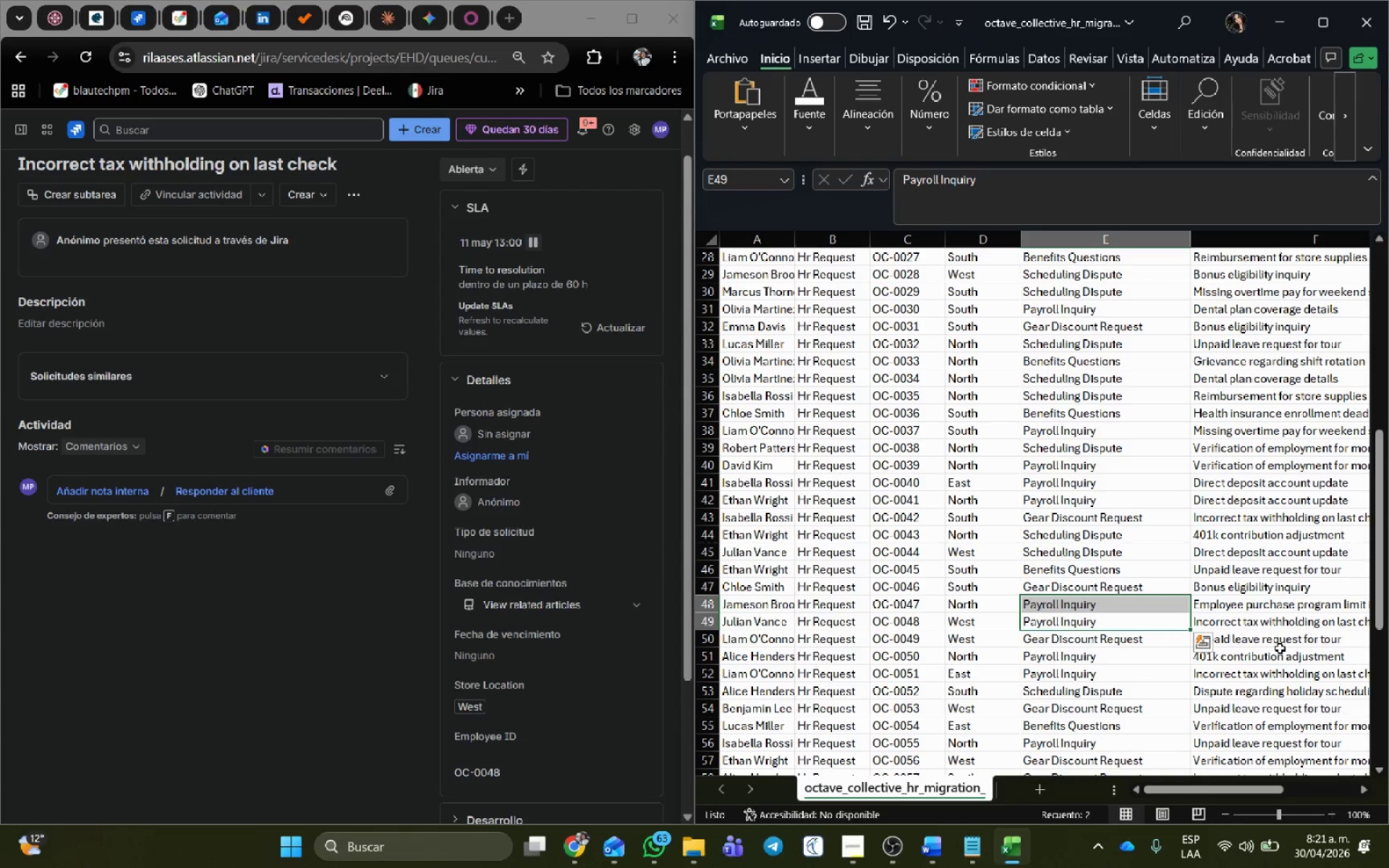 
wait(7.59)
 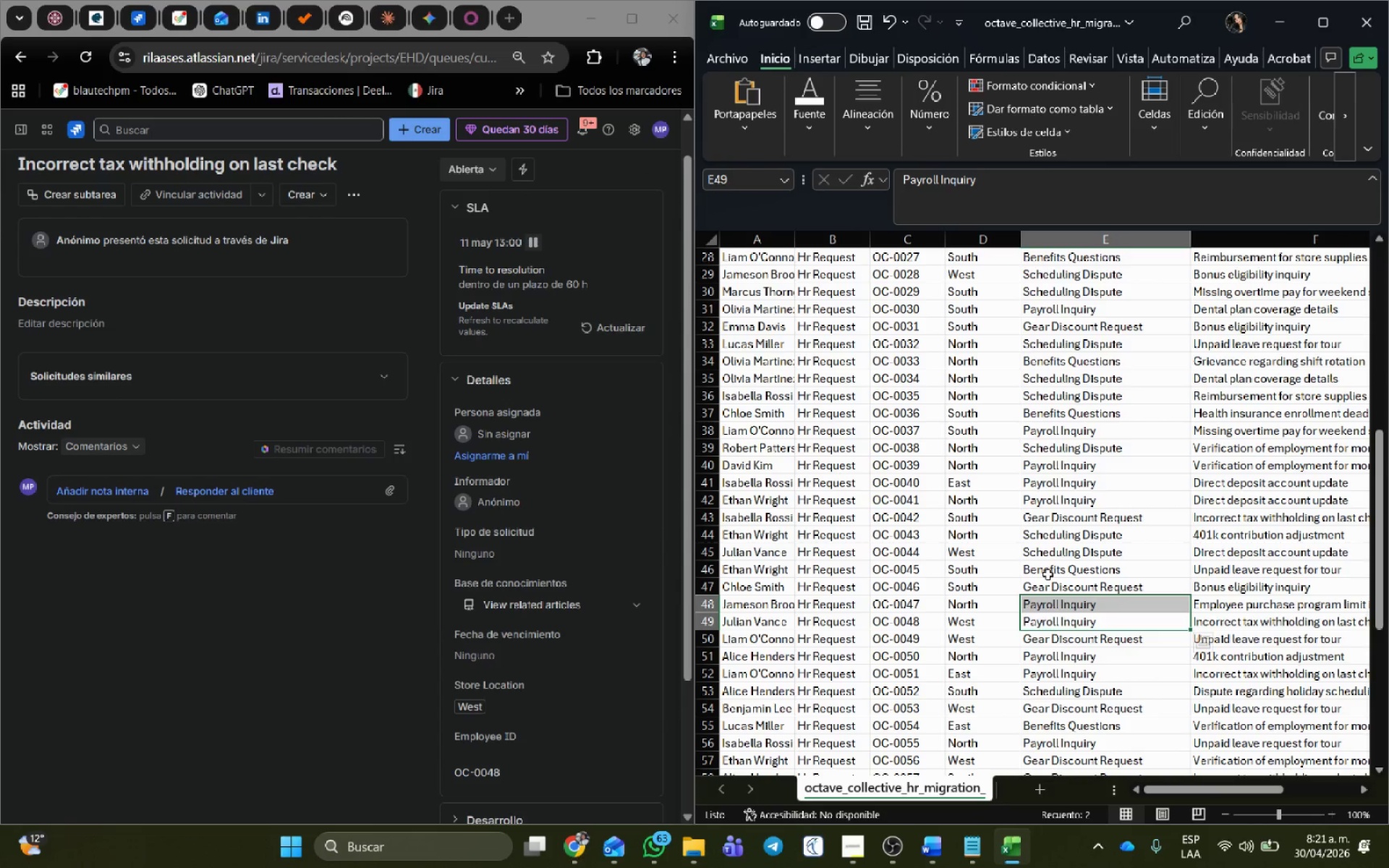 
left_click([496, 558])
 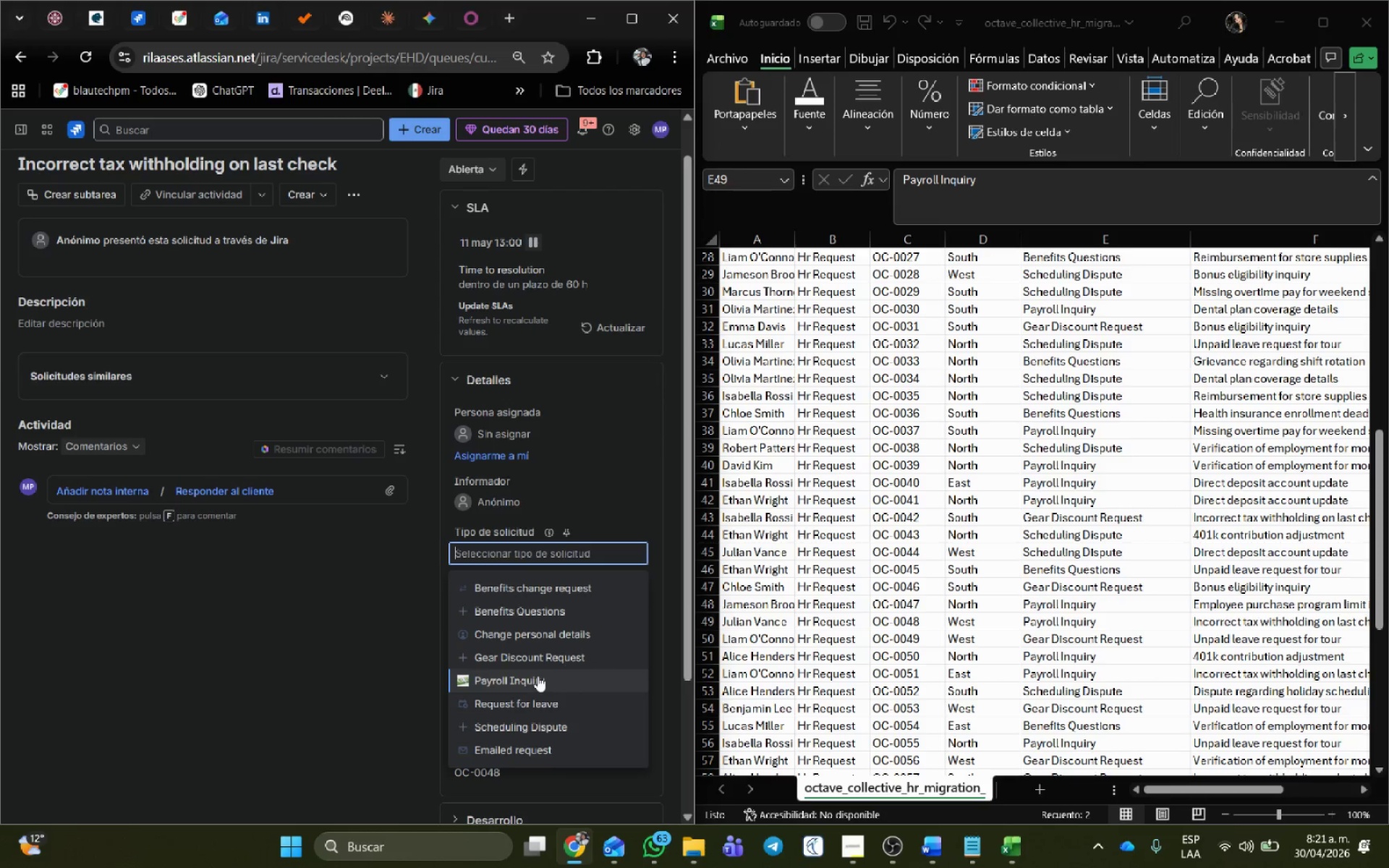 
left_click([535, 673])
 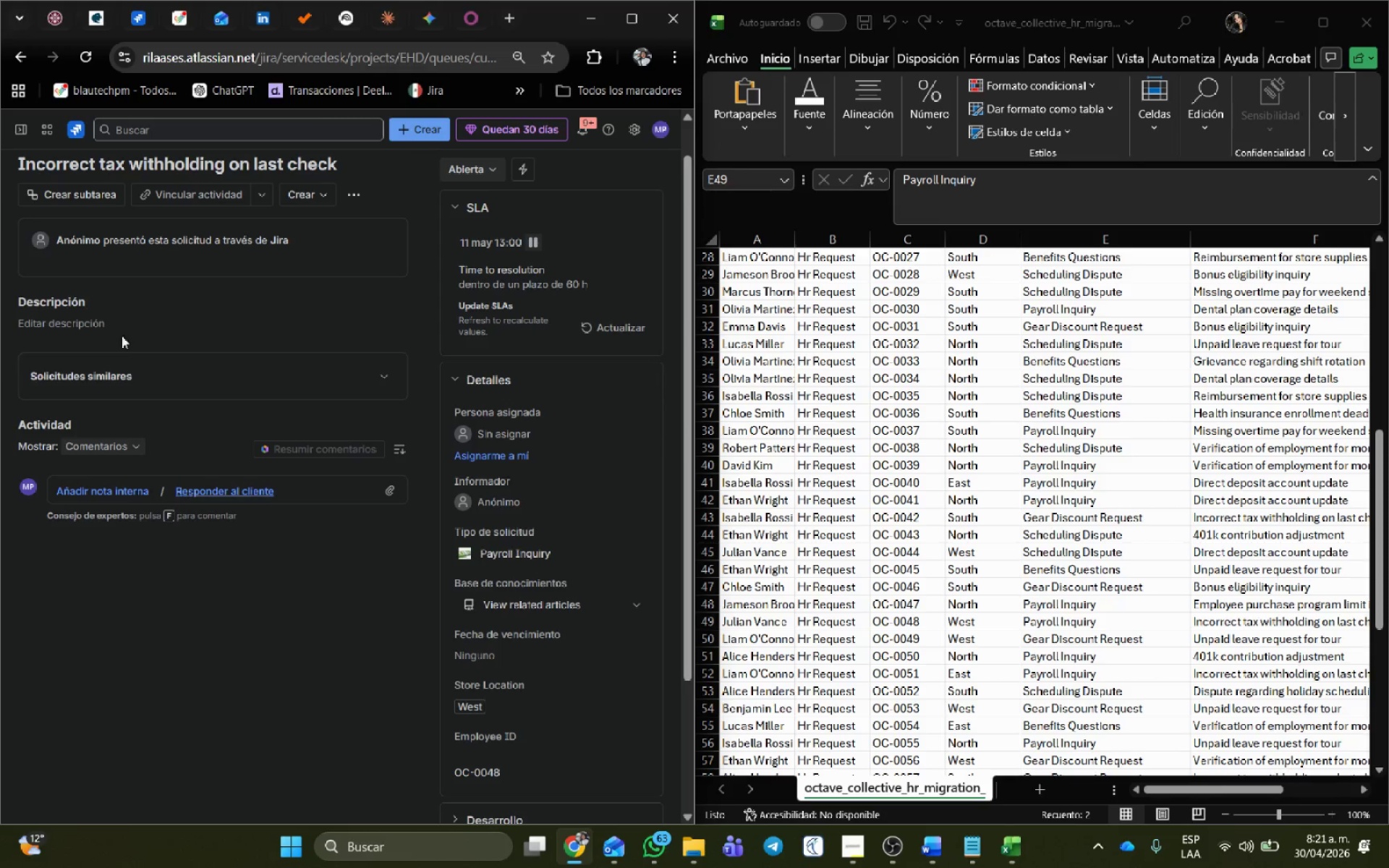 
scroll: coordinate [77, 212], scroll_direction: up, amount: 4.0
 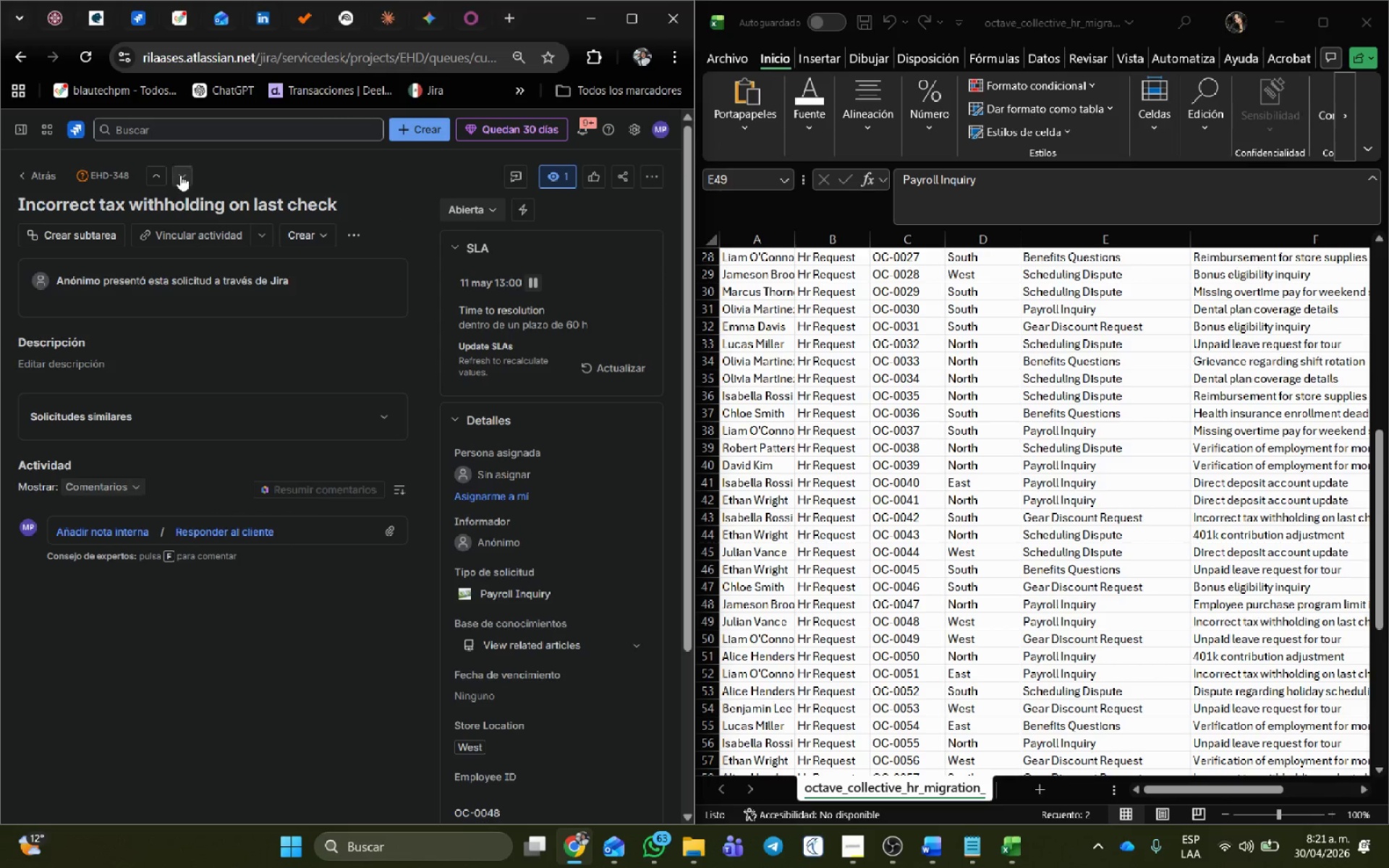 
left_click([180, 175])
 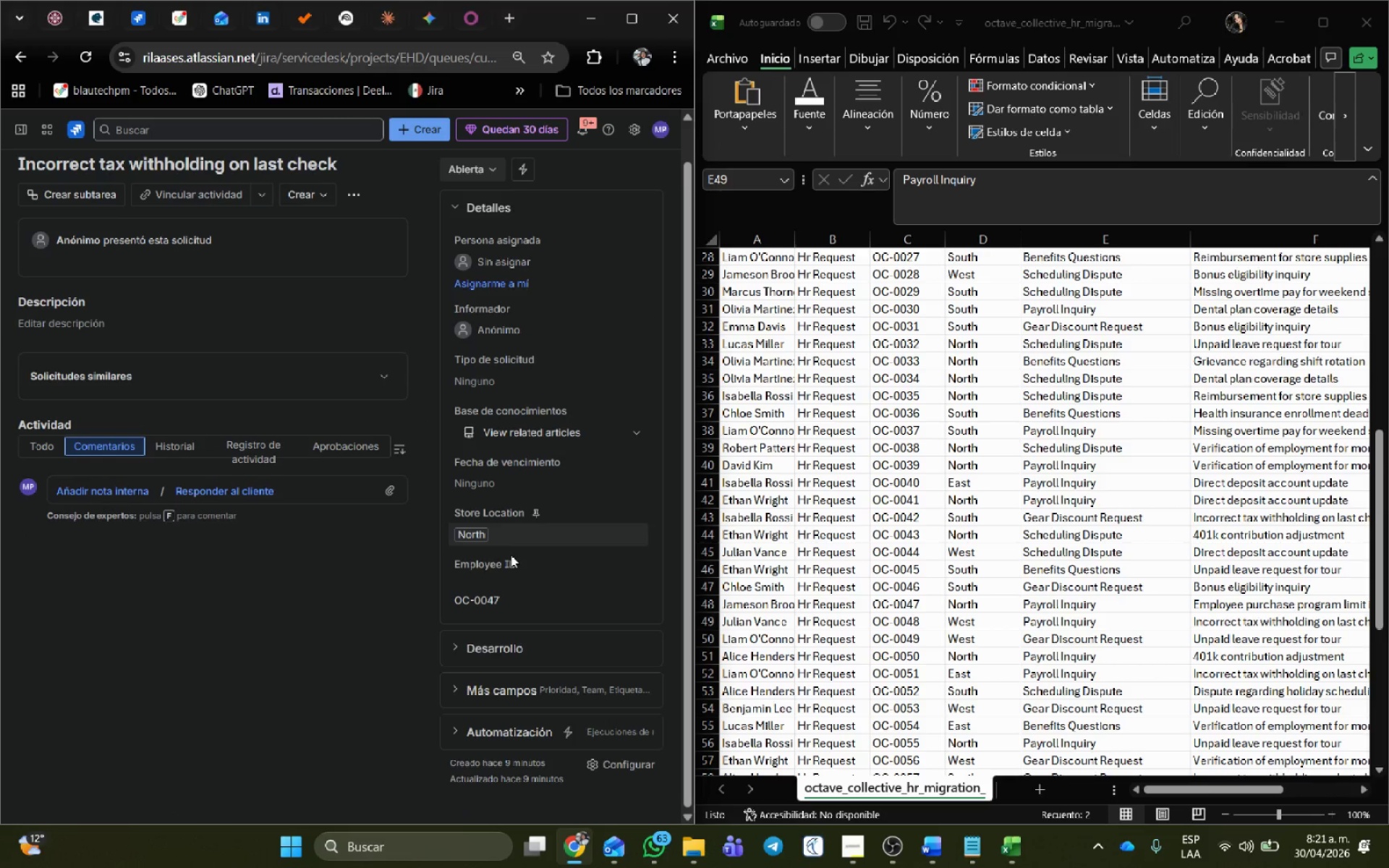 
scroll: coordinate [506, 567], scroll_direction: up, amount: 1.0
 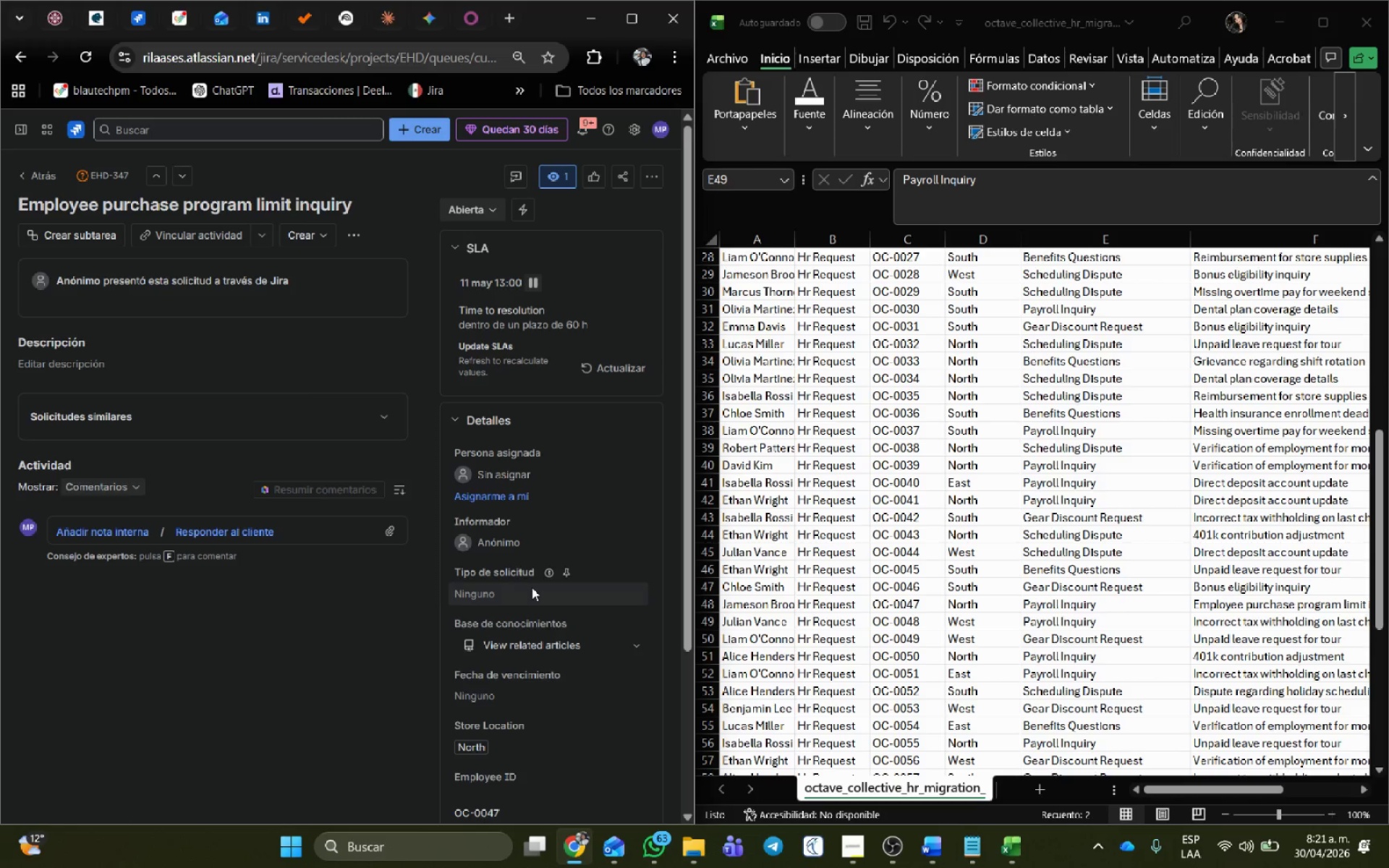 
left_click([532, 587])
 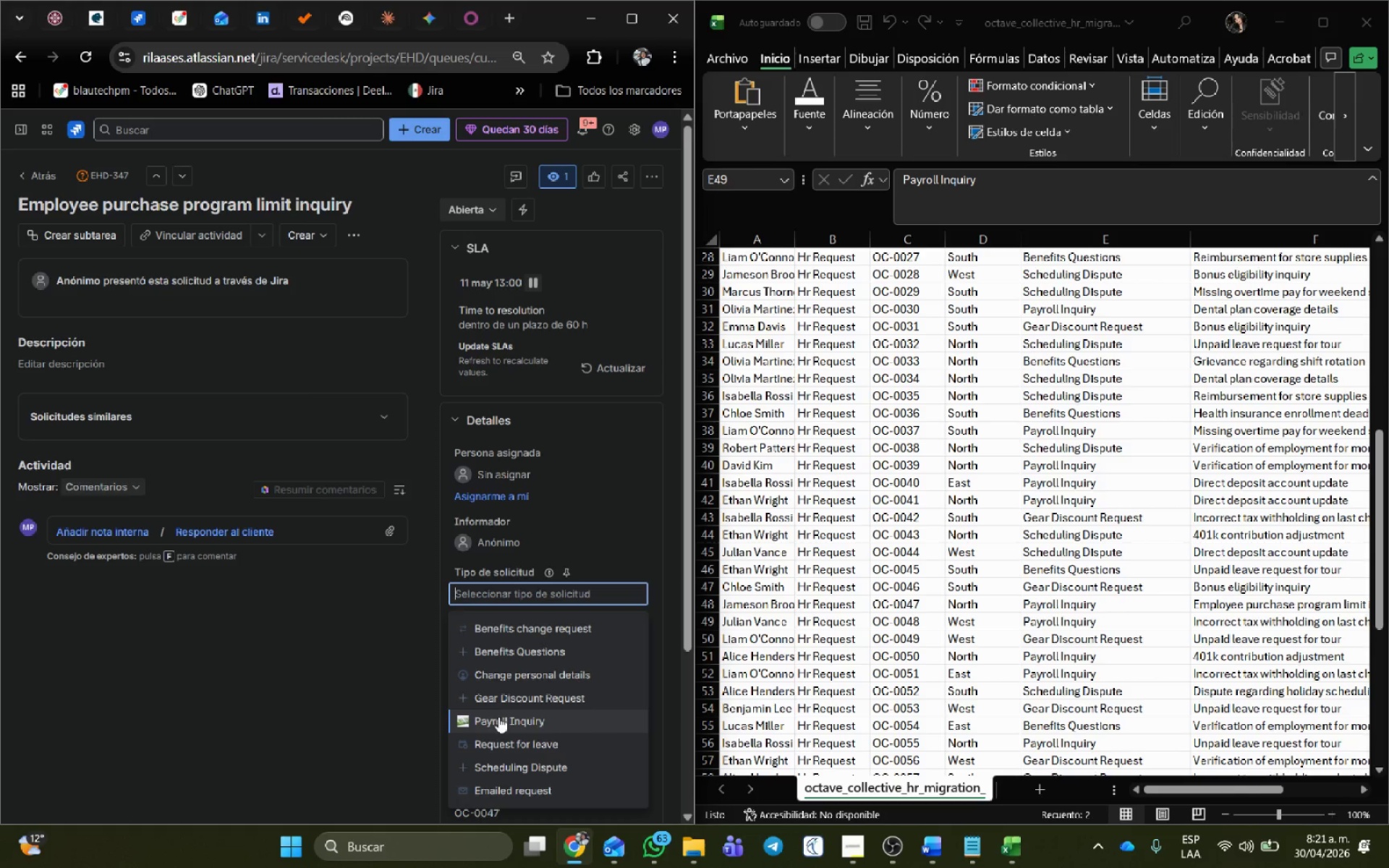 
scroll: coordinate [252, 386], scroll_direction: up, amount: 3.0
 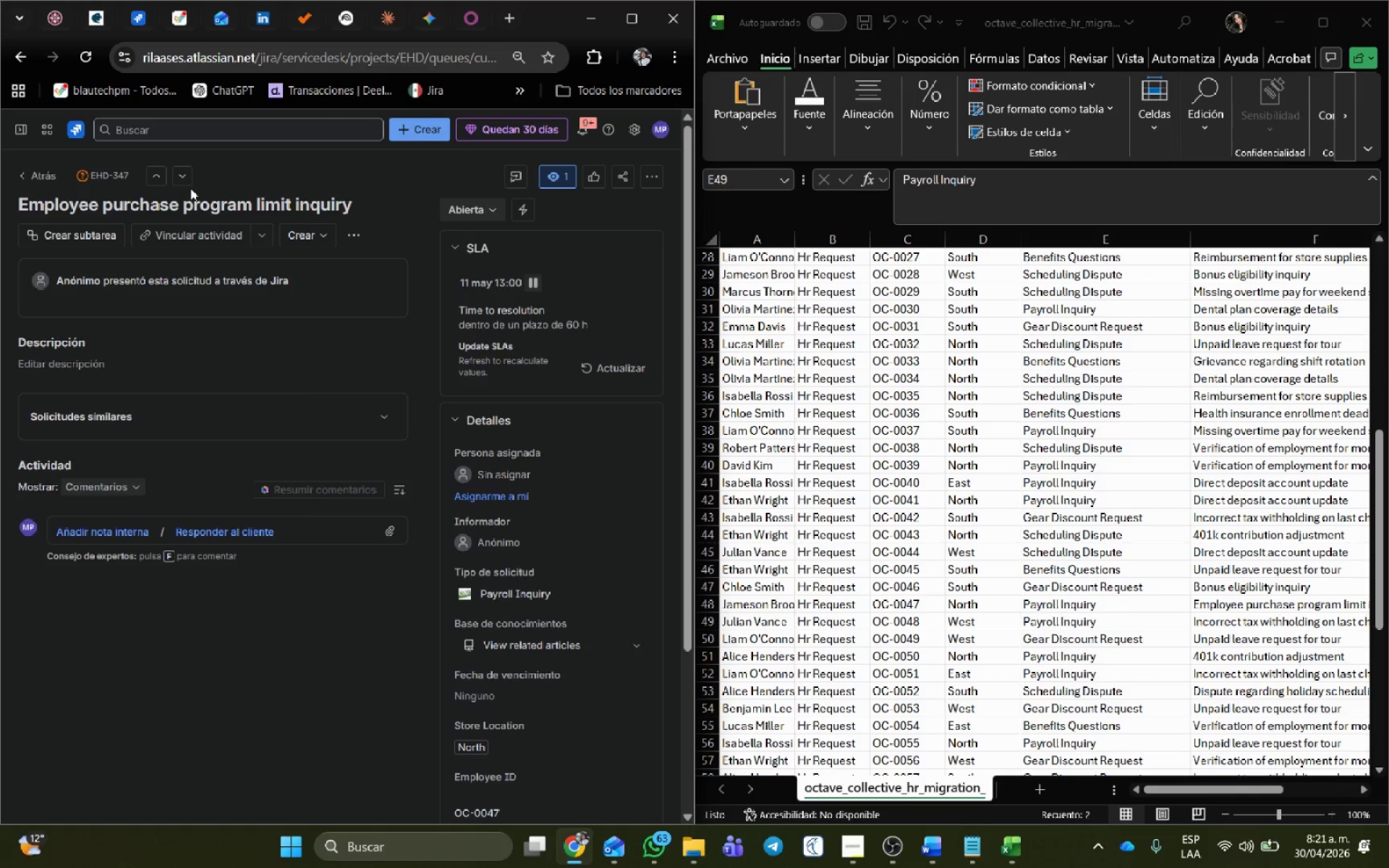 
left_click([182, 179])
 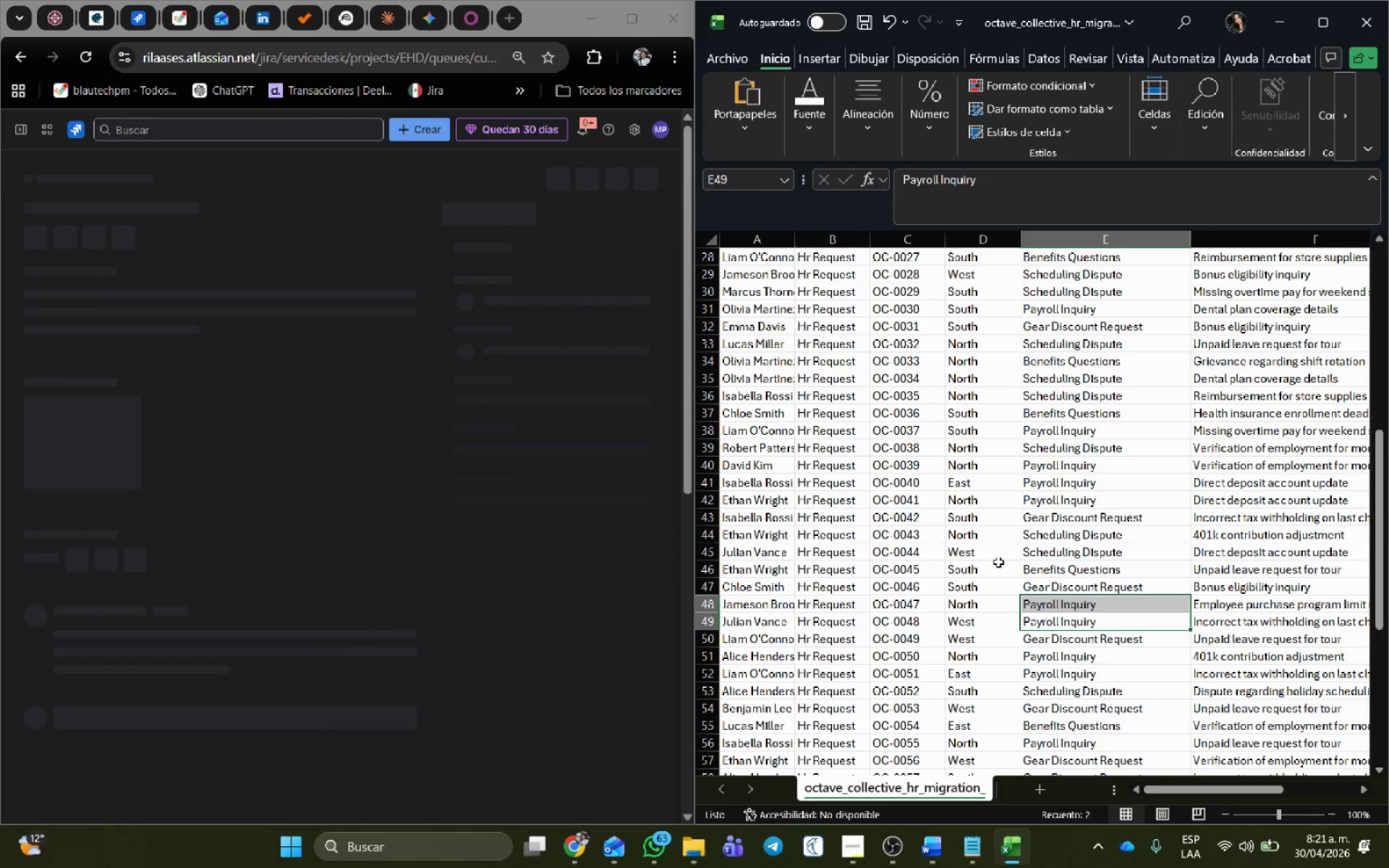 
left_click([1069, 590])
 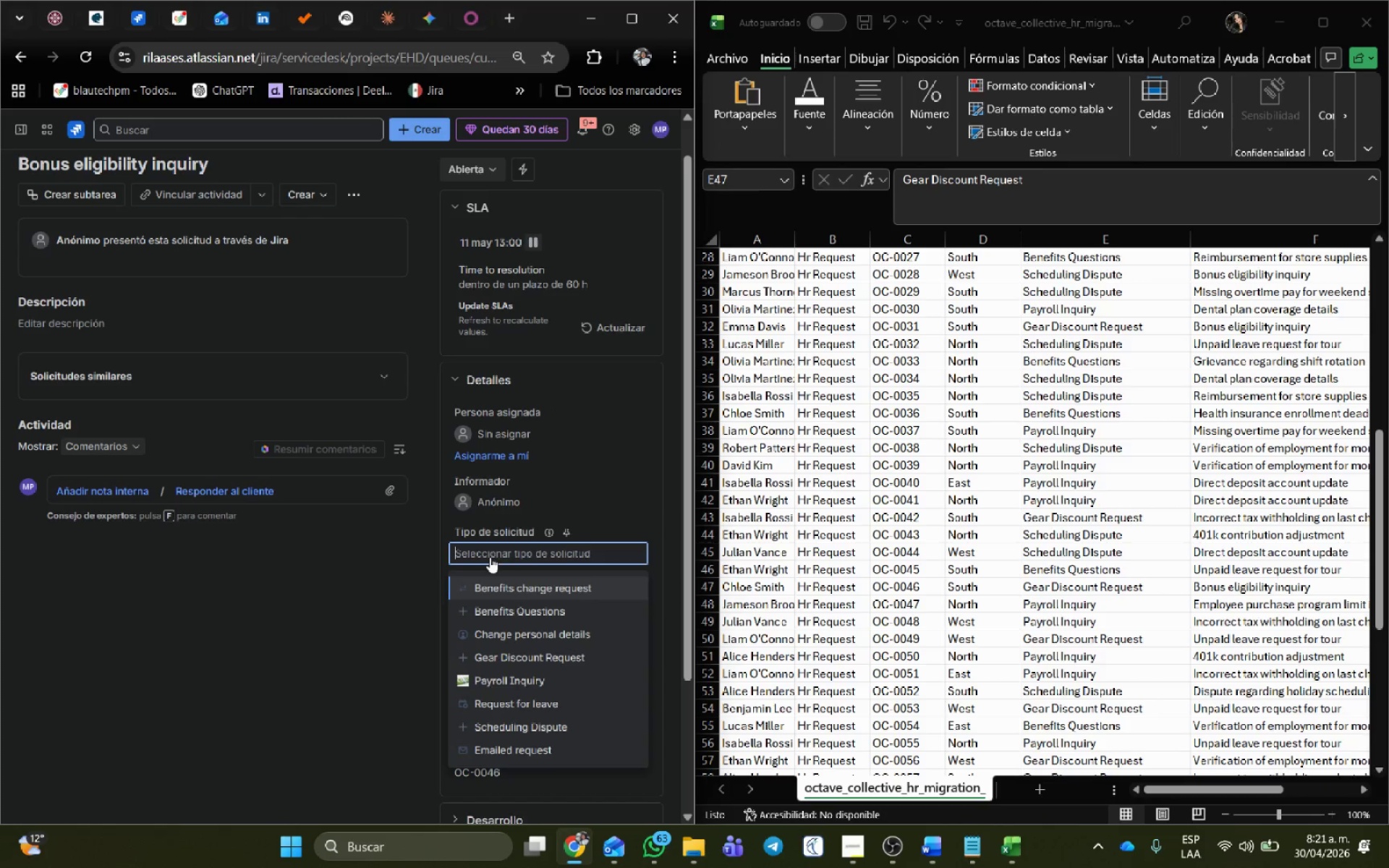 
left_click([529, 663])
 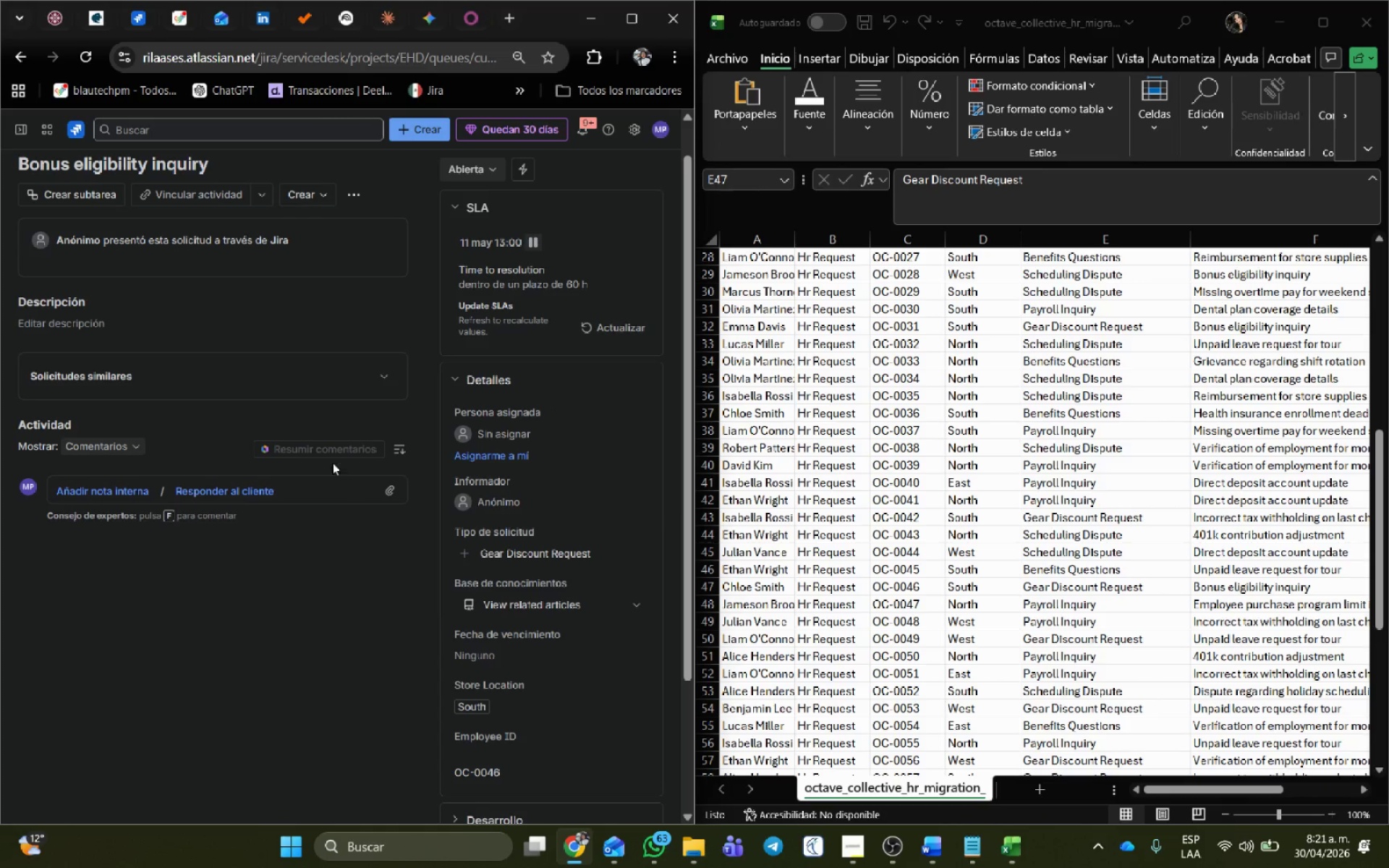 
scroll: coordinate [287, 362], scroll_direction: up, amount: 3.0
 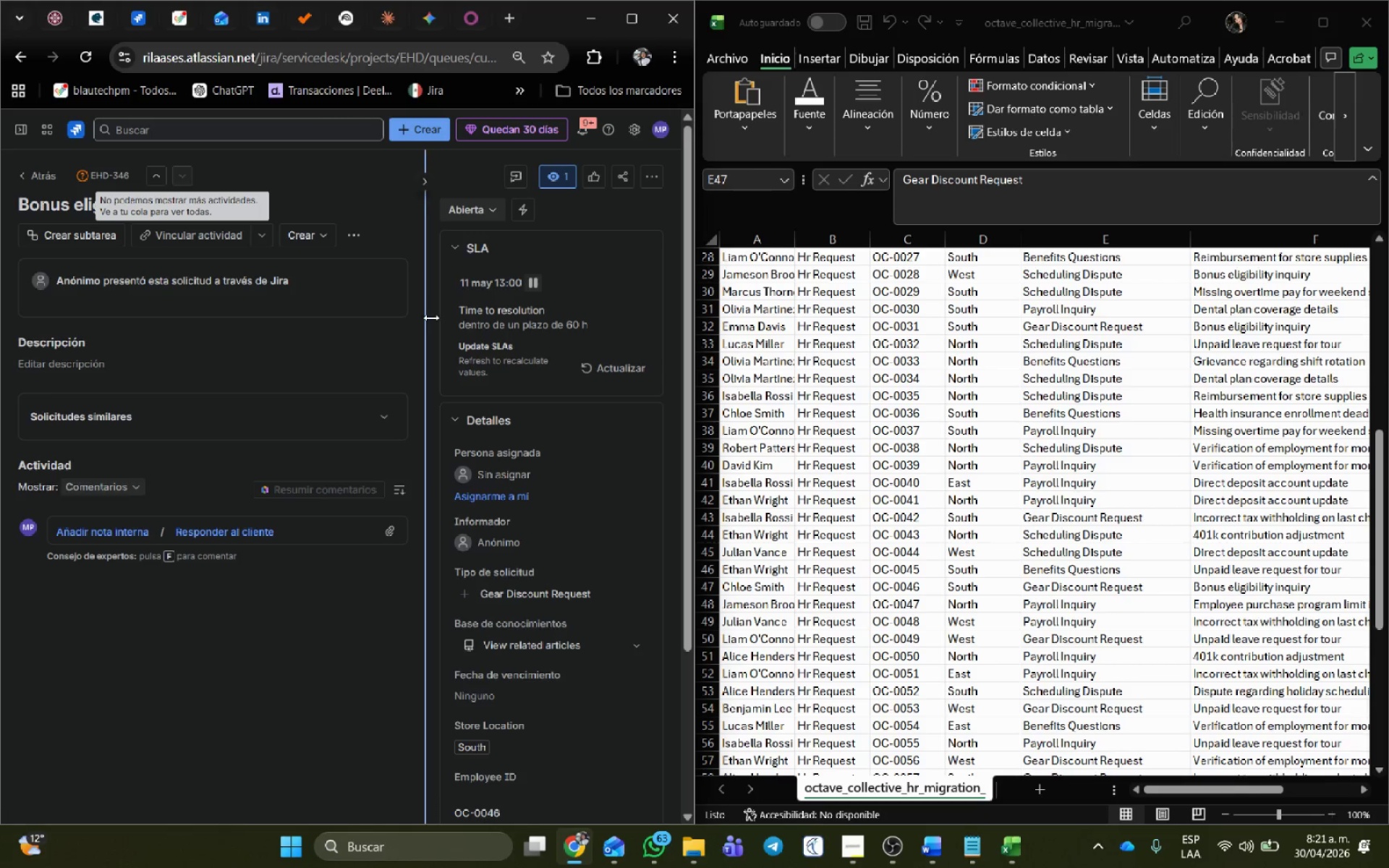 
left_click([331, 225])
 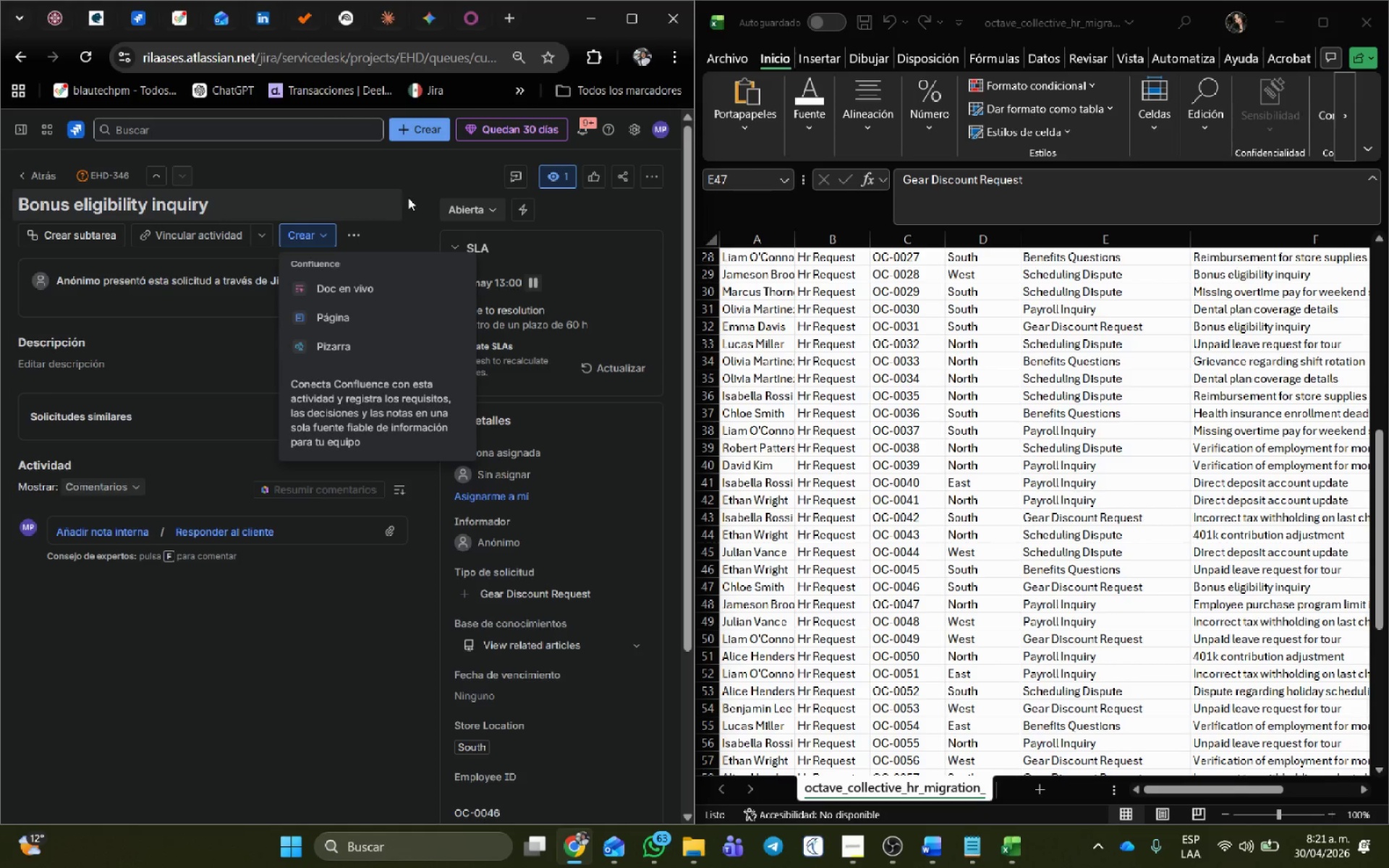 
left_click([415, 179])
 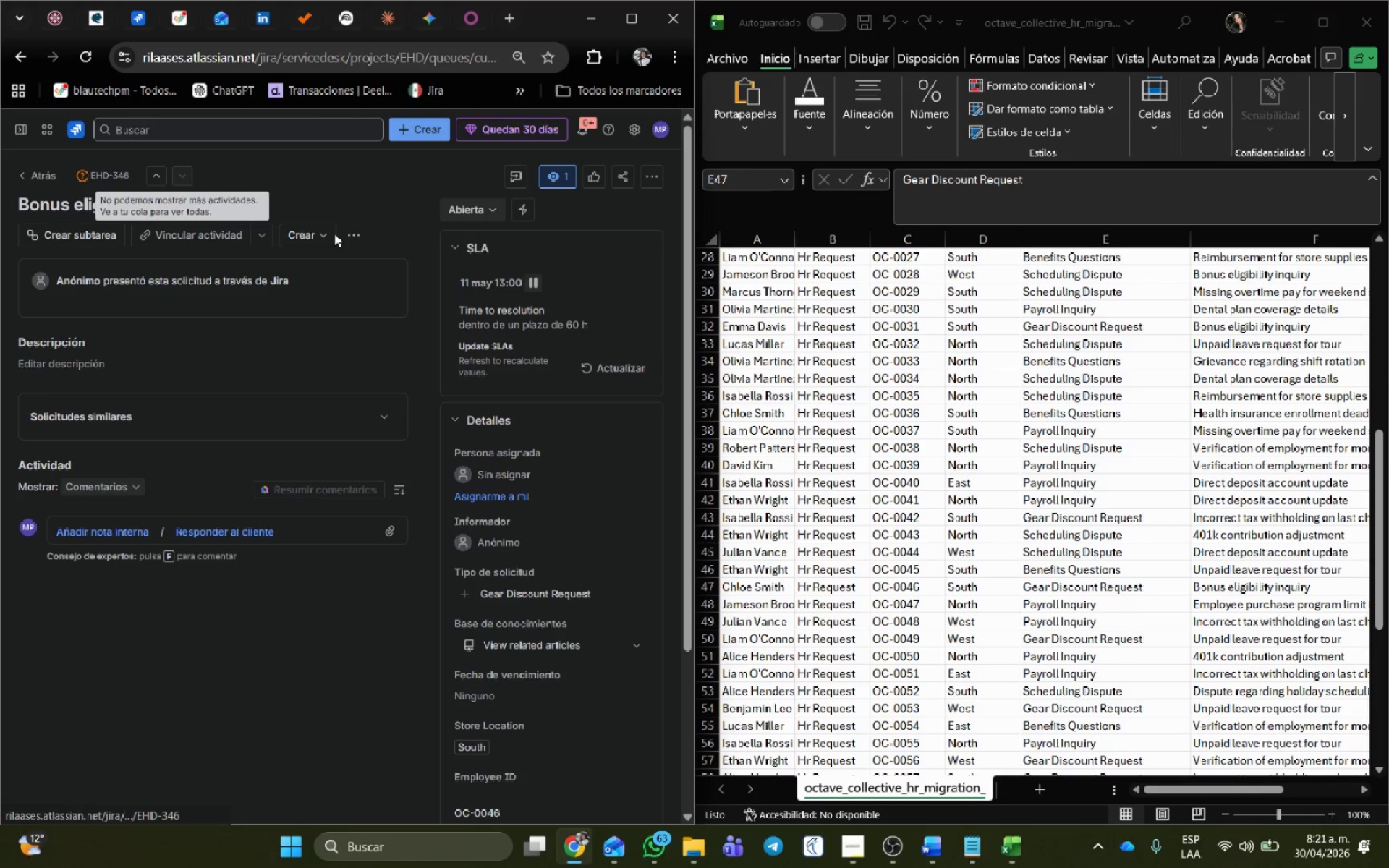 
left_click([174, 183])
 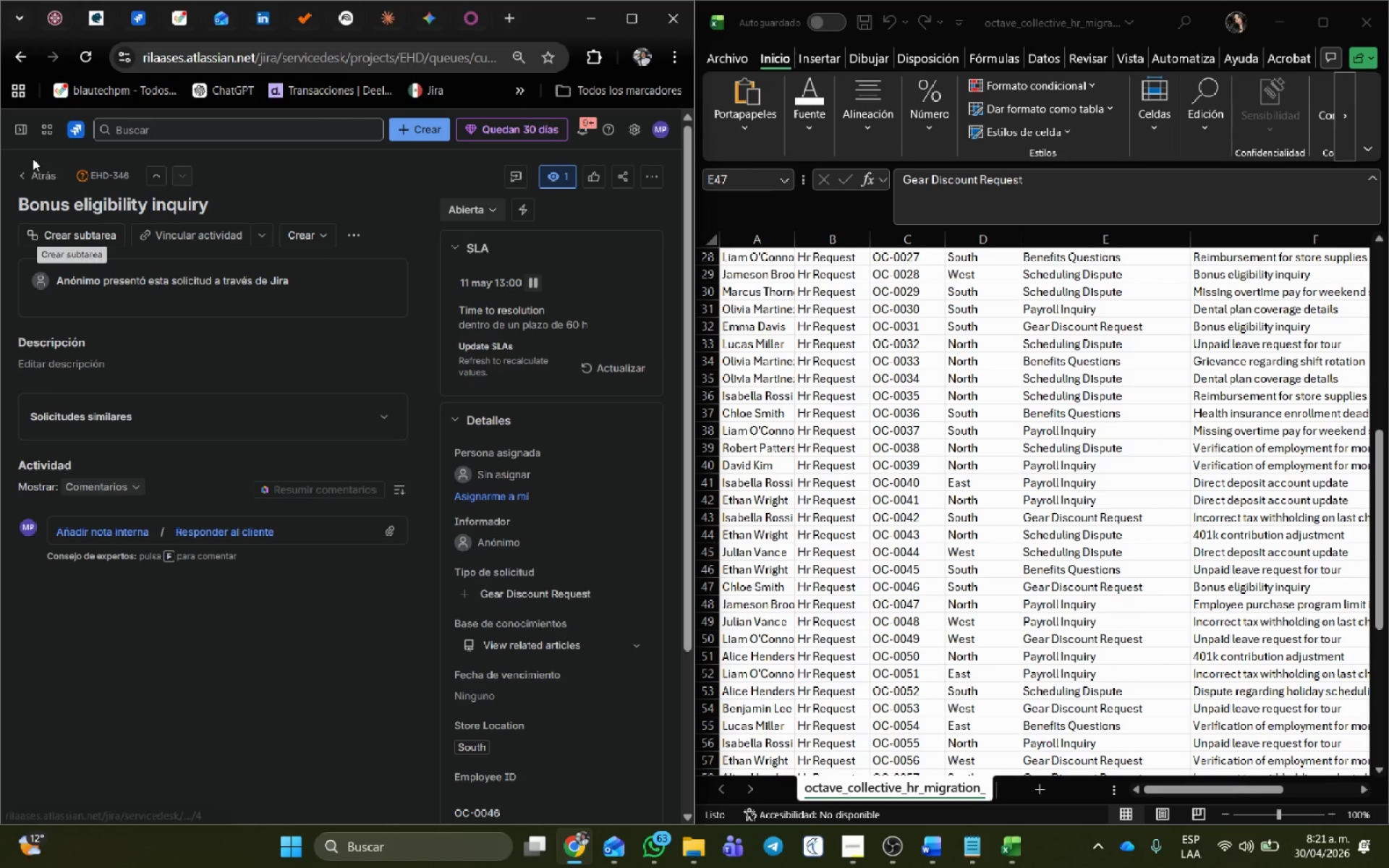 
left_click([33, 179])
 